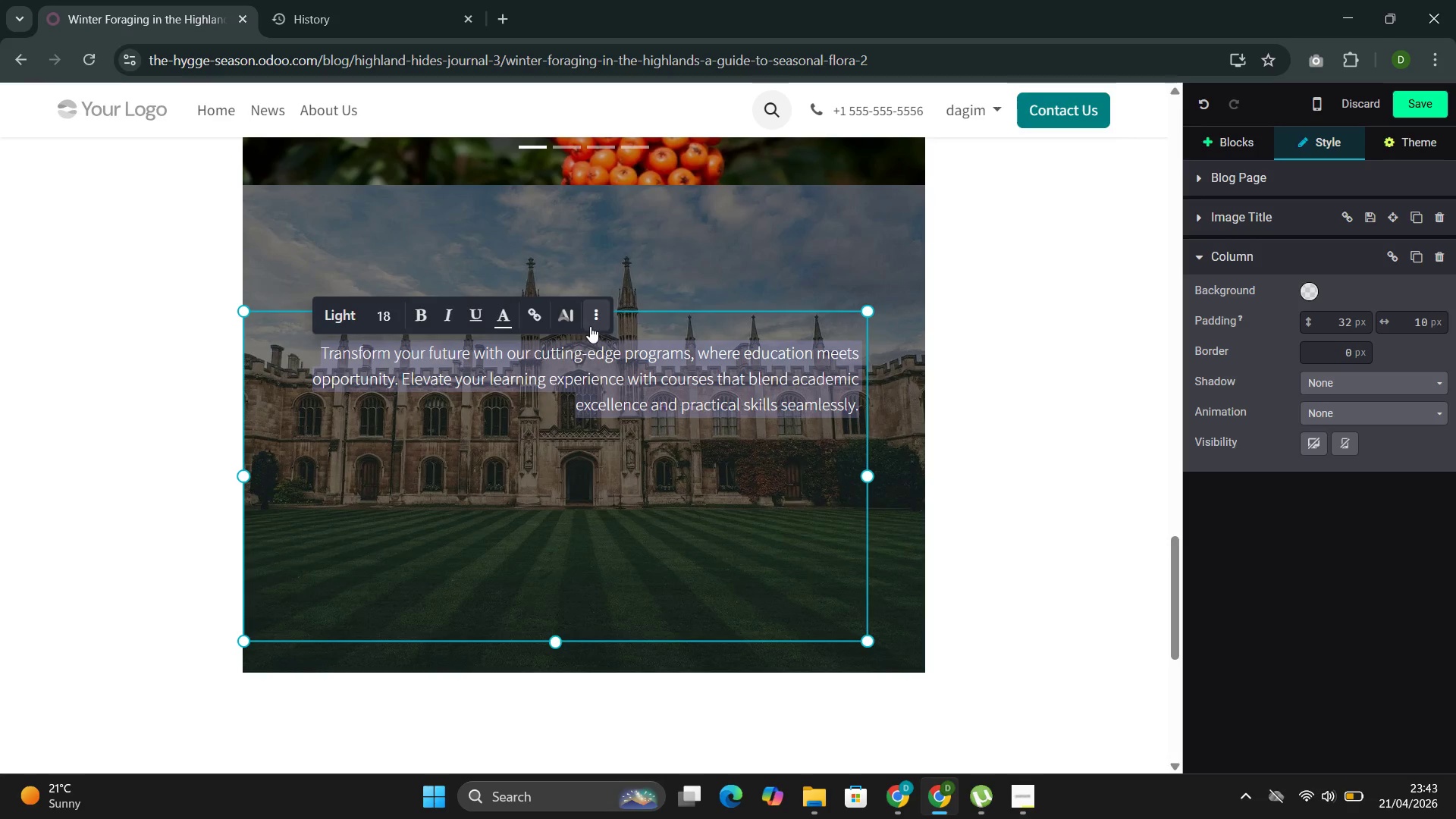 
left_click([600, 314])
 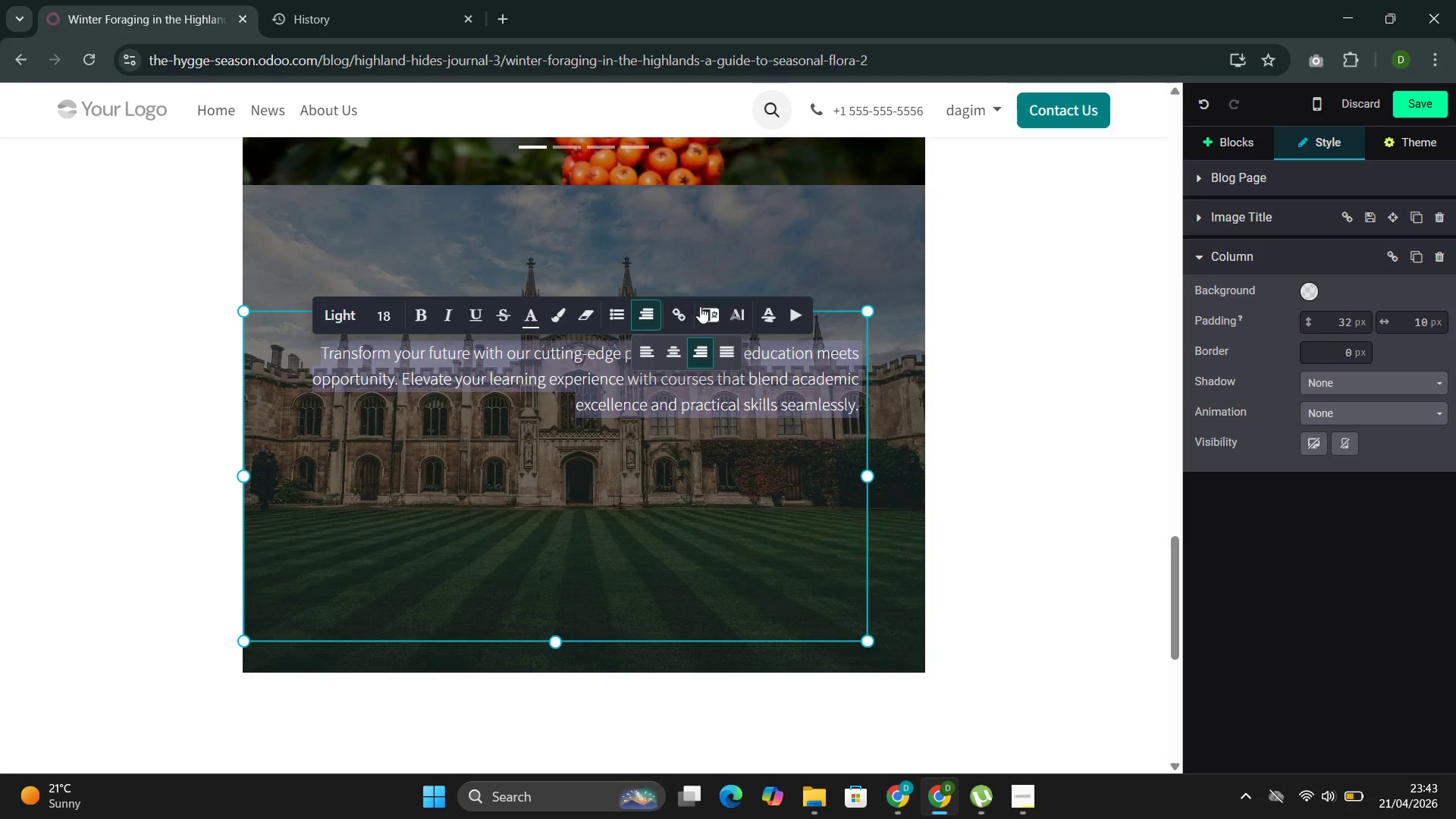 
left_click([676, 358])
 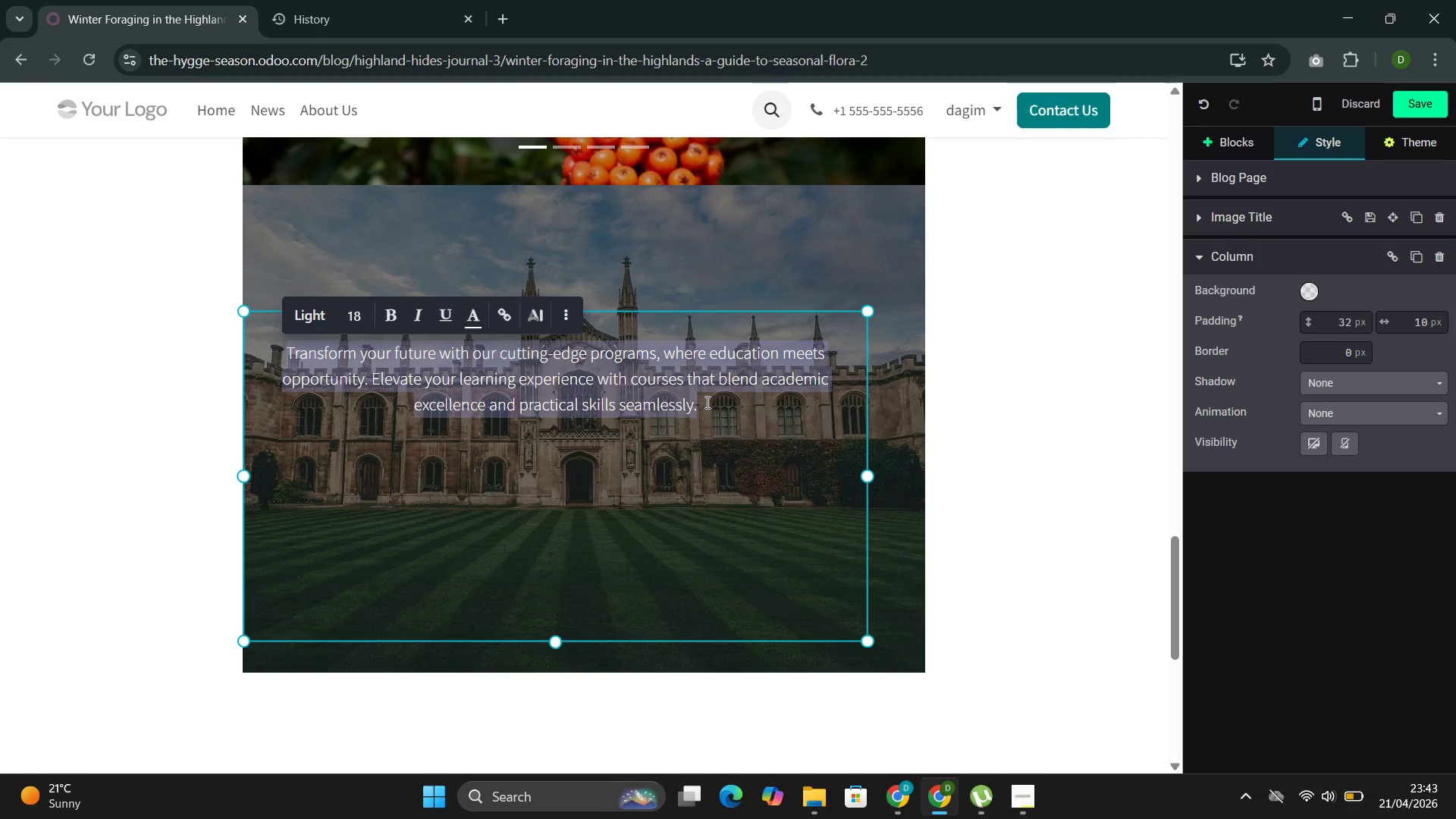 
left_click([706, 402])
 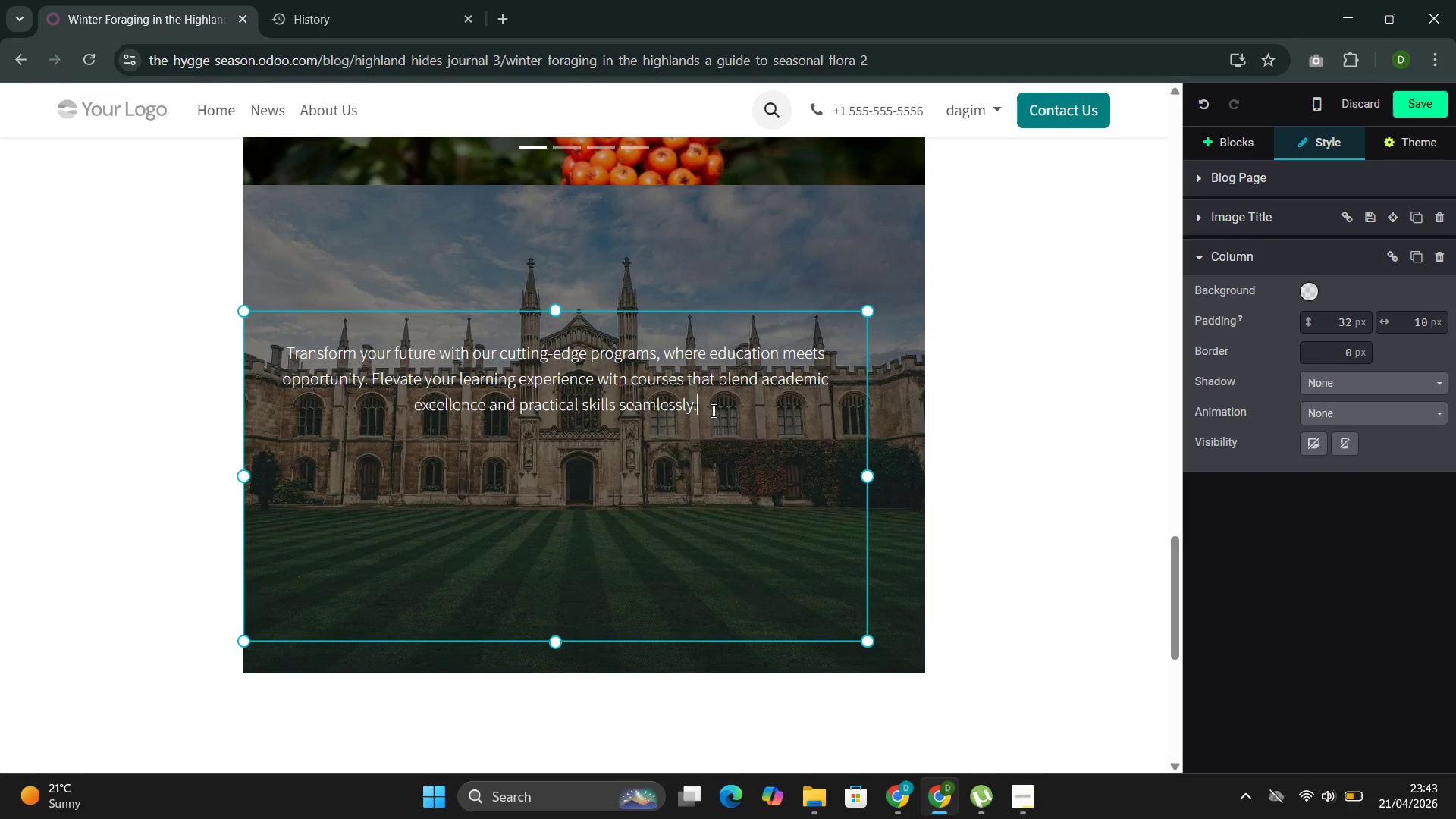 
left_click_drag(start_coordinate=[711, 410], to_coordinate=[287, 356])
 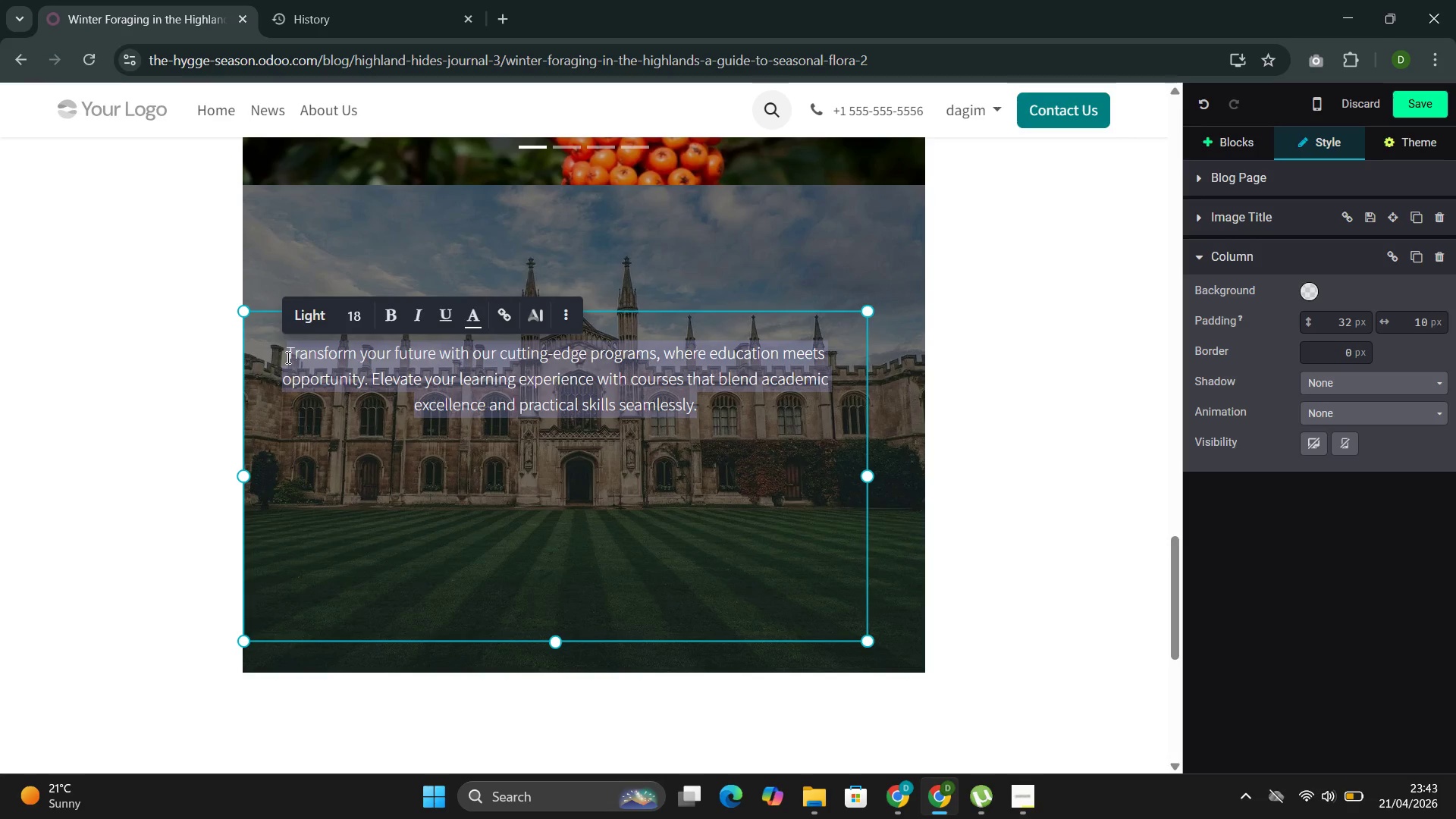 
wait(5.38)
 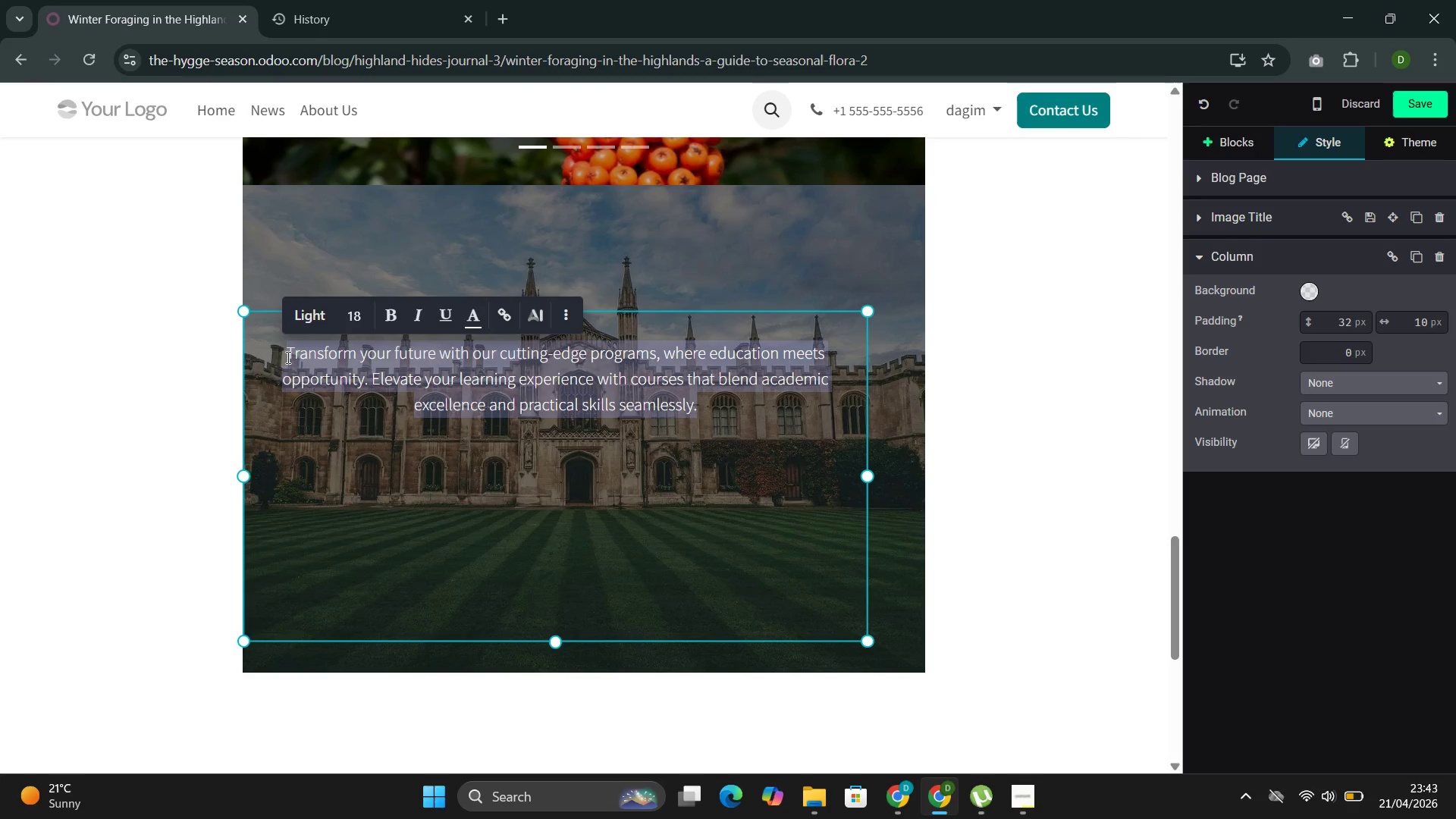 
key(Backspace)
 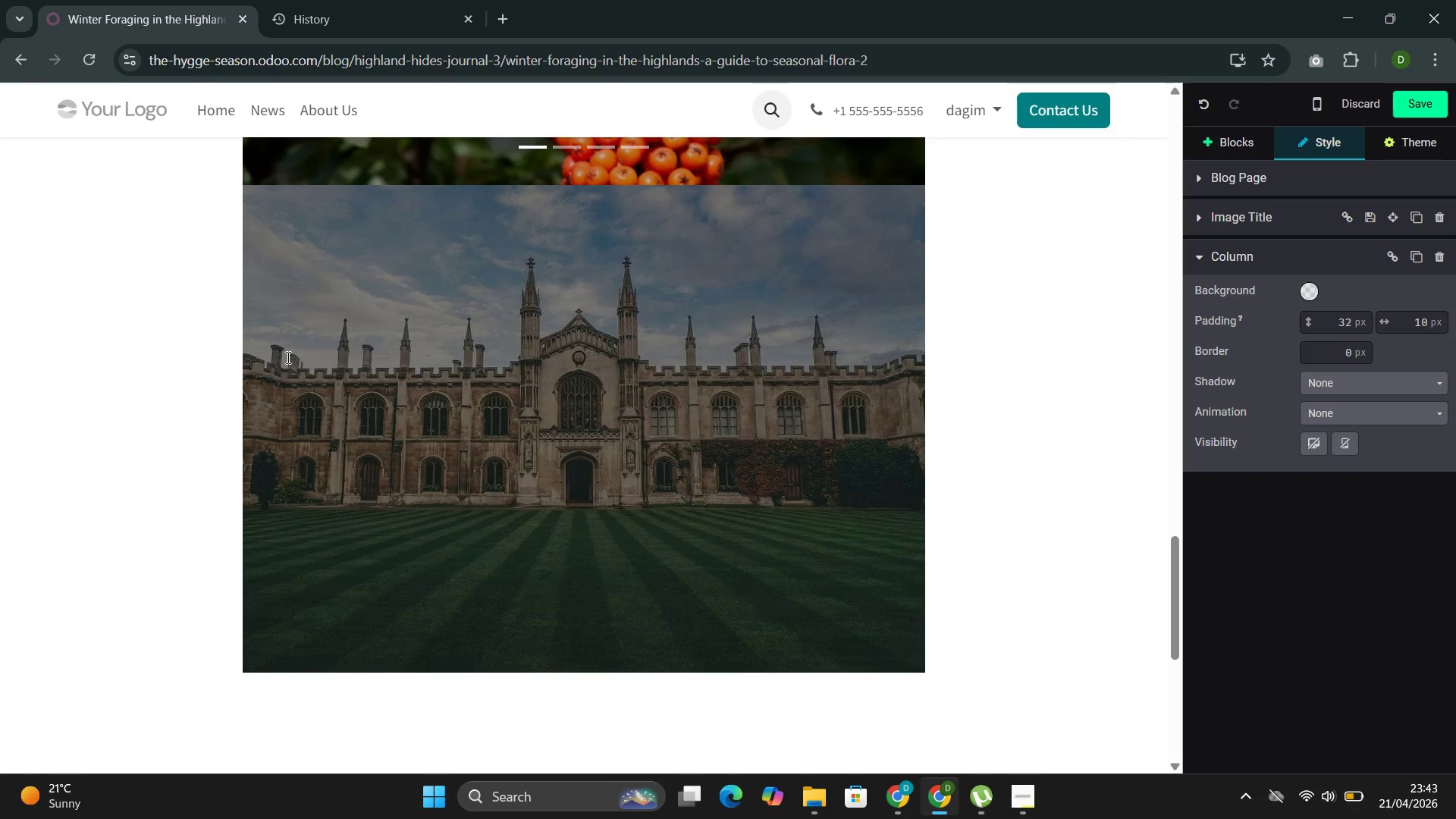 
wait(8.3)
 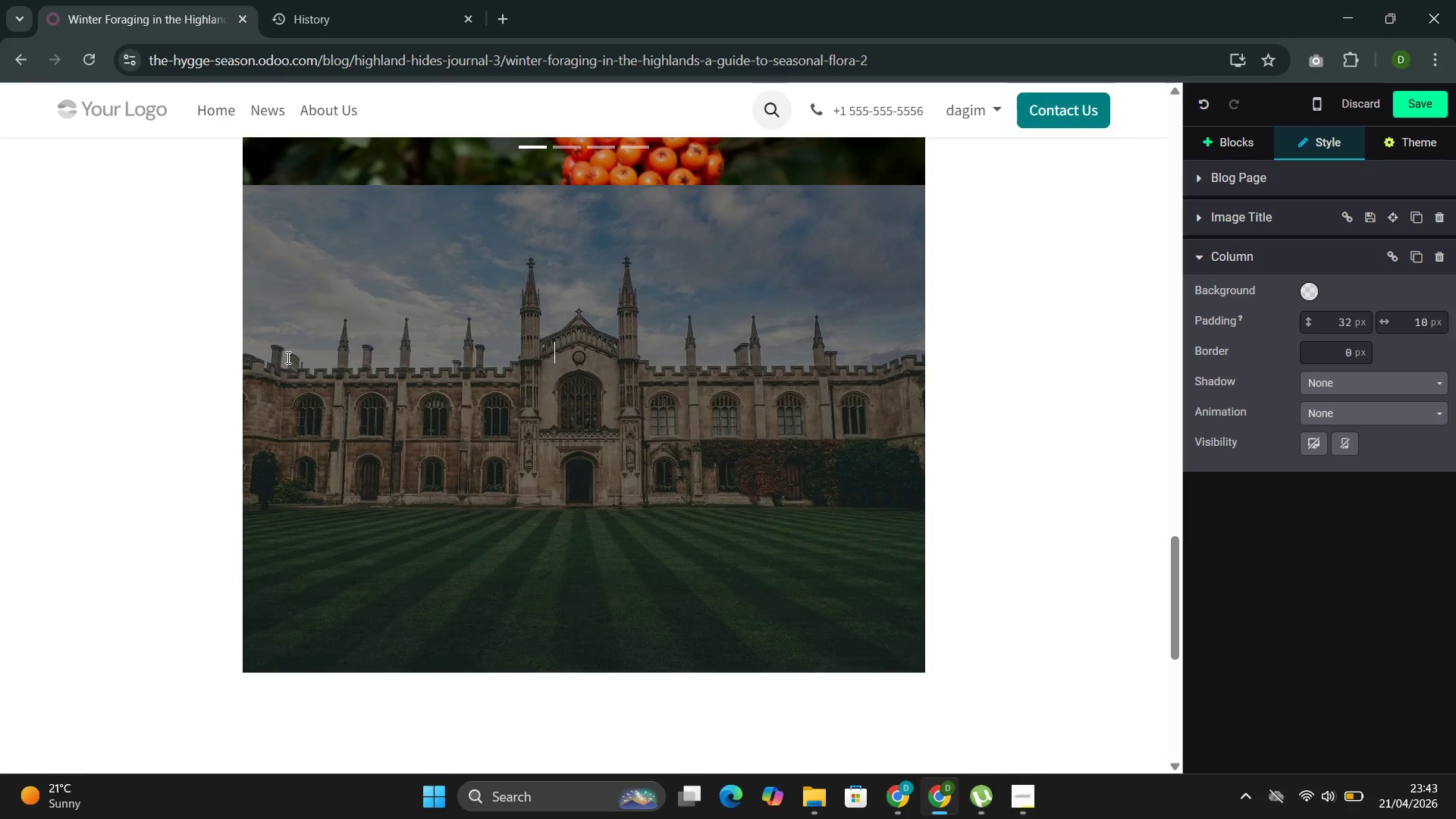 
type(Chage)
key(Backspace)
key(Backspace)
type(ga: The Bri)
key(Backspace)
key(Backspace)
type(irv)
key(Backspace)
type(ch Conk)
 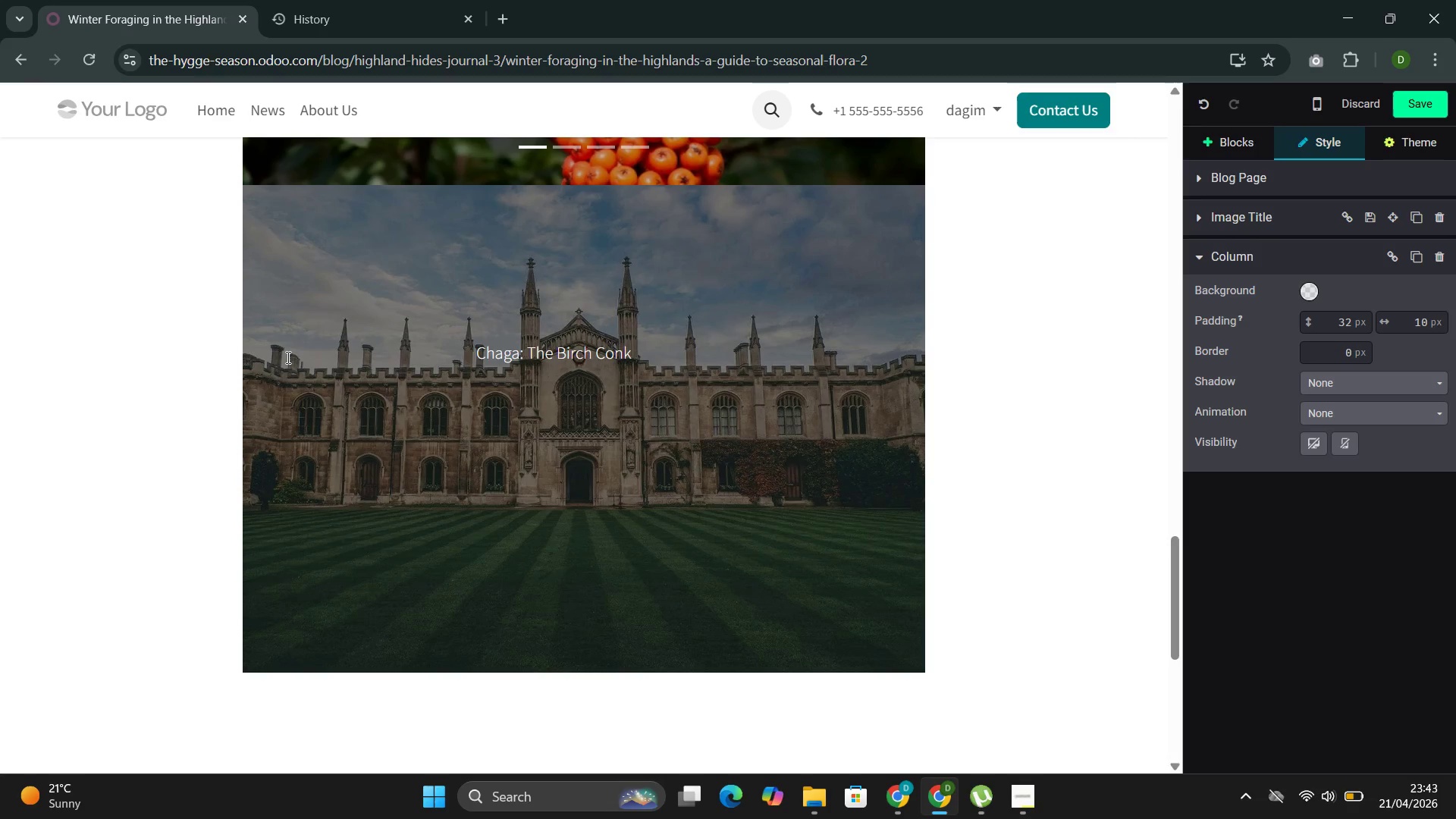 
left_click_drag(start_coordinate=[645, 345], to_coordinate=[476, 365])
 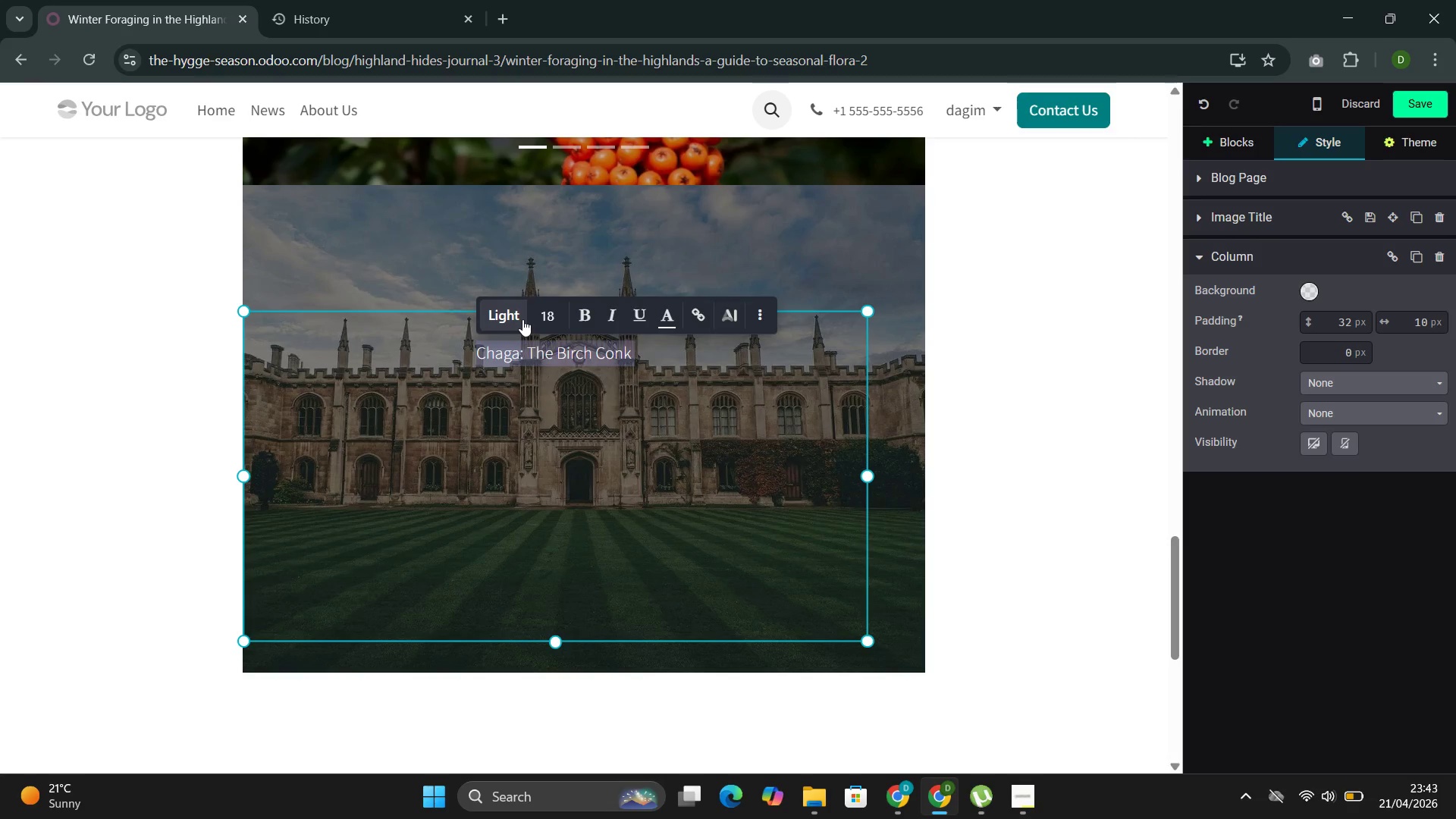 
left_click([522, 320])
 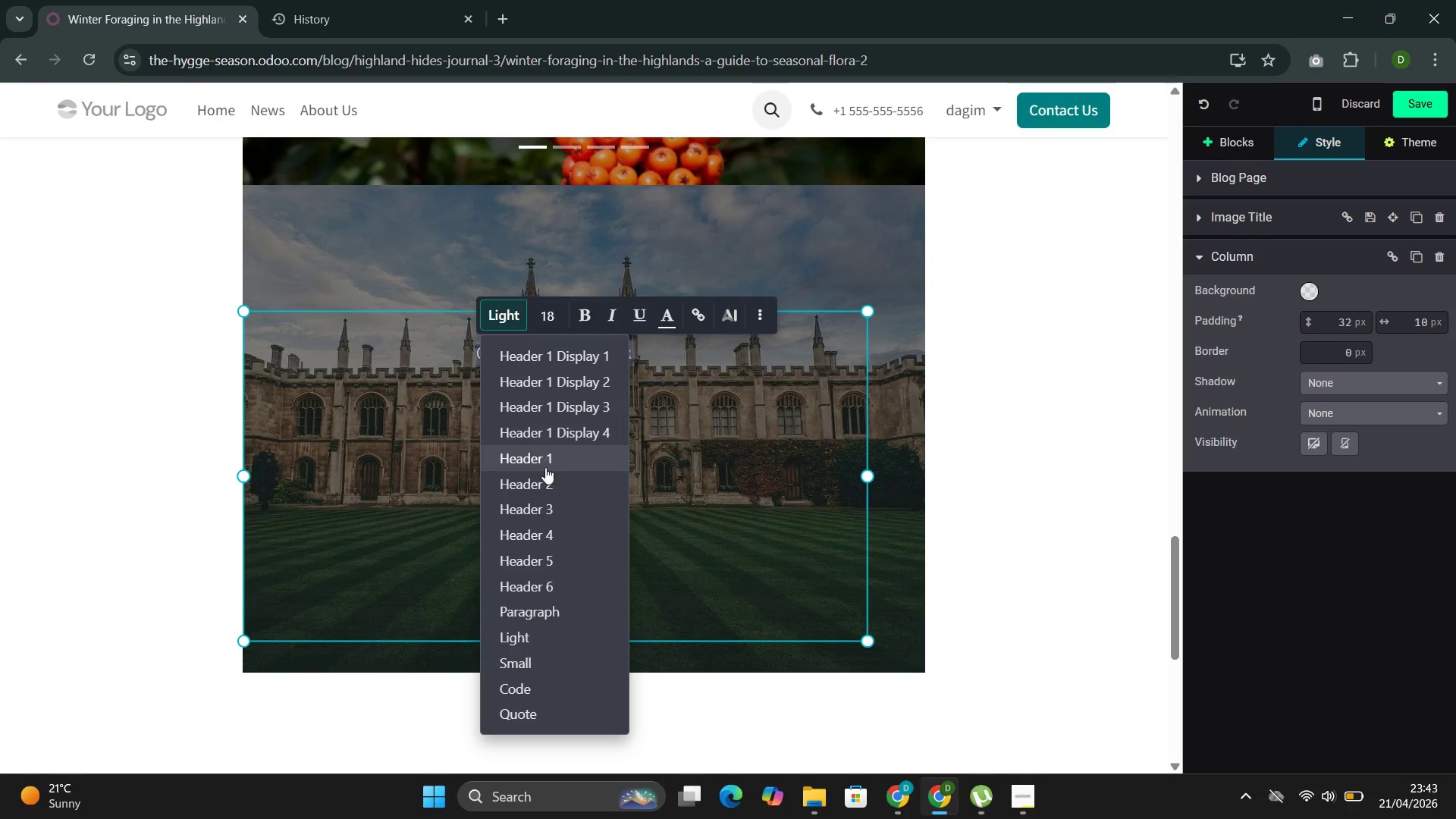 
left_click([544, 482])
 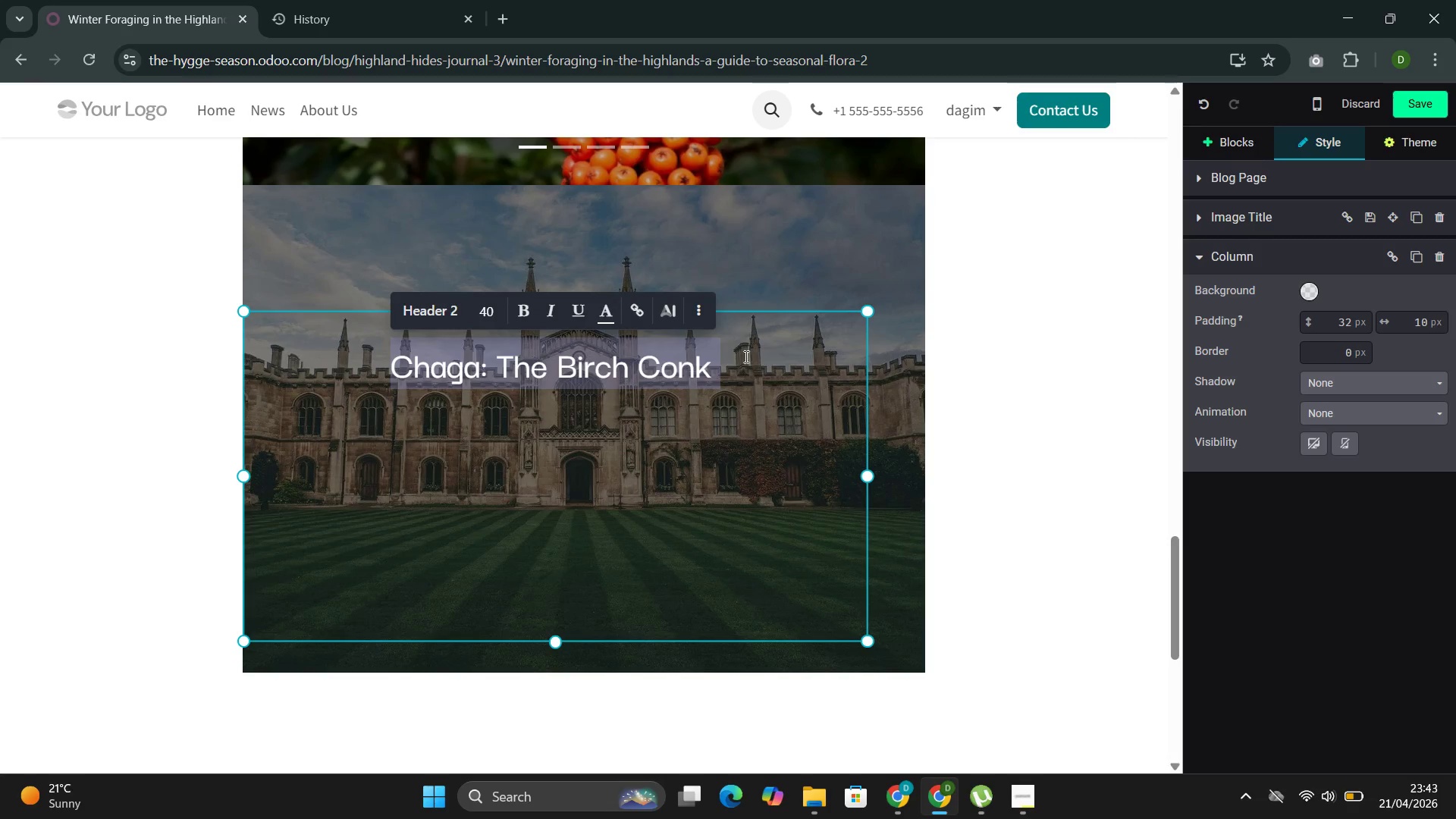 
left_click([735, 373])
 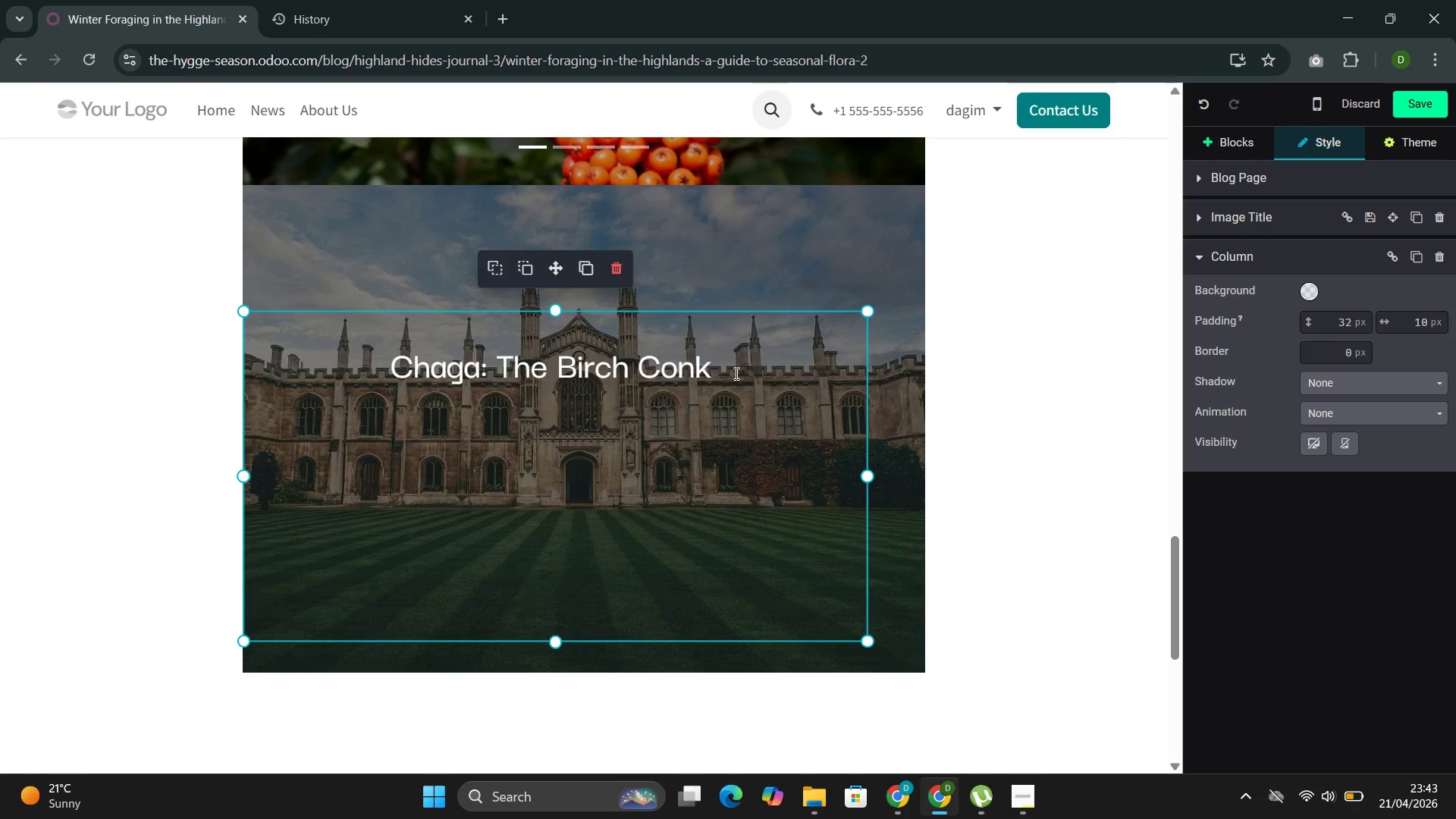 
key(Enter)
 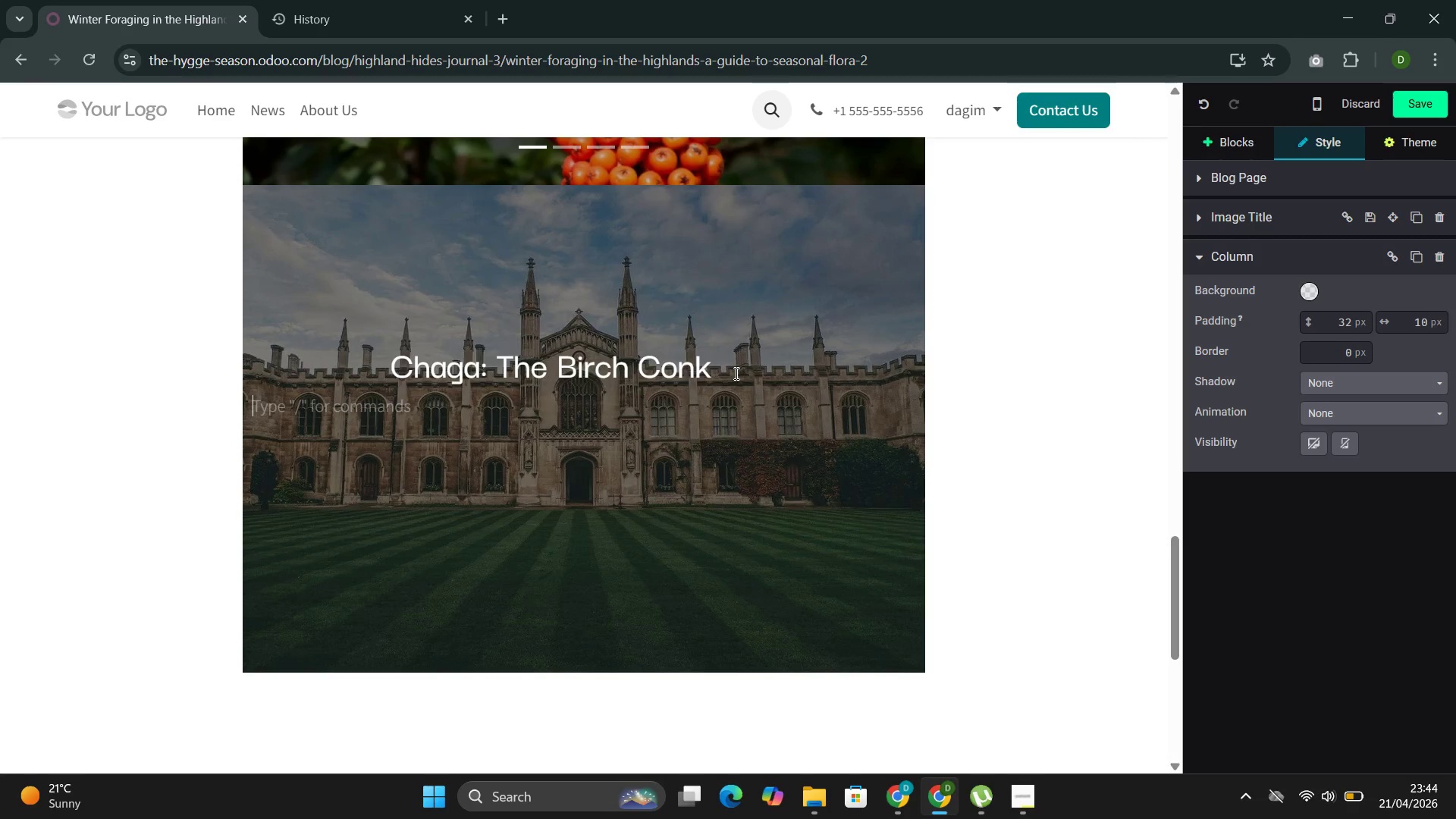 
type(Chaga ())
 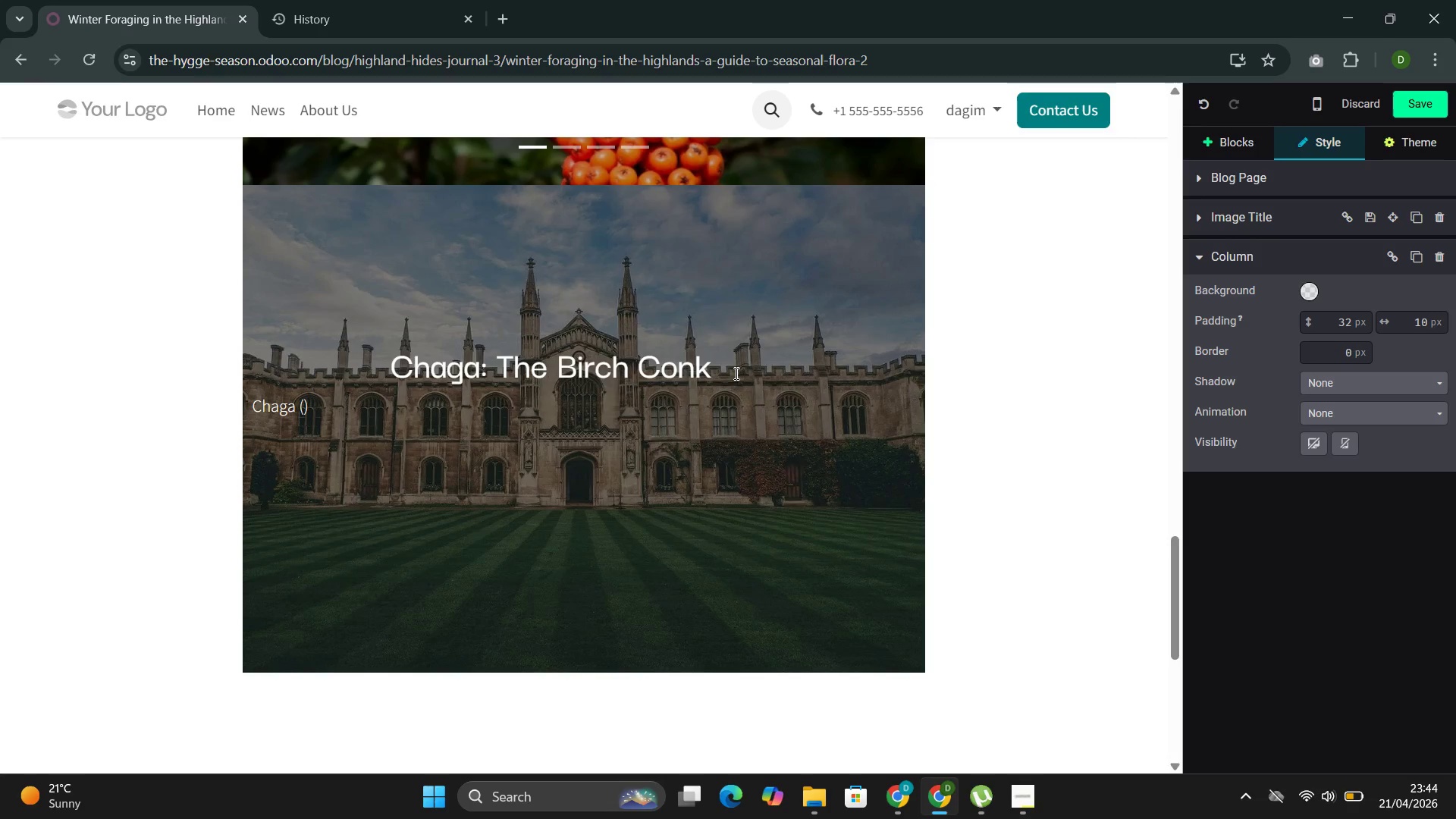 
key(ArrowLeft)
 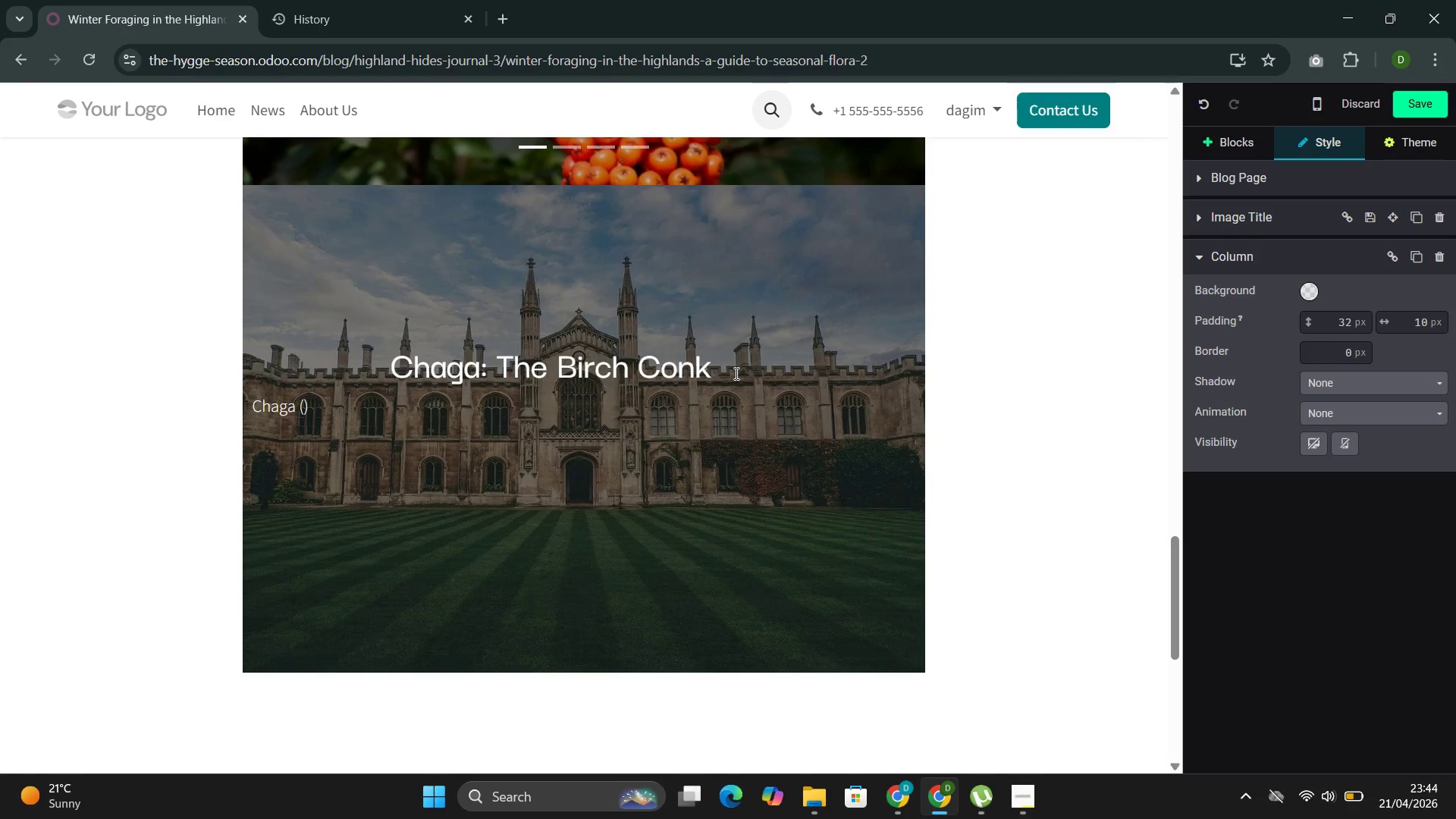 
type(Inonotus obliquus )
 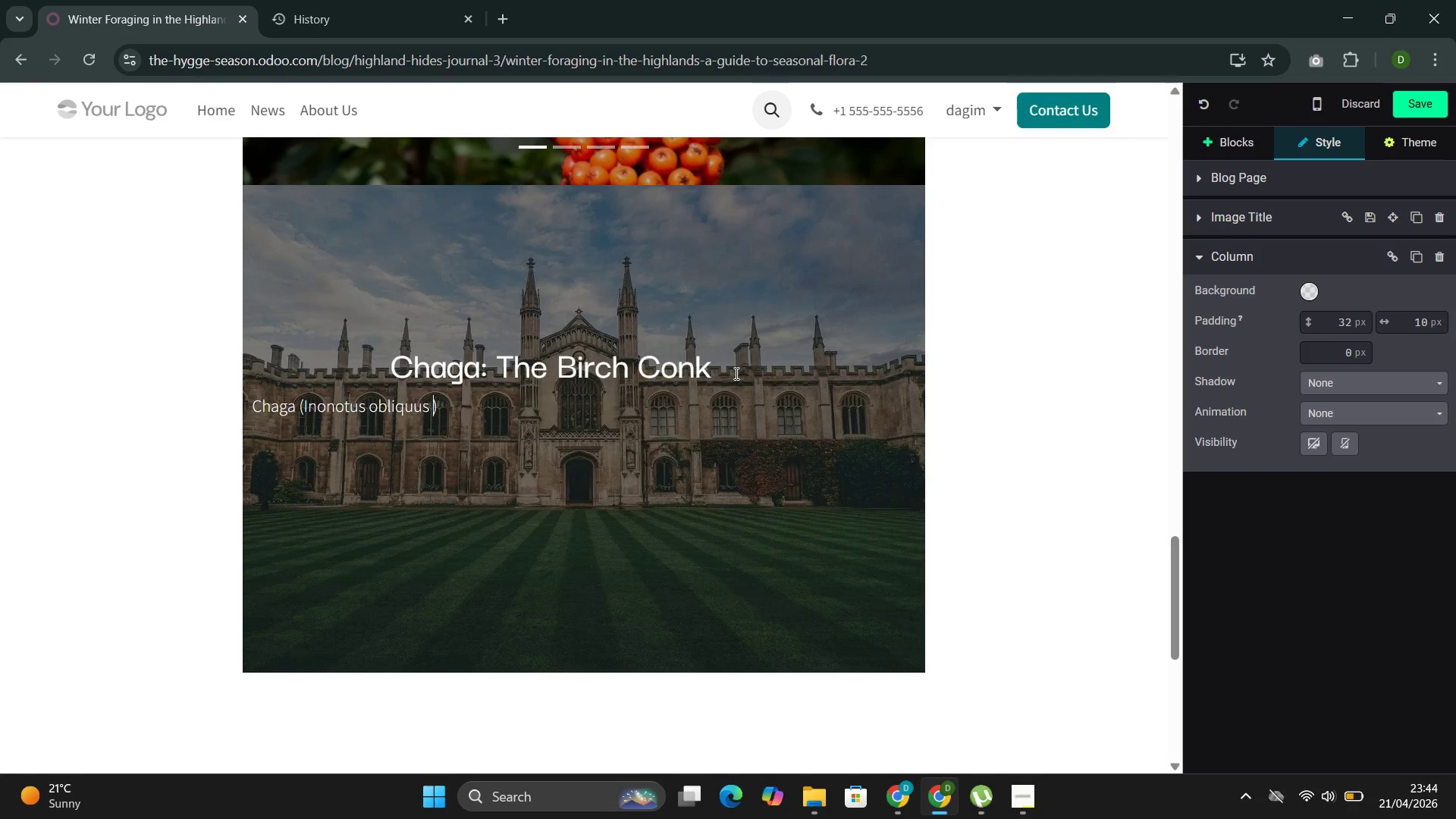 
wait(5.77)
 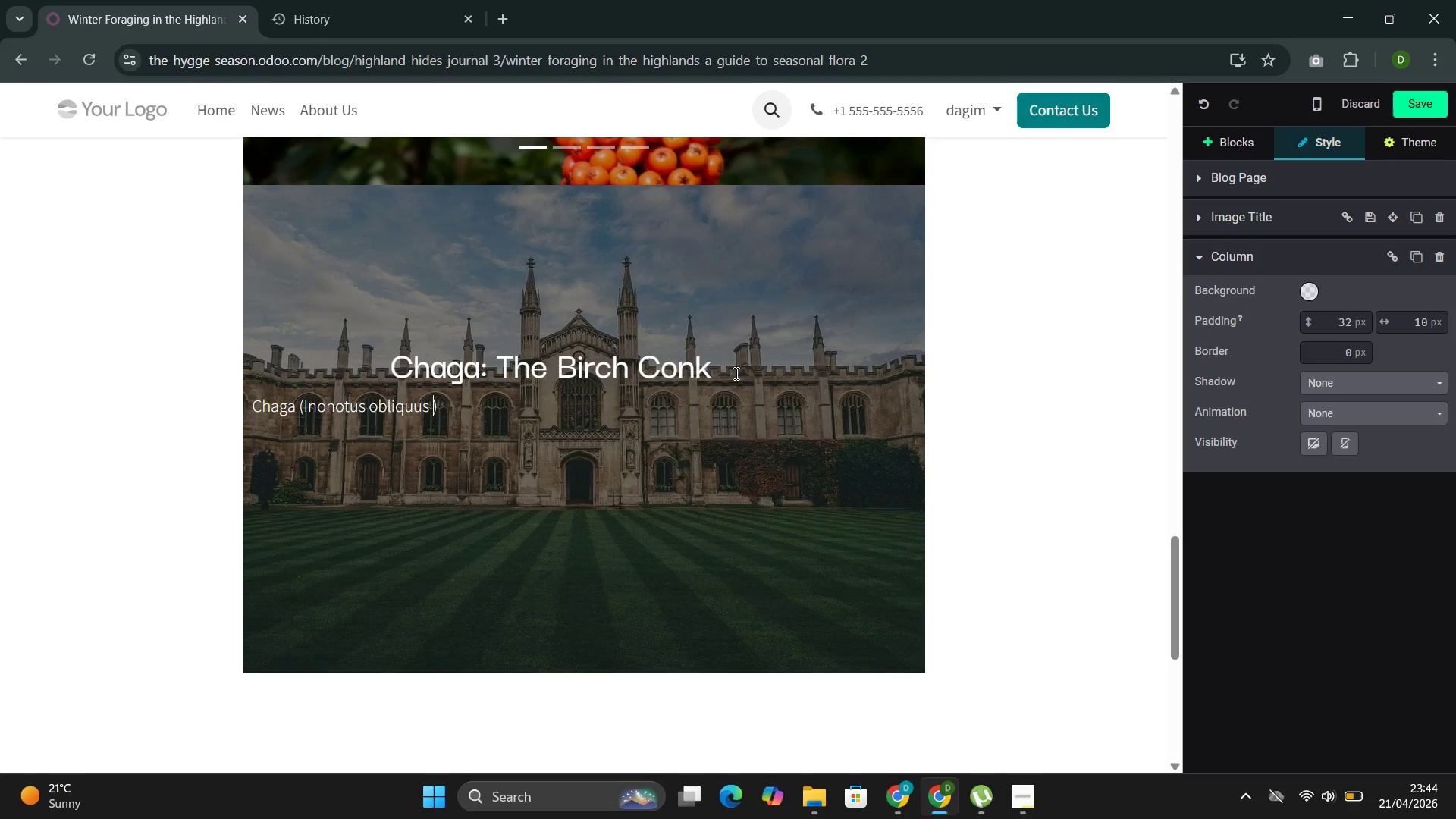 
key(ArrowRight)
 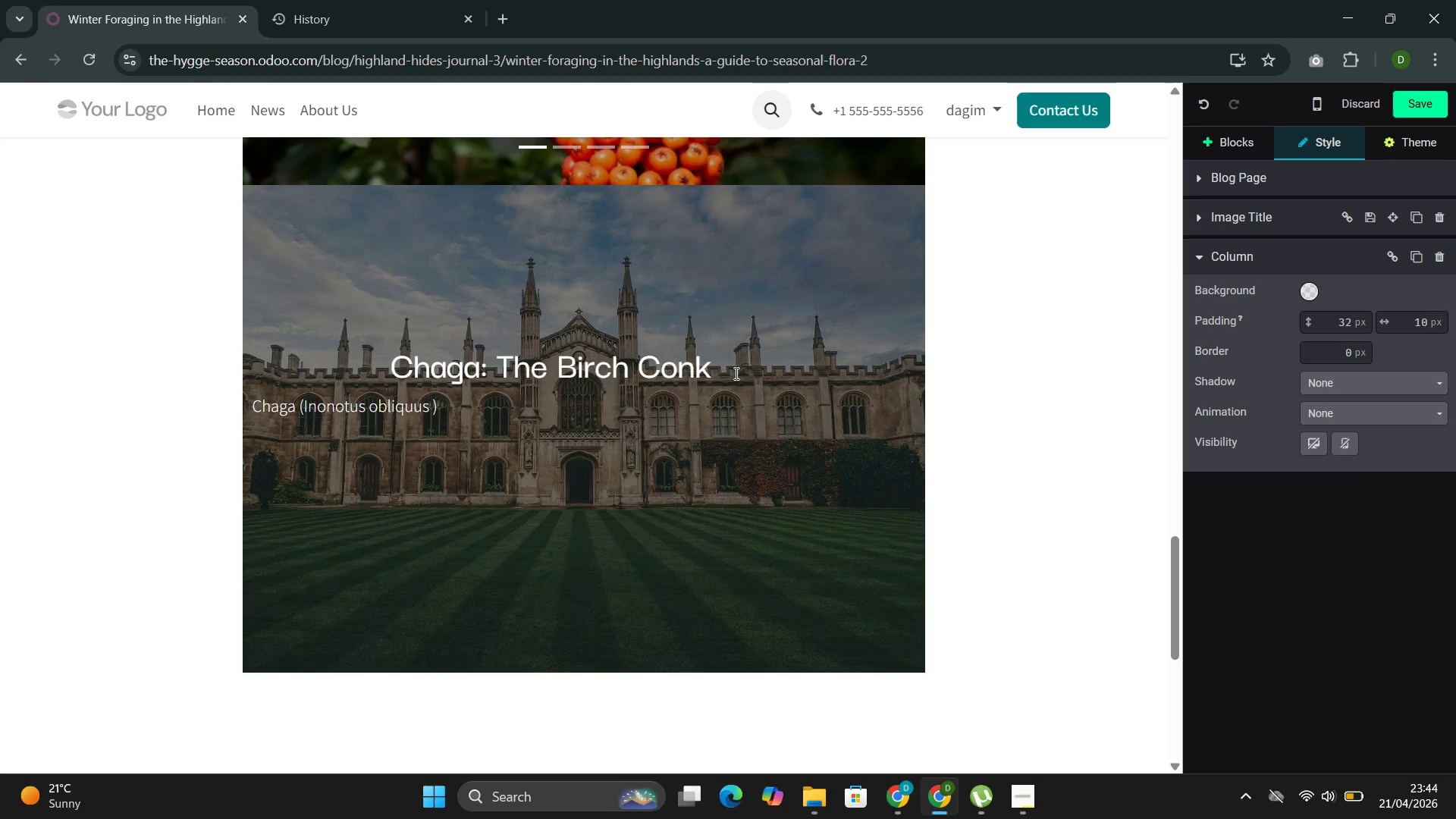 
type( is a fr)
 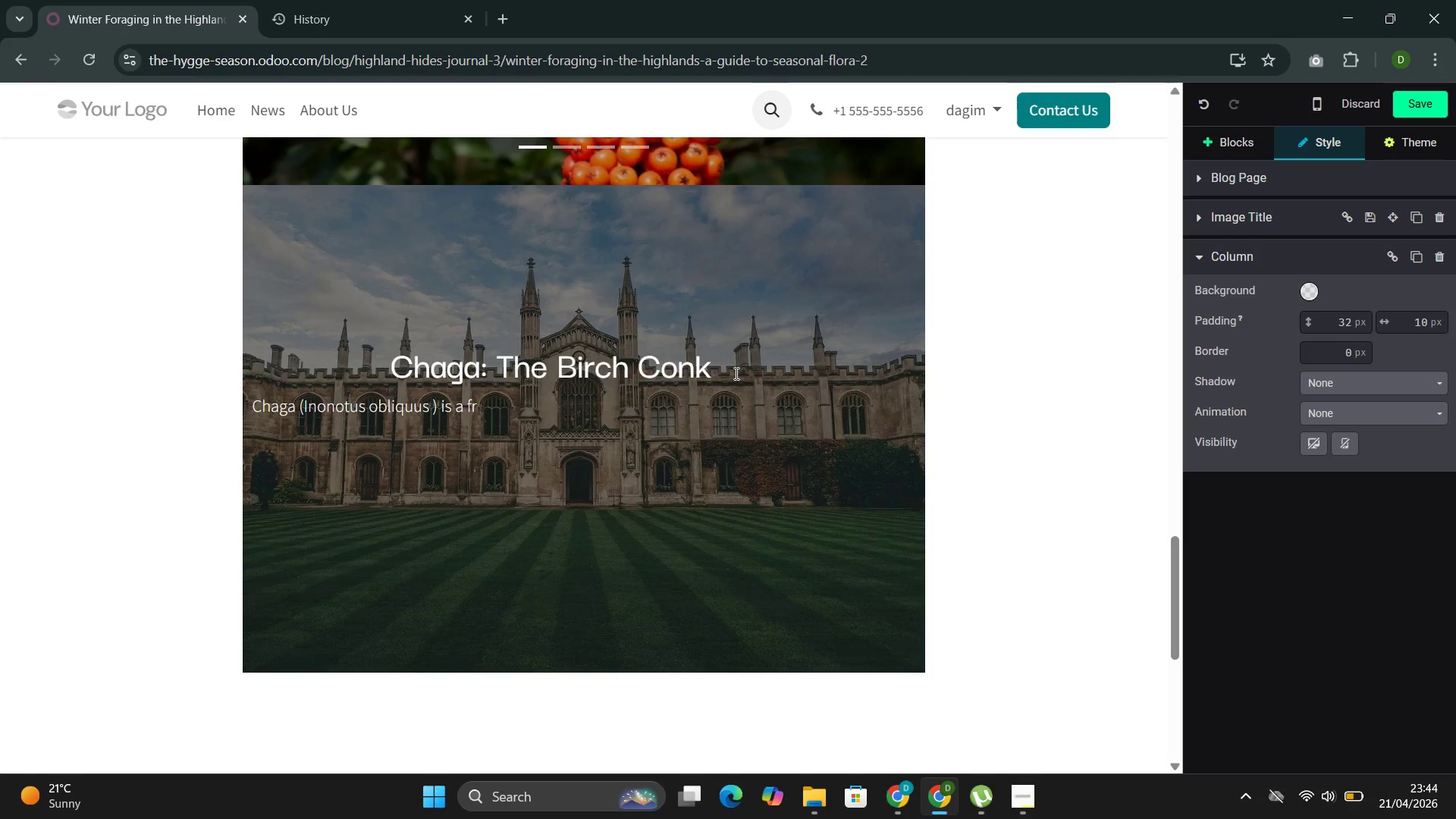 
wait(6.44)
 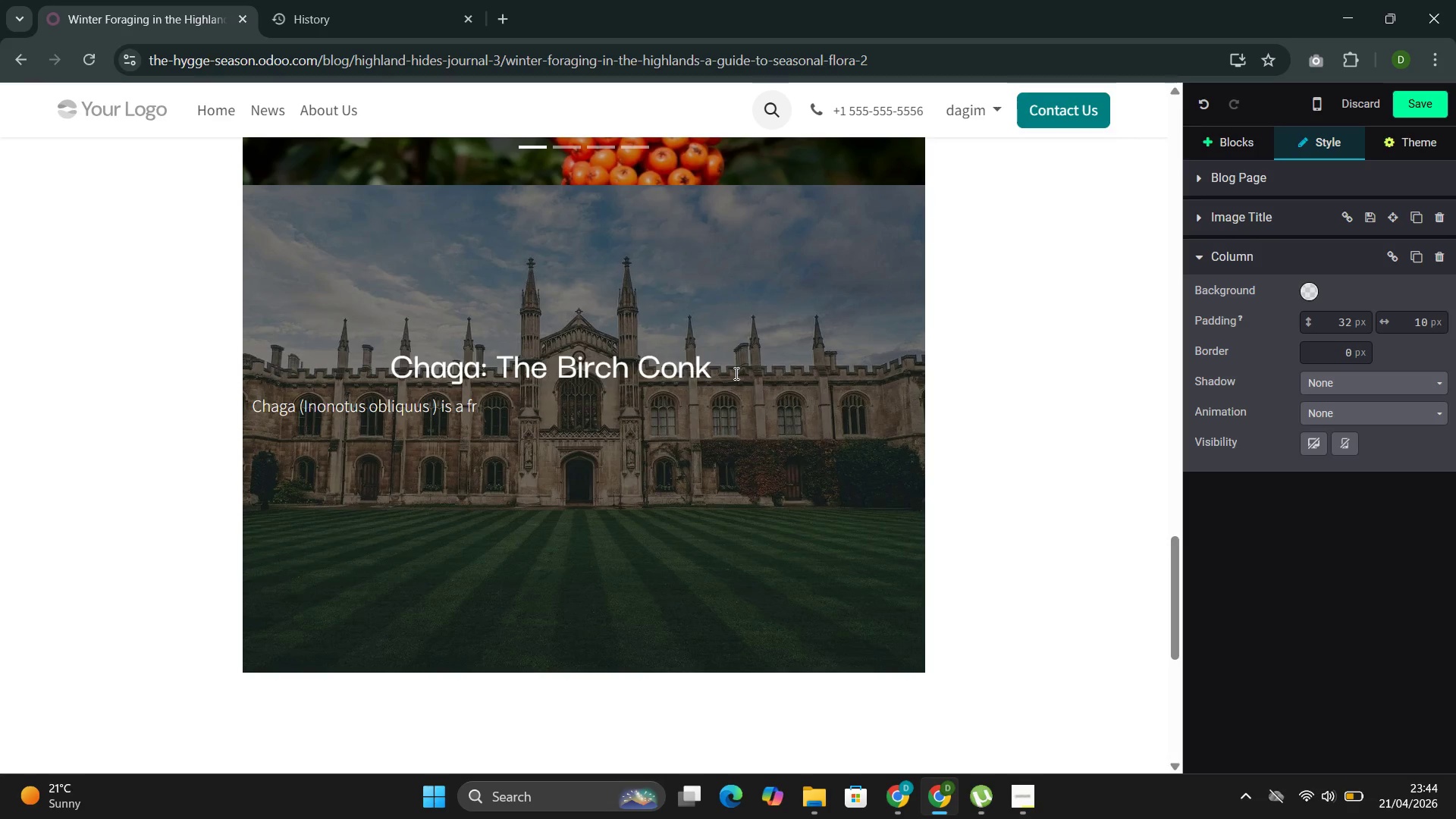 
key(Backspace)
 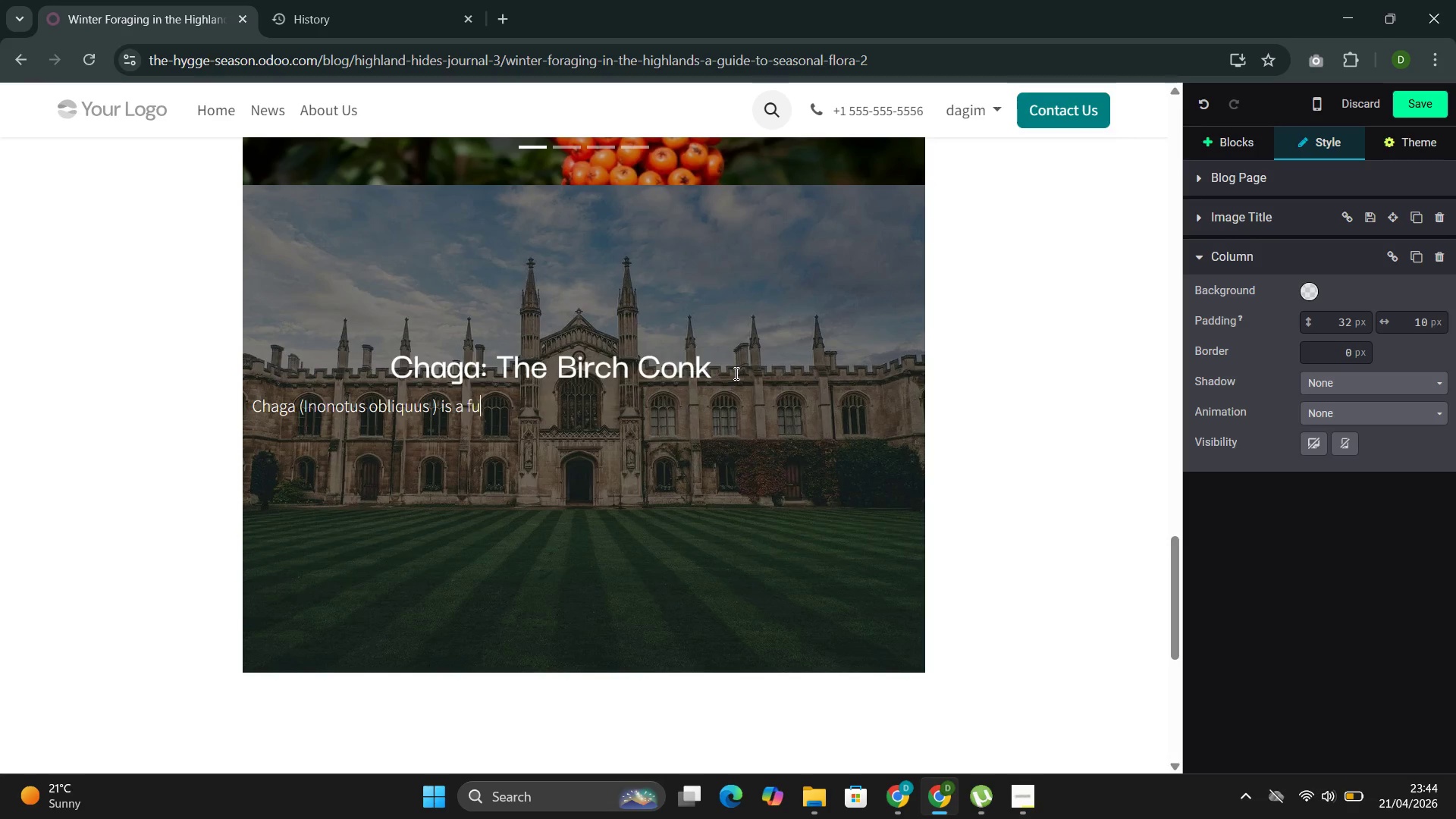 
key(U)
 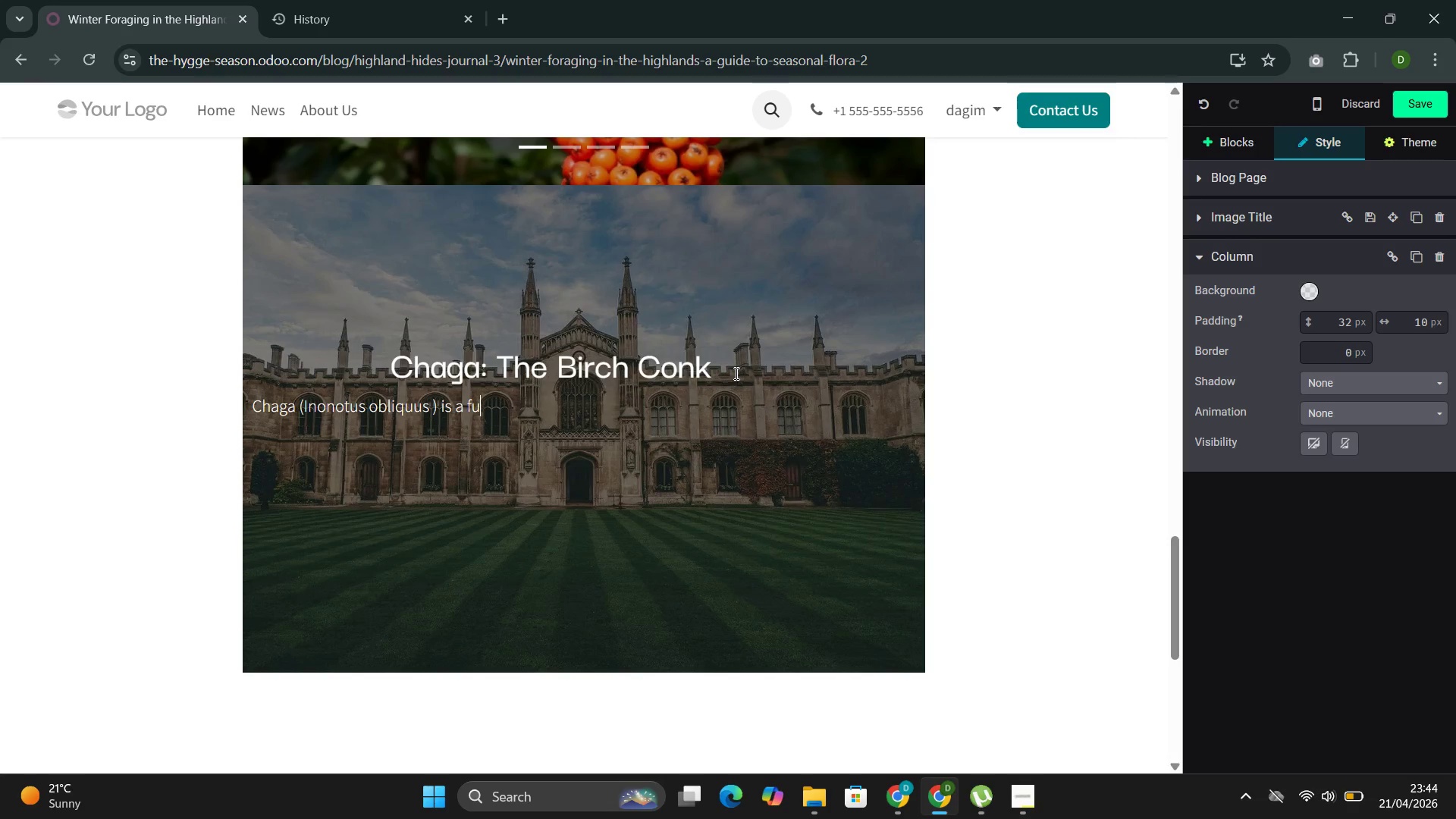 
type(ngus that grows primarily on birv)
key(Backspace)
type(ch trees, apper)
key(Backspace)
type(aring as a dark, cracked )
key(Backspace)
type(, charcoal-like mass )
key(Backspace)
type(. It's )
 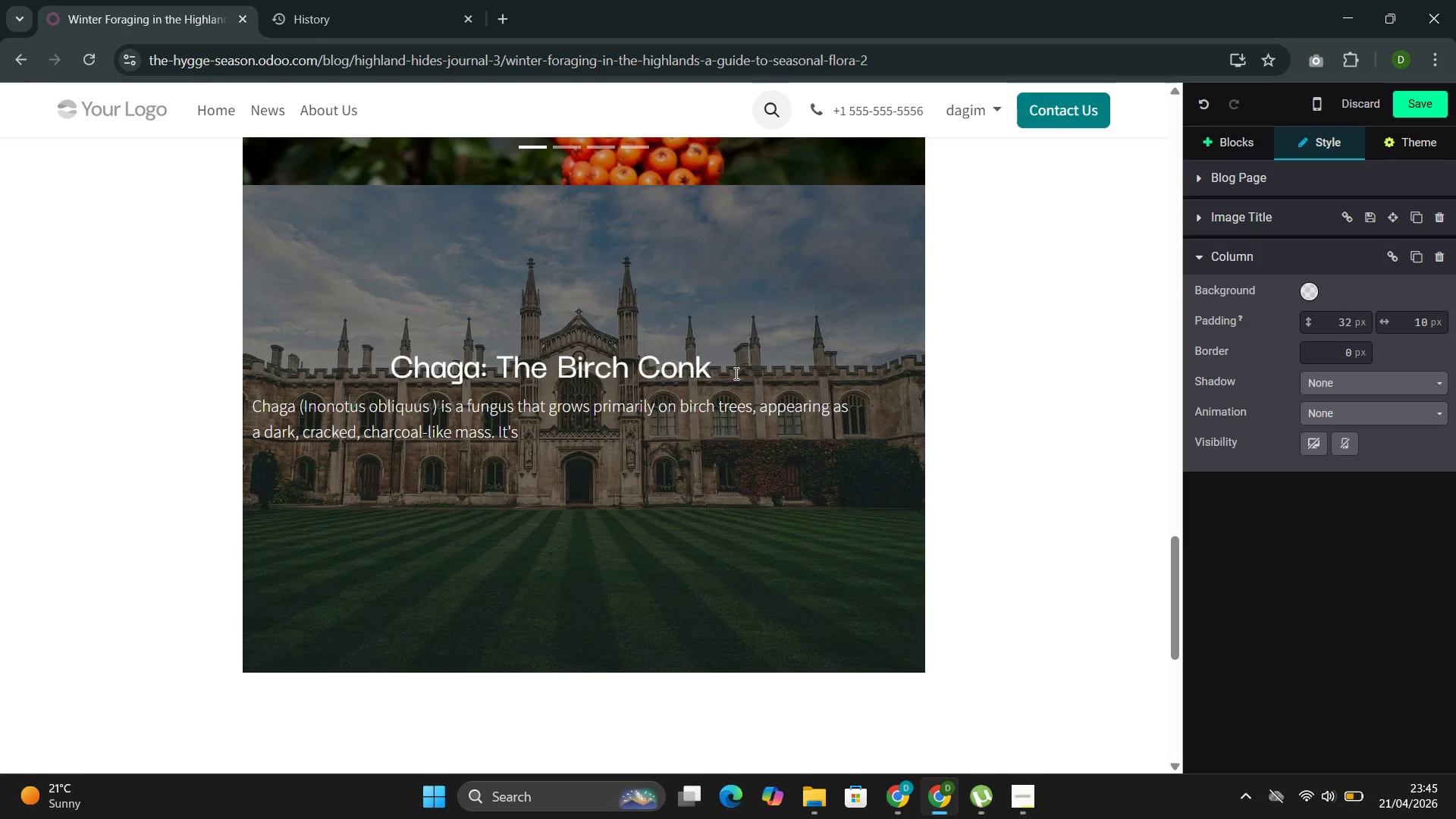 
wait(6.45)
 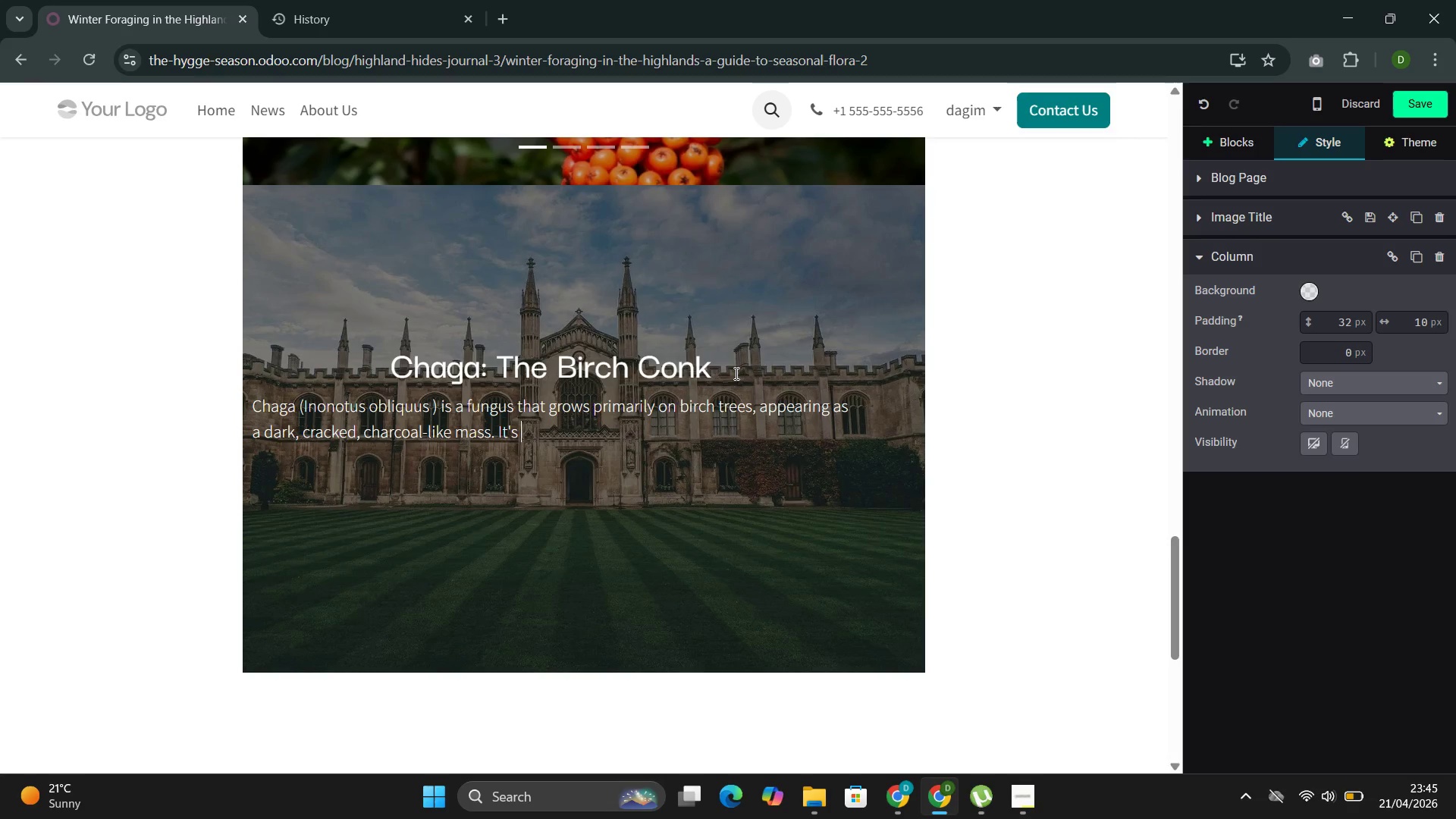 
type(not the mushroom itself but a sterile conl)
key(Backspace)
type(k--a dense accumulation of mycelium sa)
key(Backspace)
key(Backspace)
type(and wood tissue)
 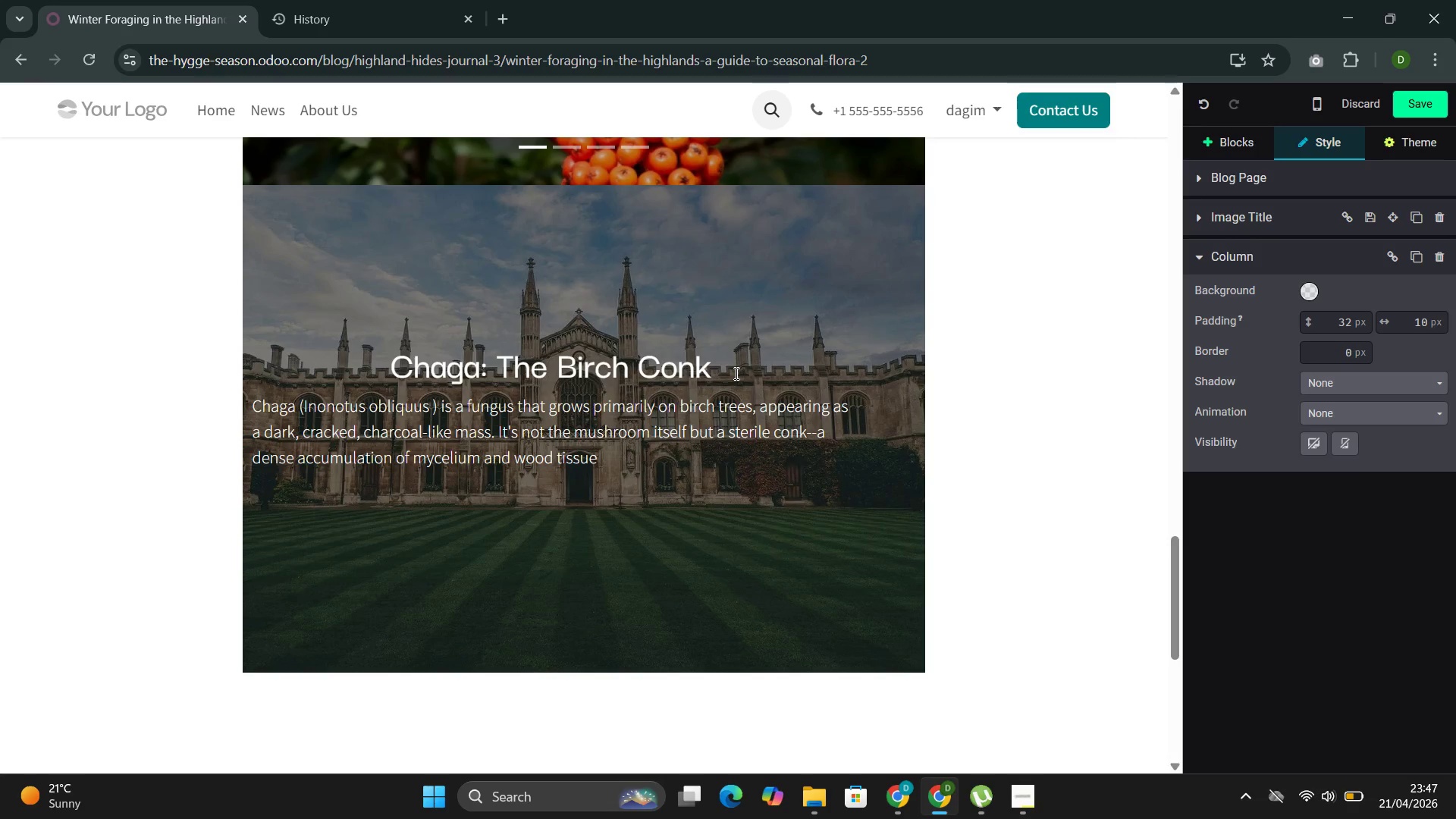 
key(Period)
 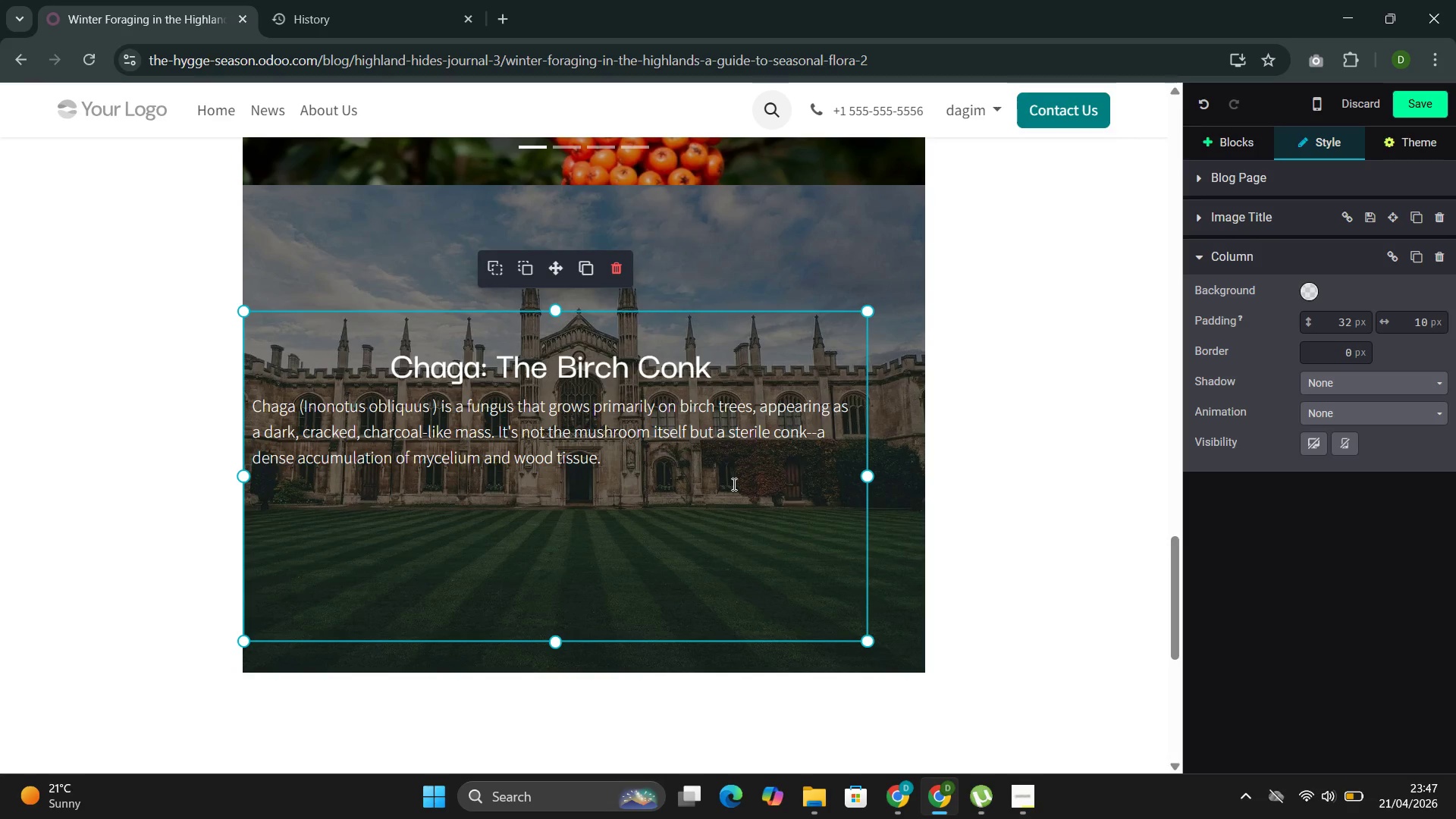 
wait(23.7)
 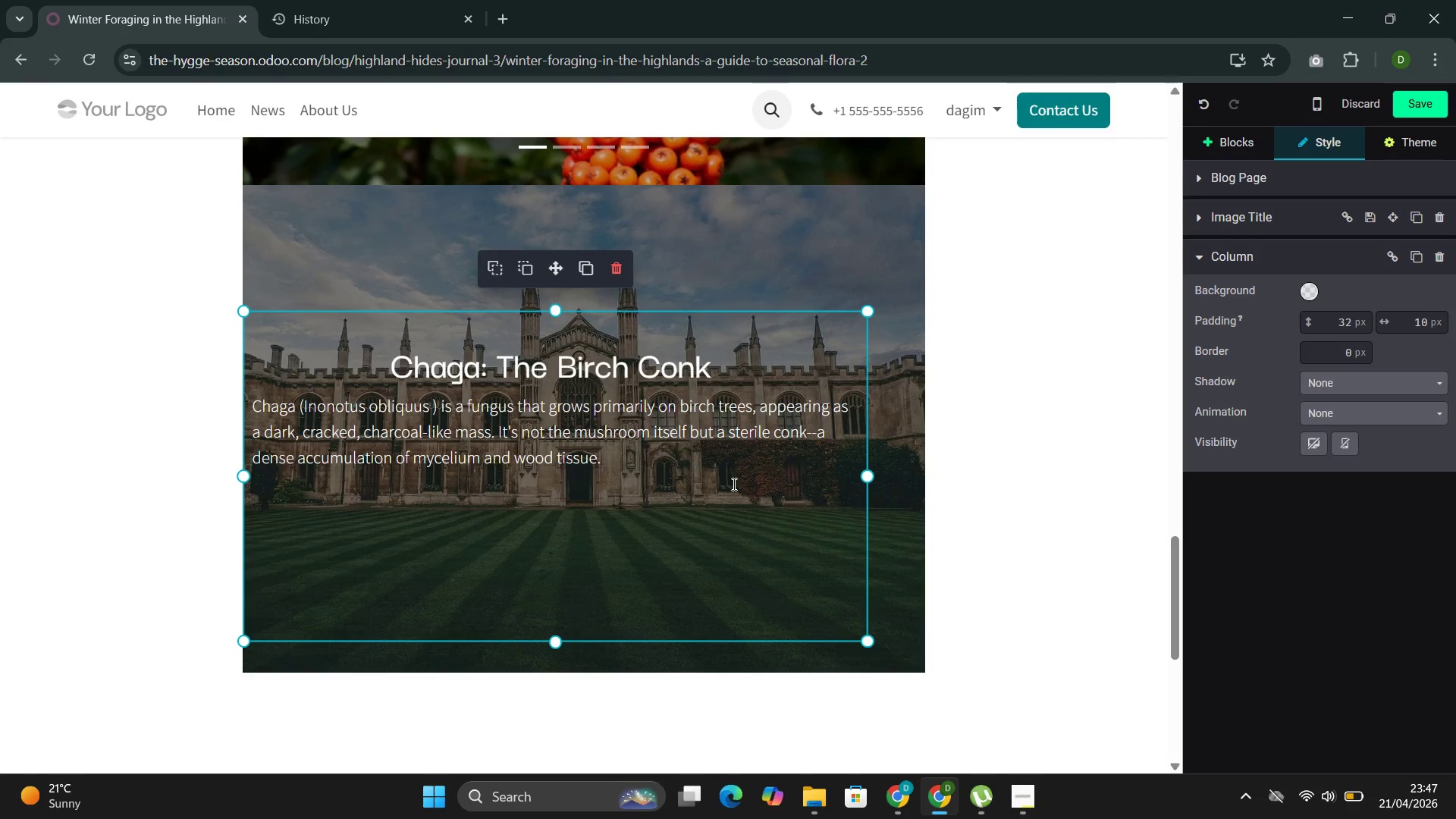 
double_click([273, 409])
 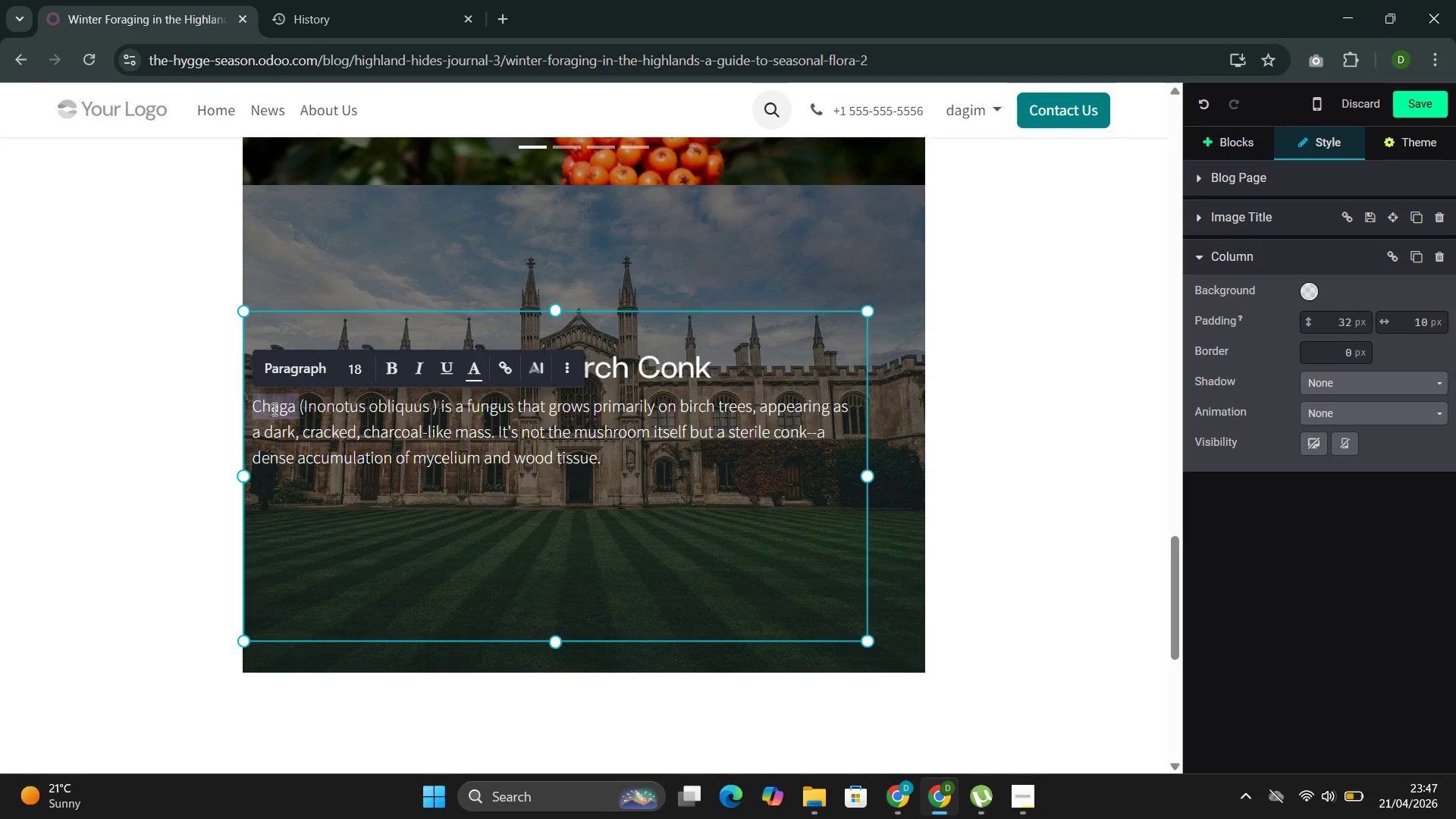 
key(Control+C)
 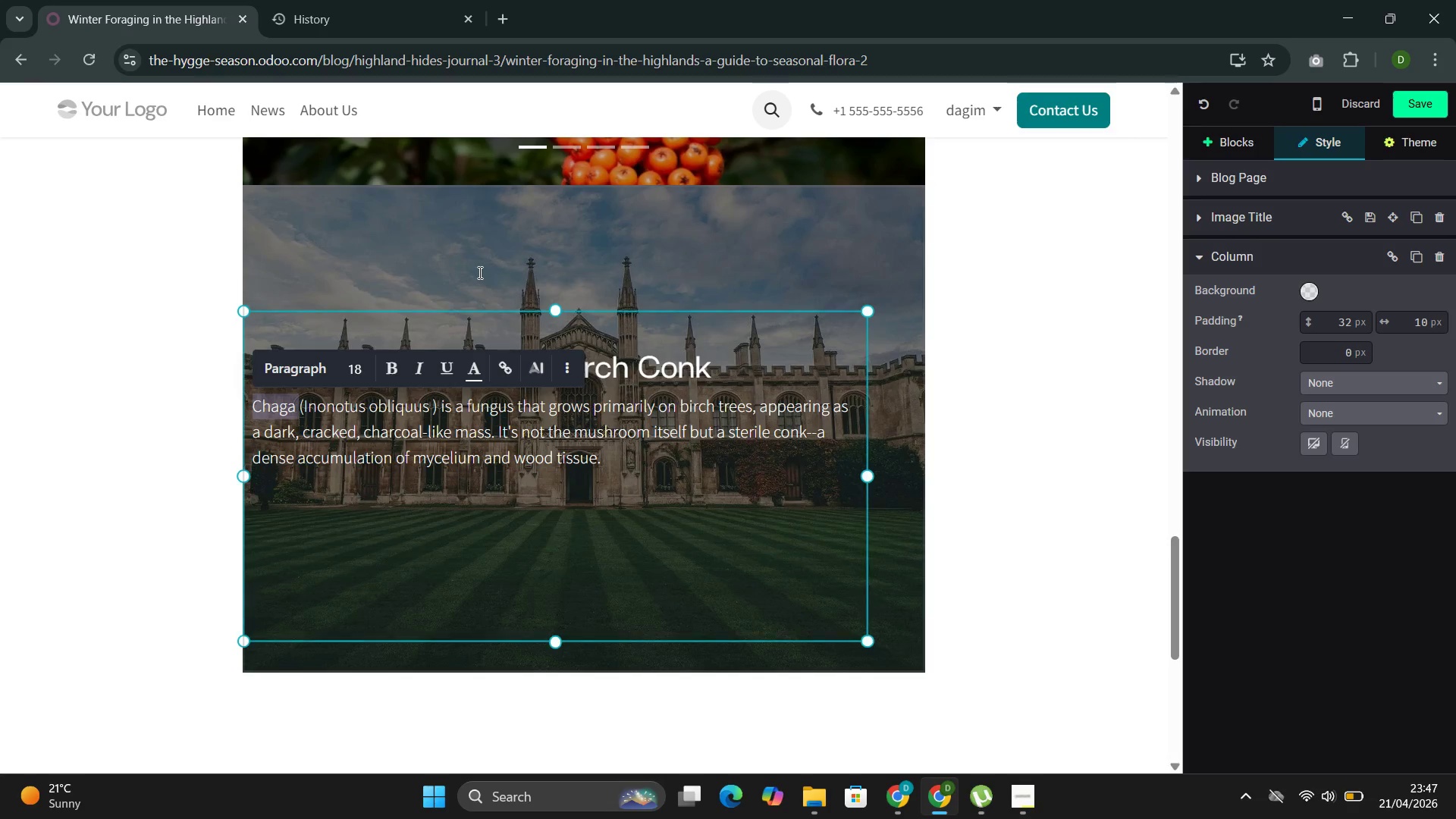 
double_click([479, 272])
 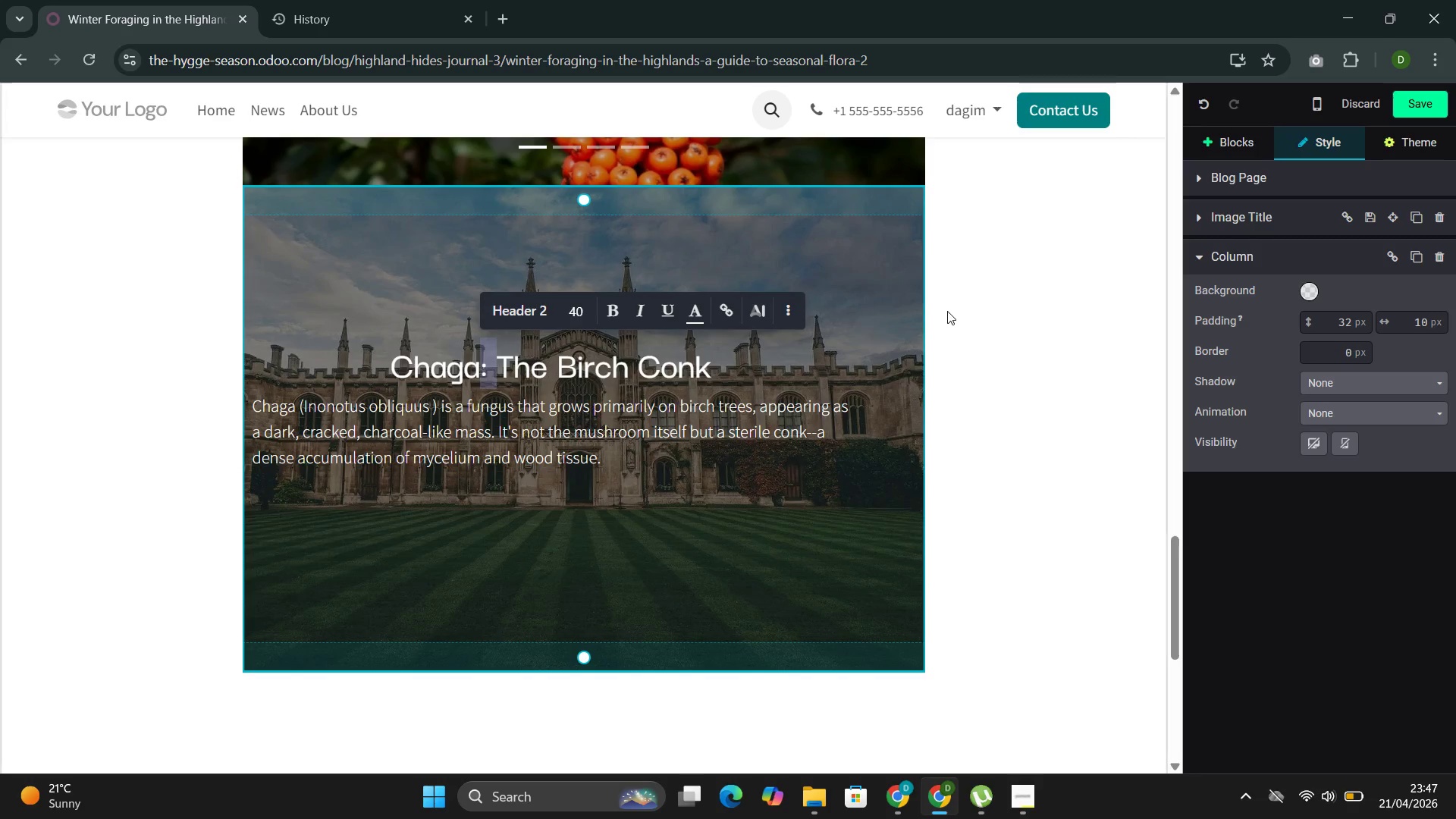 
mouse_move([1229, 236])
 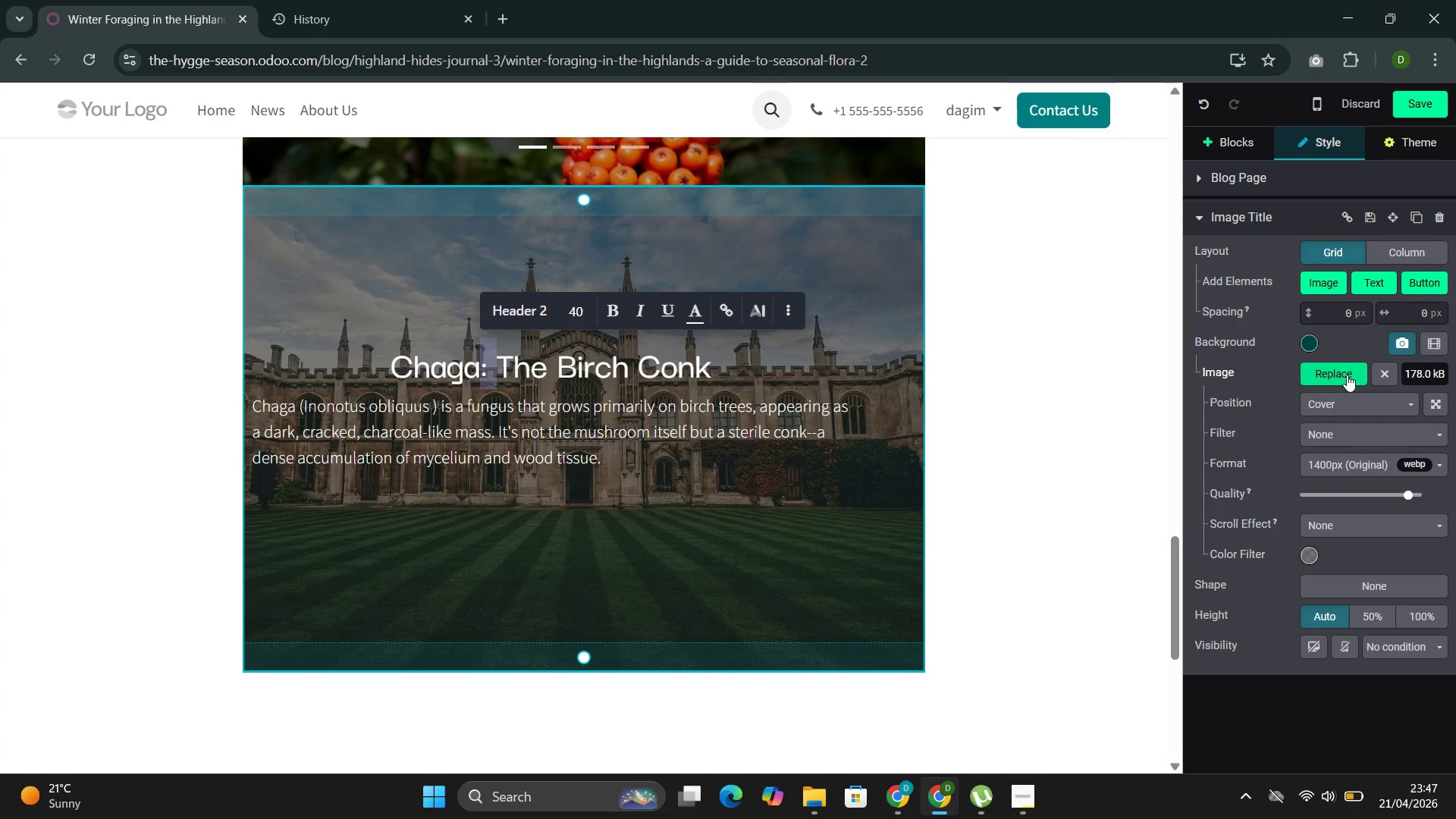 
left_click([1347, 375])
 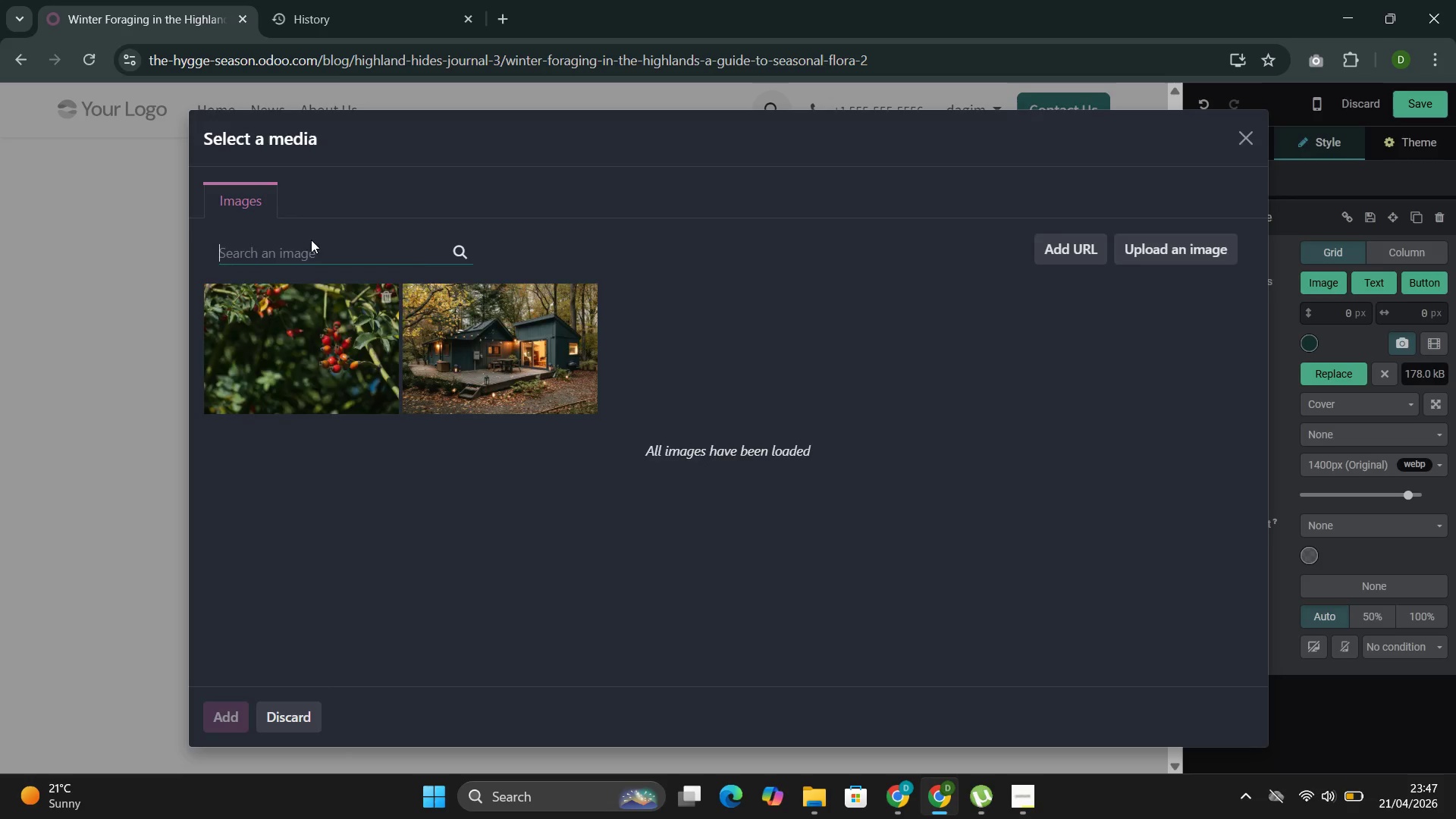 
left_click([313, 254])
 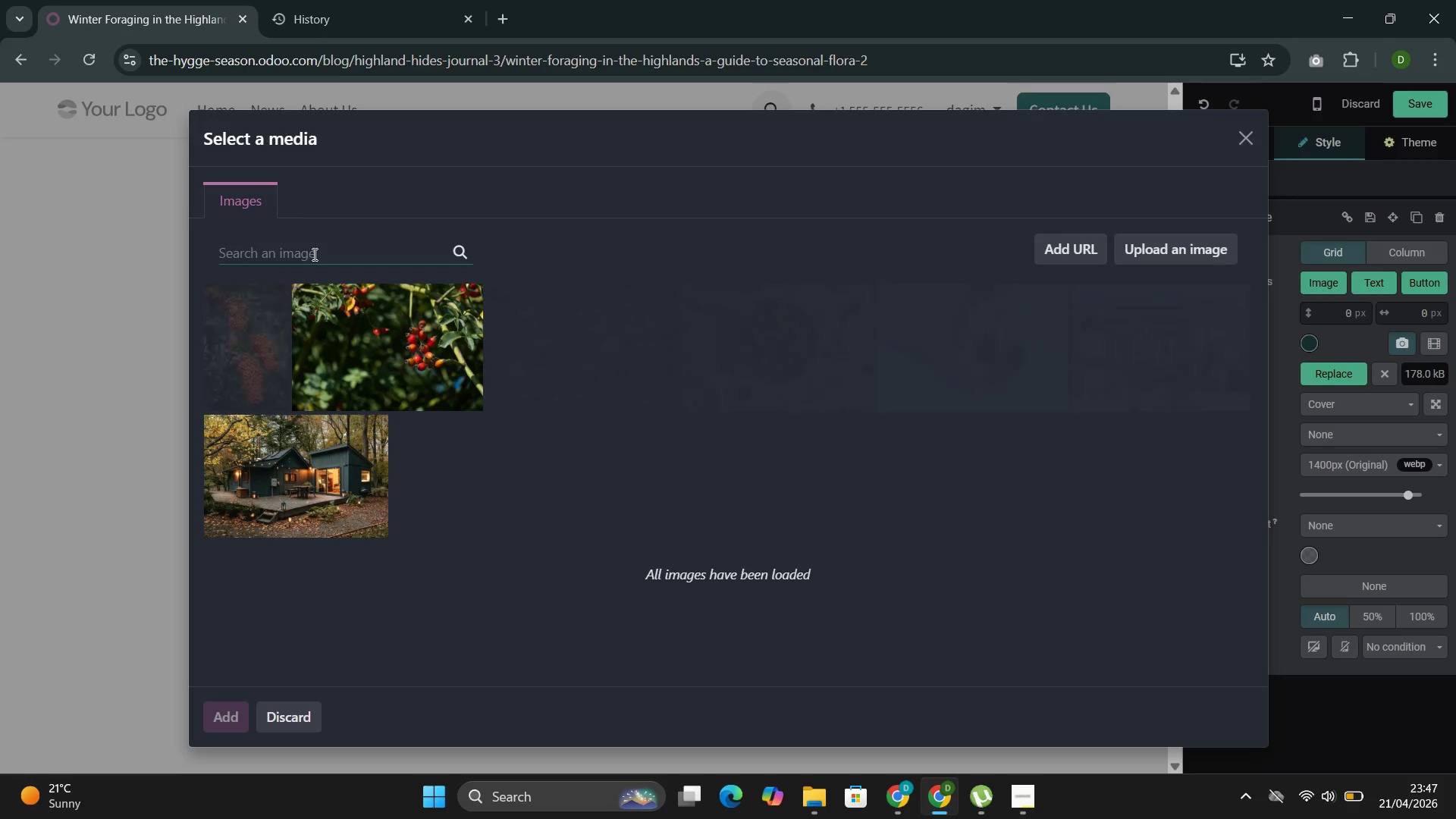 
key(Control+V)
 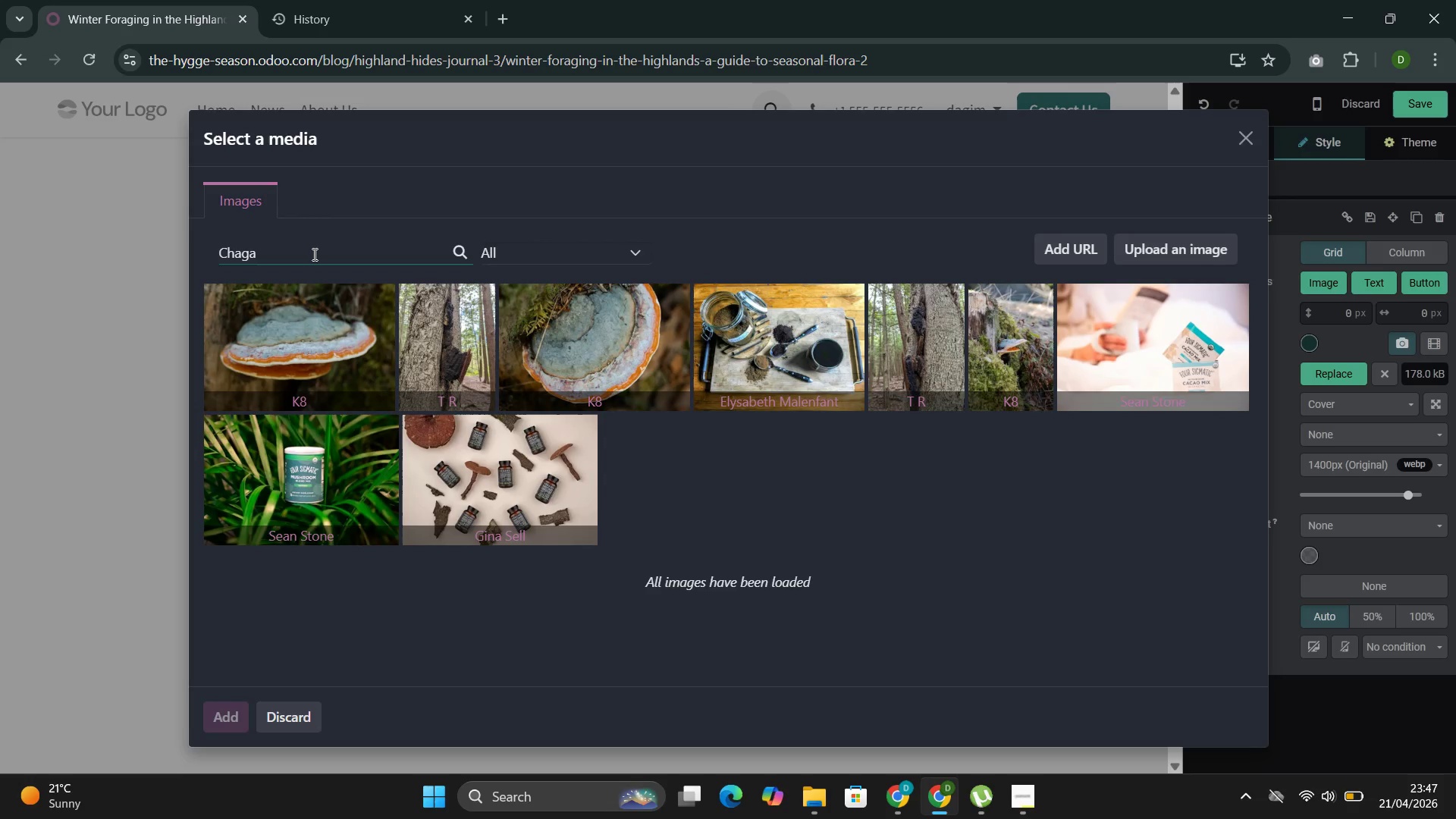 
wait(14.31)
 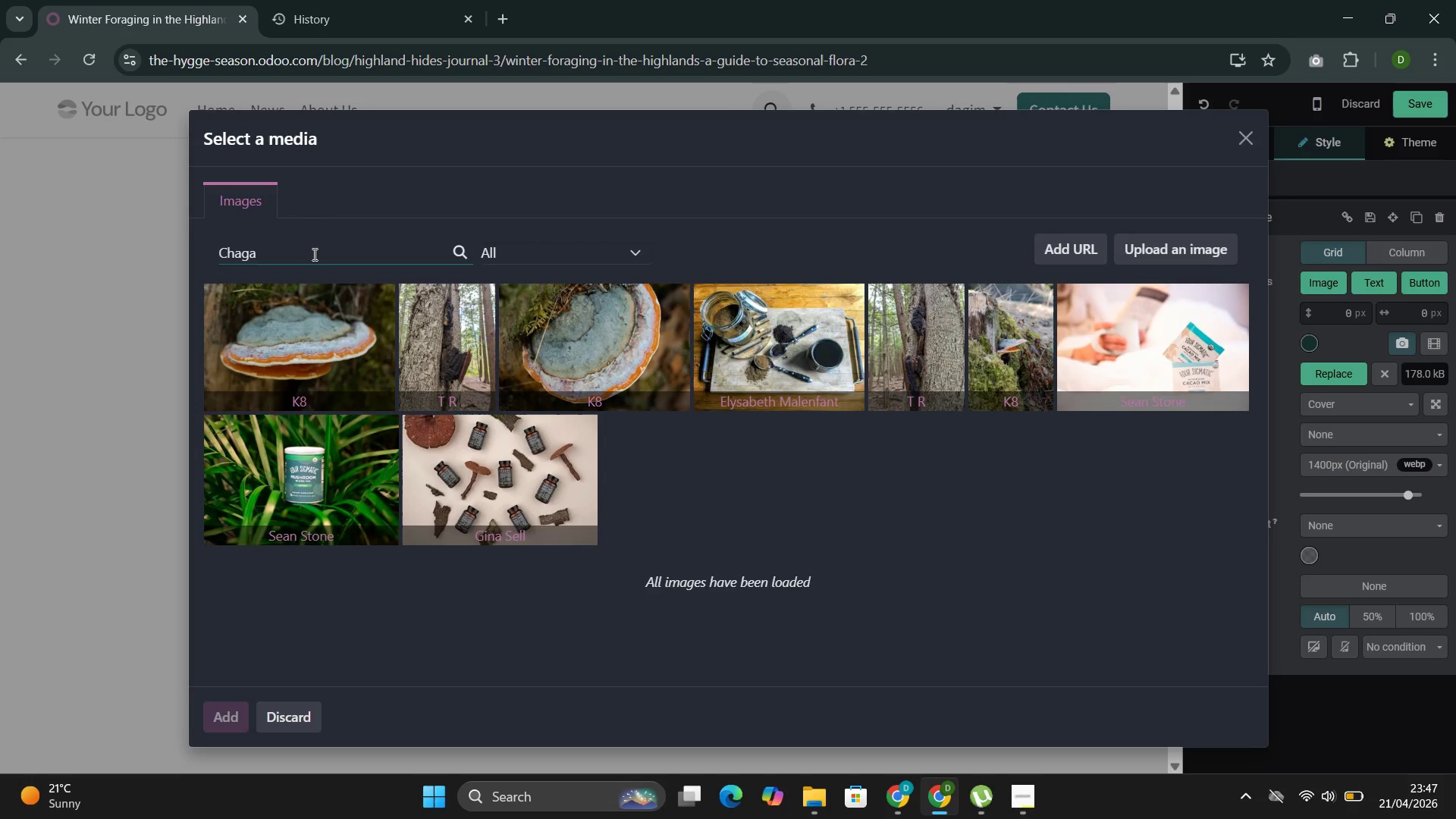 
left_click([342, 315])
 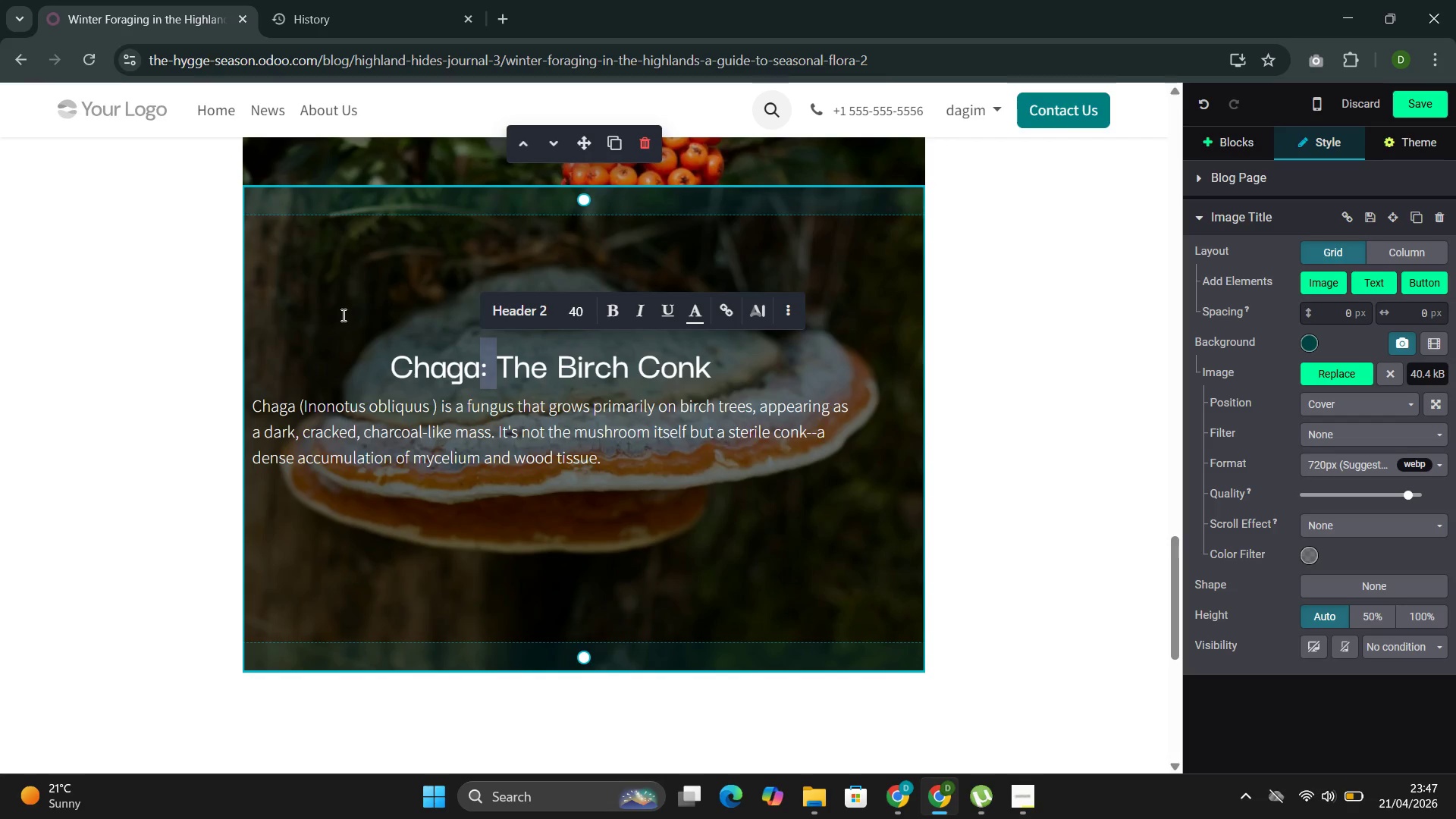 
wait(11.62)
 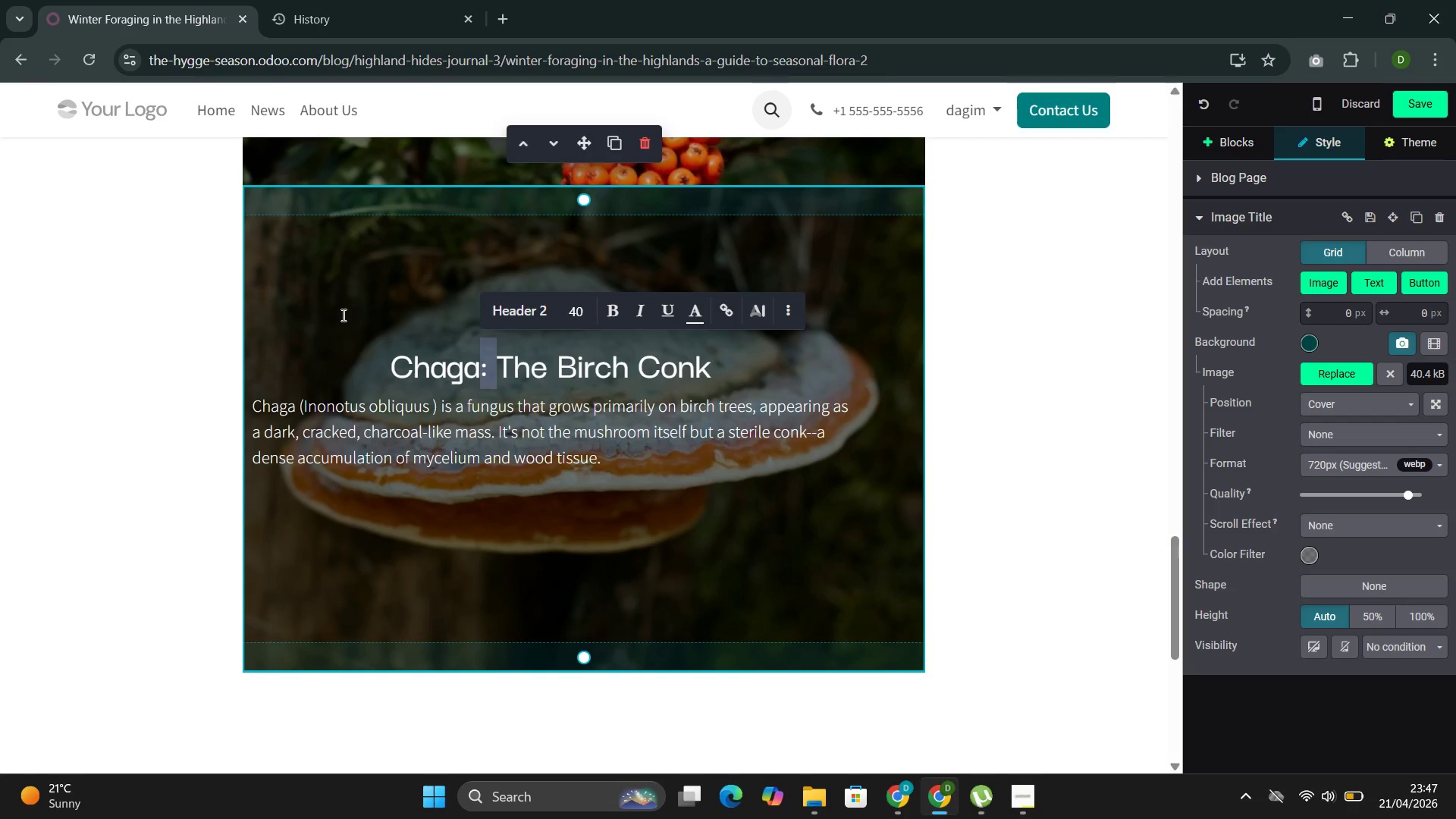 
left_click([1236, 146])
 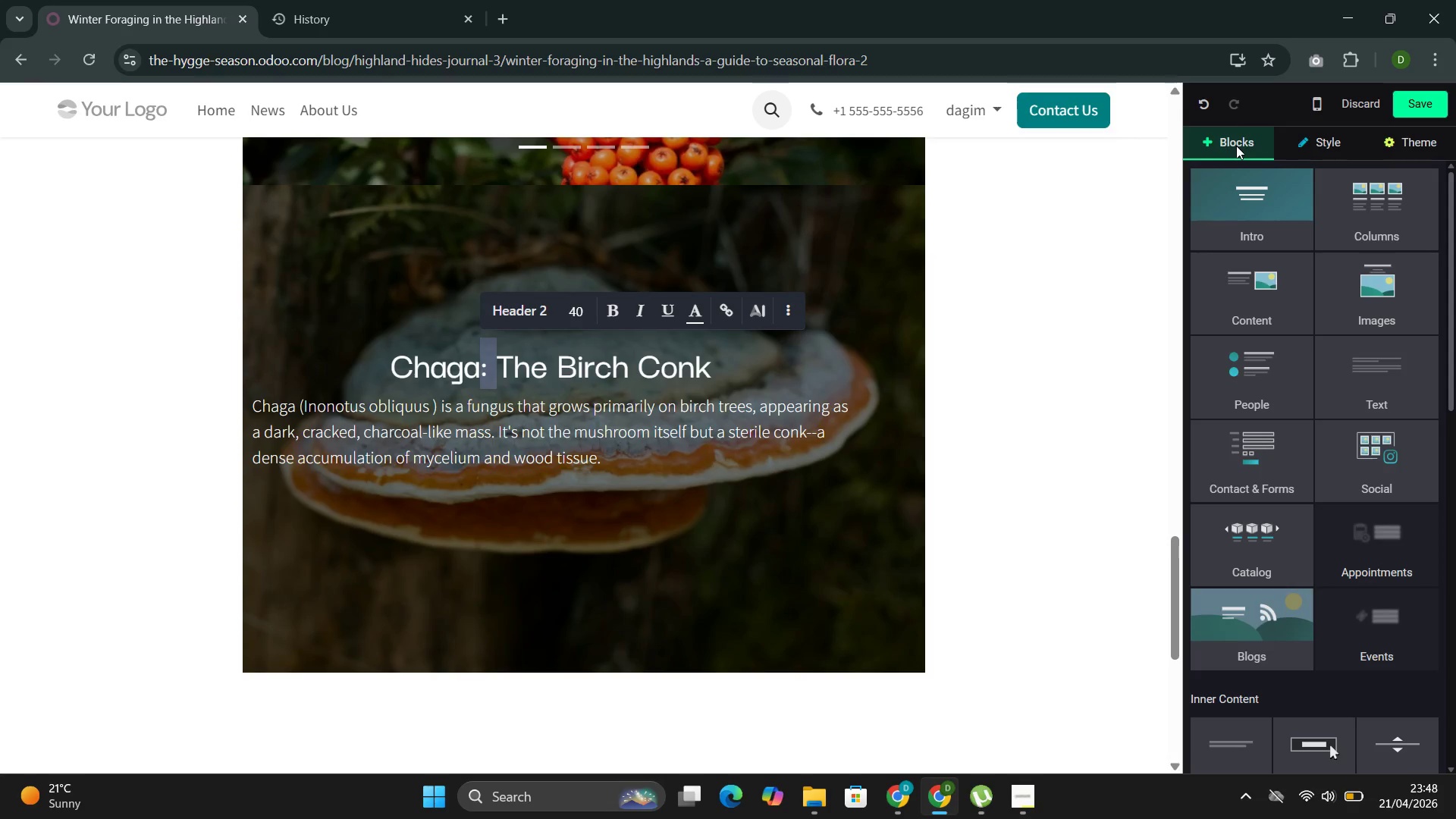 
left_click([1246, 174])
 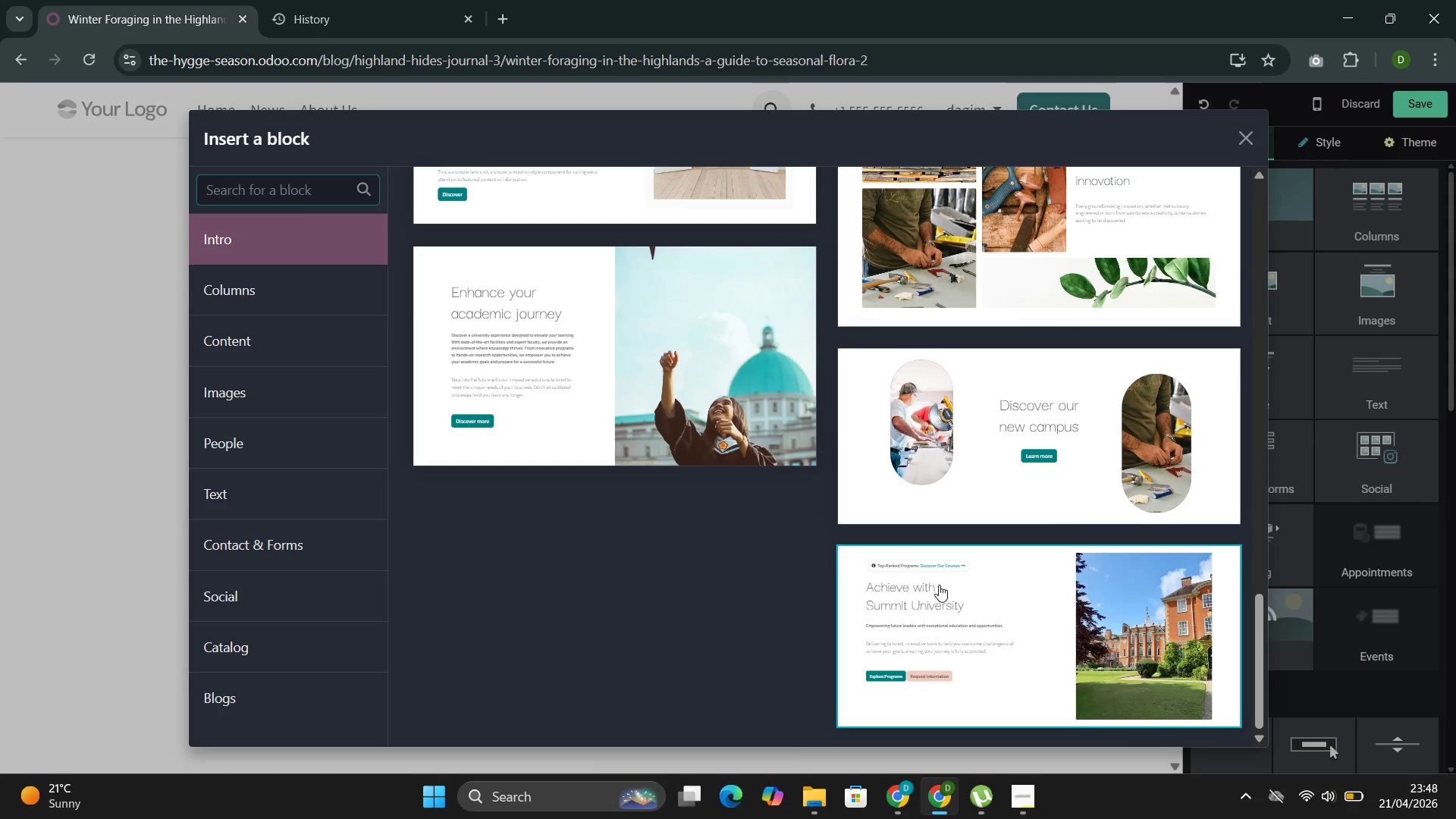 
wait(7.22)
 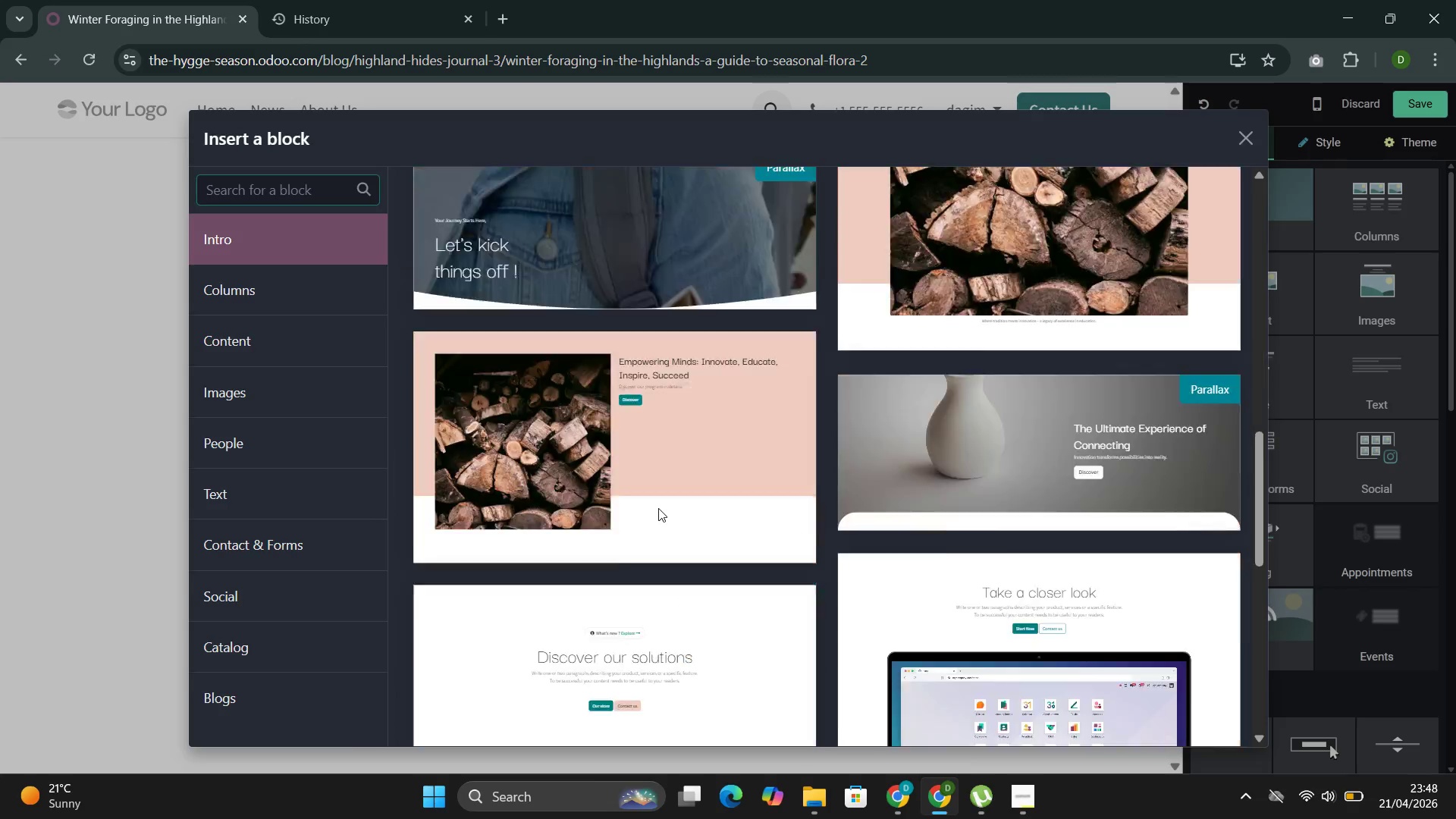 
left_click([245, 347])
 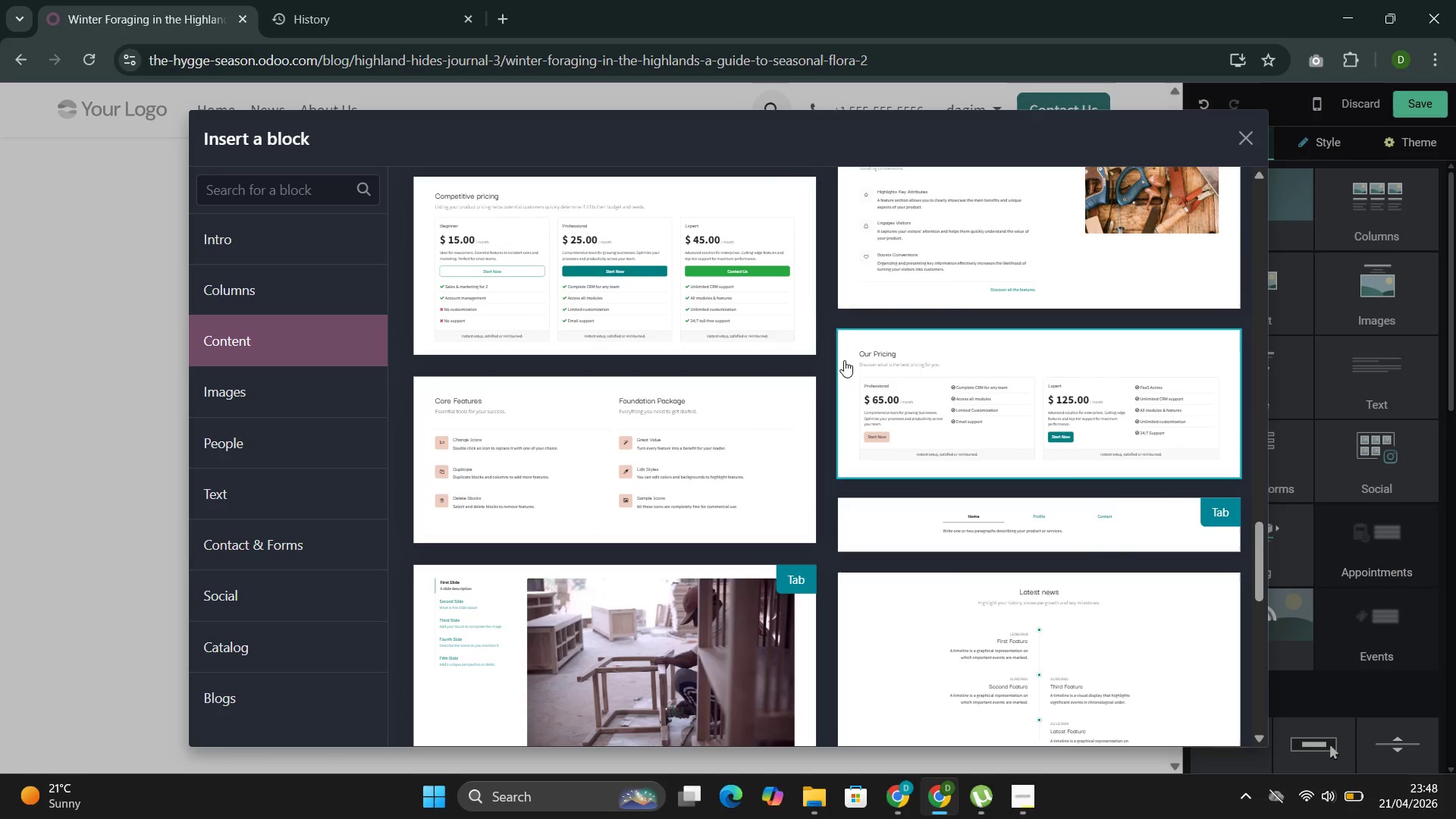 
wait(11.72)
 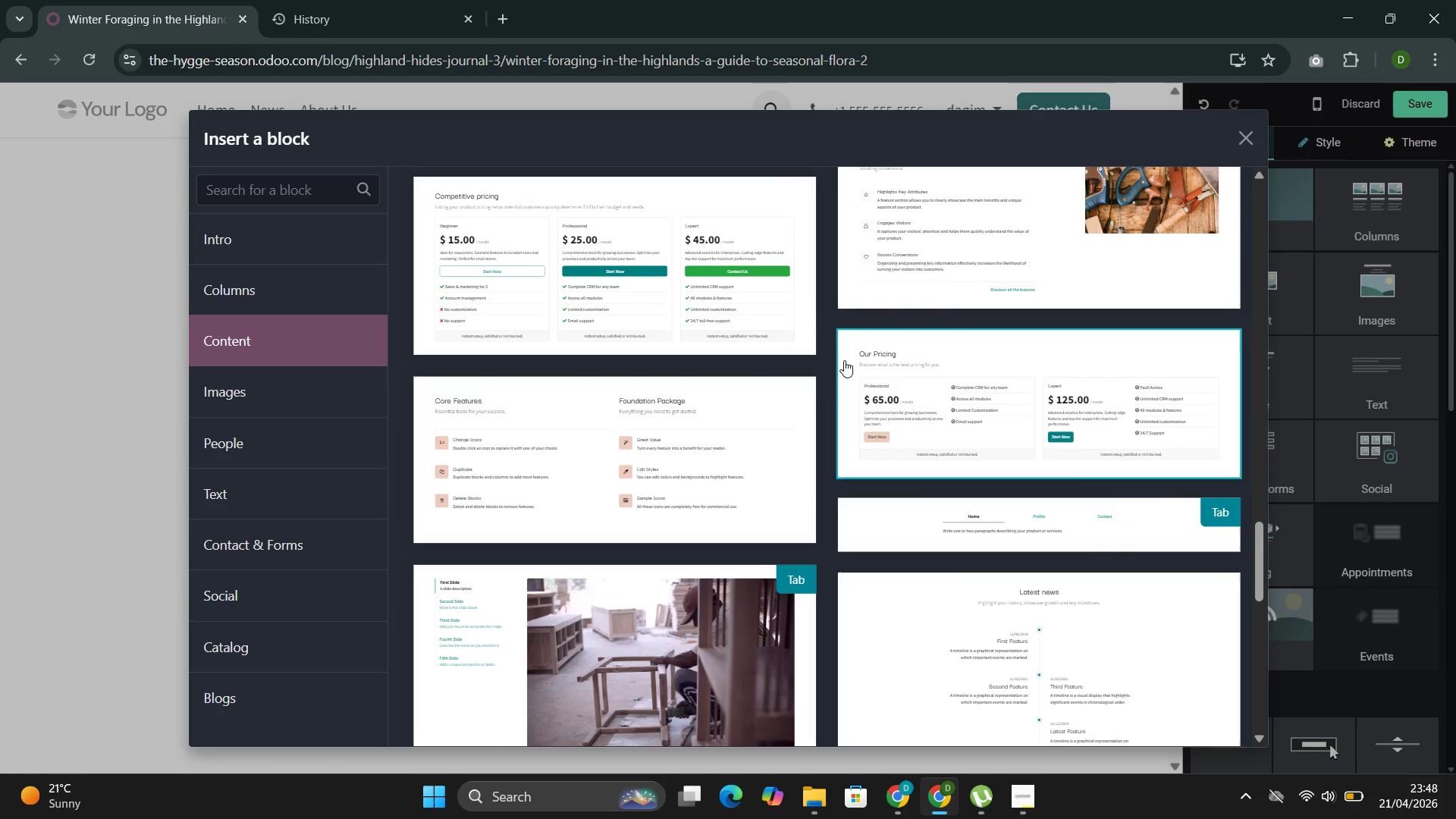 
left_click([294, 292])
 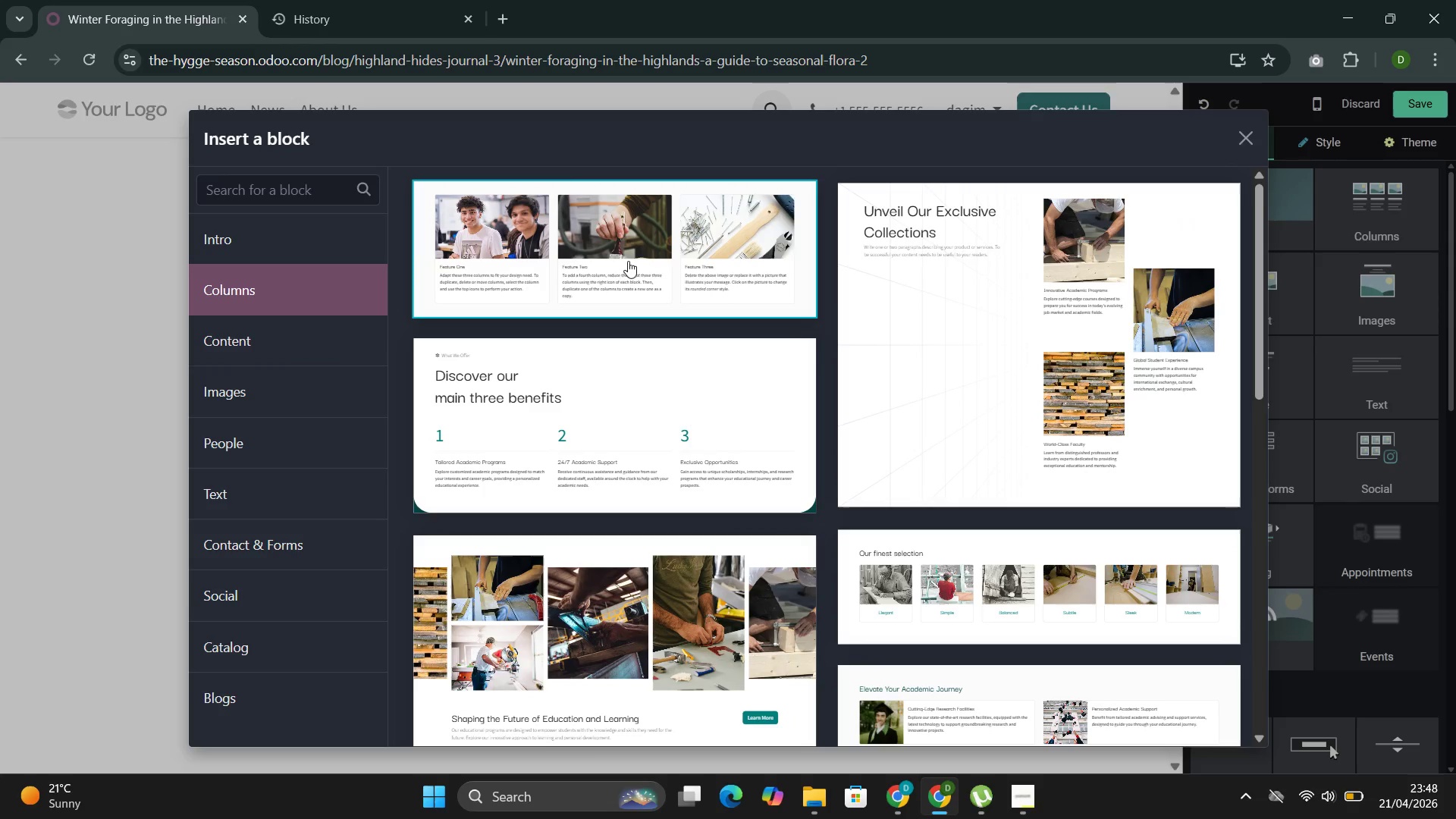 
left_click([516, 274])
 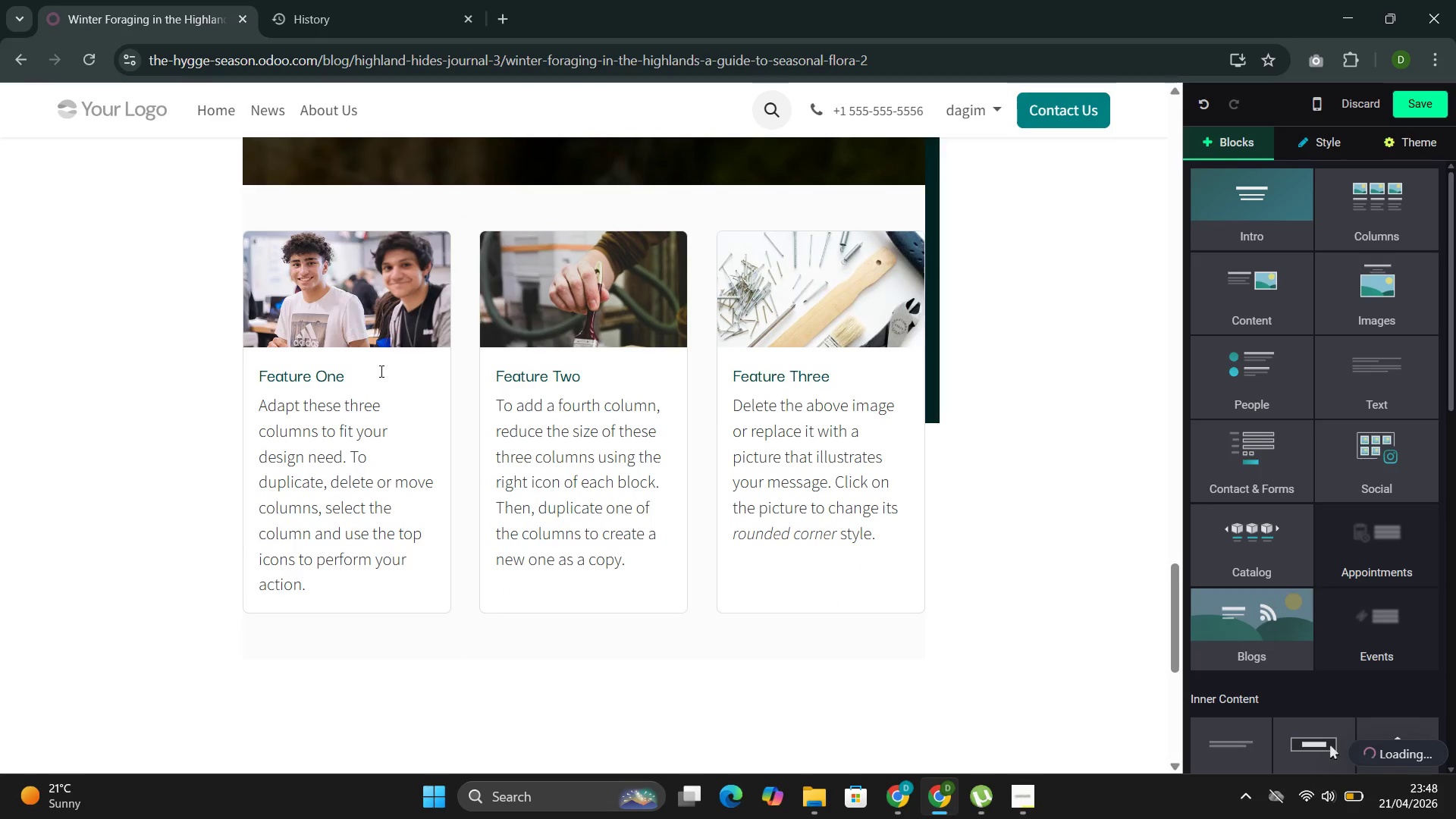 
left_click_drag(start_coordinate=[349, 378], to_coordinate=[260, 384])
 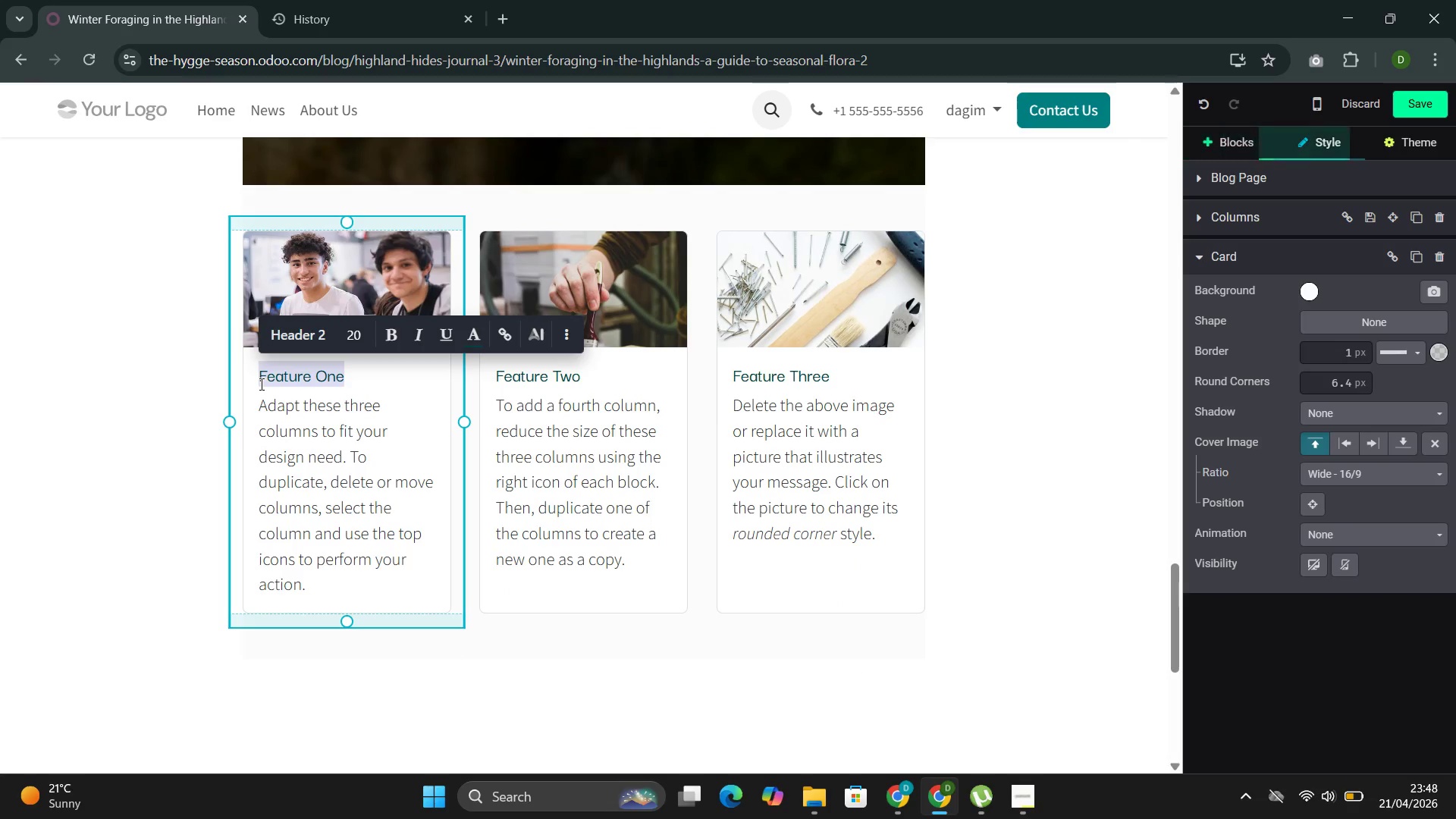 
type(Identification )
 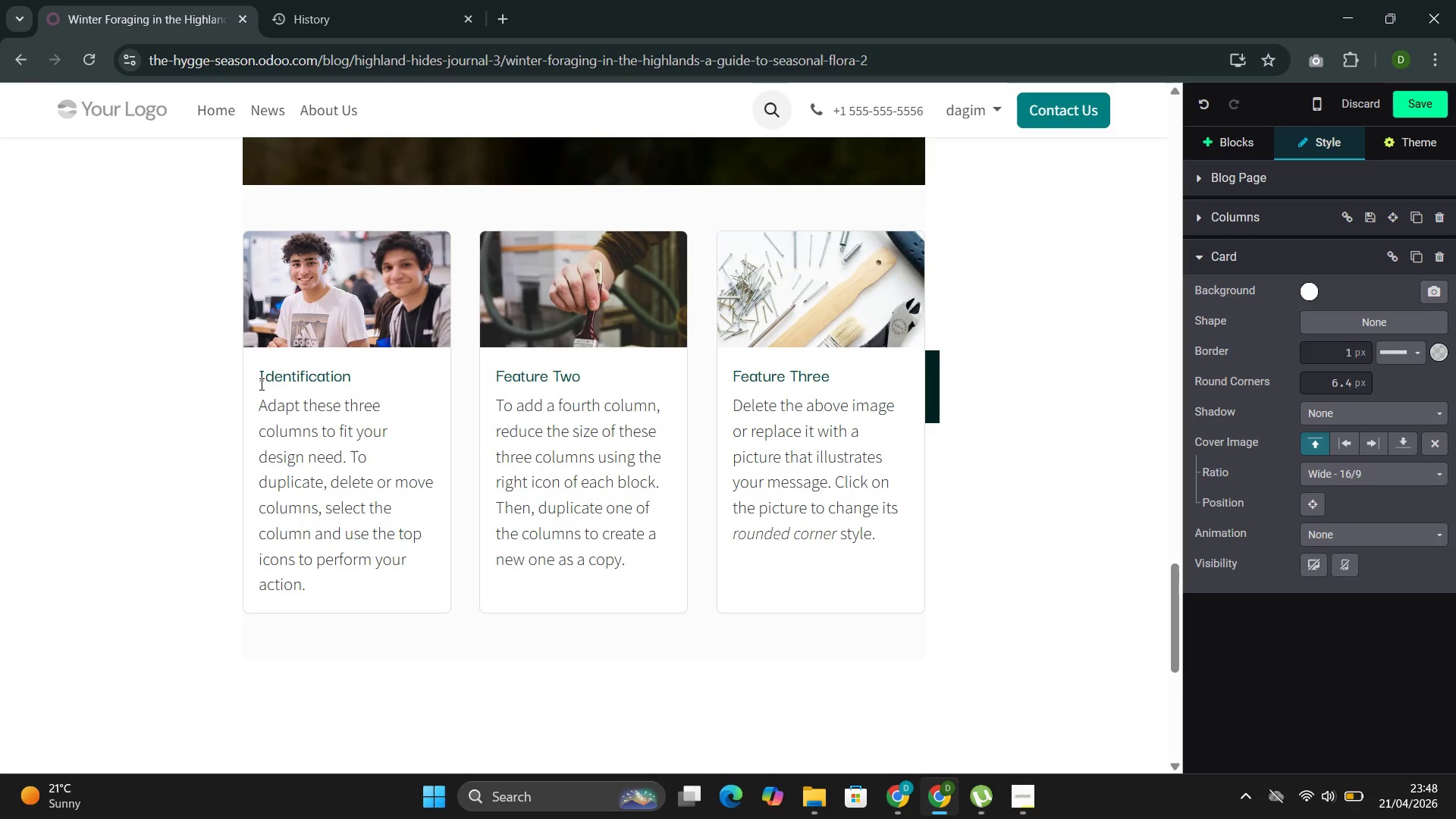 
key(Backspace)
 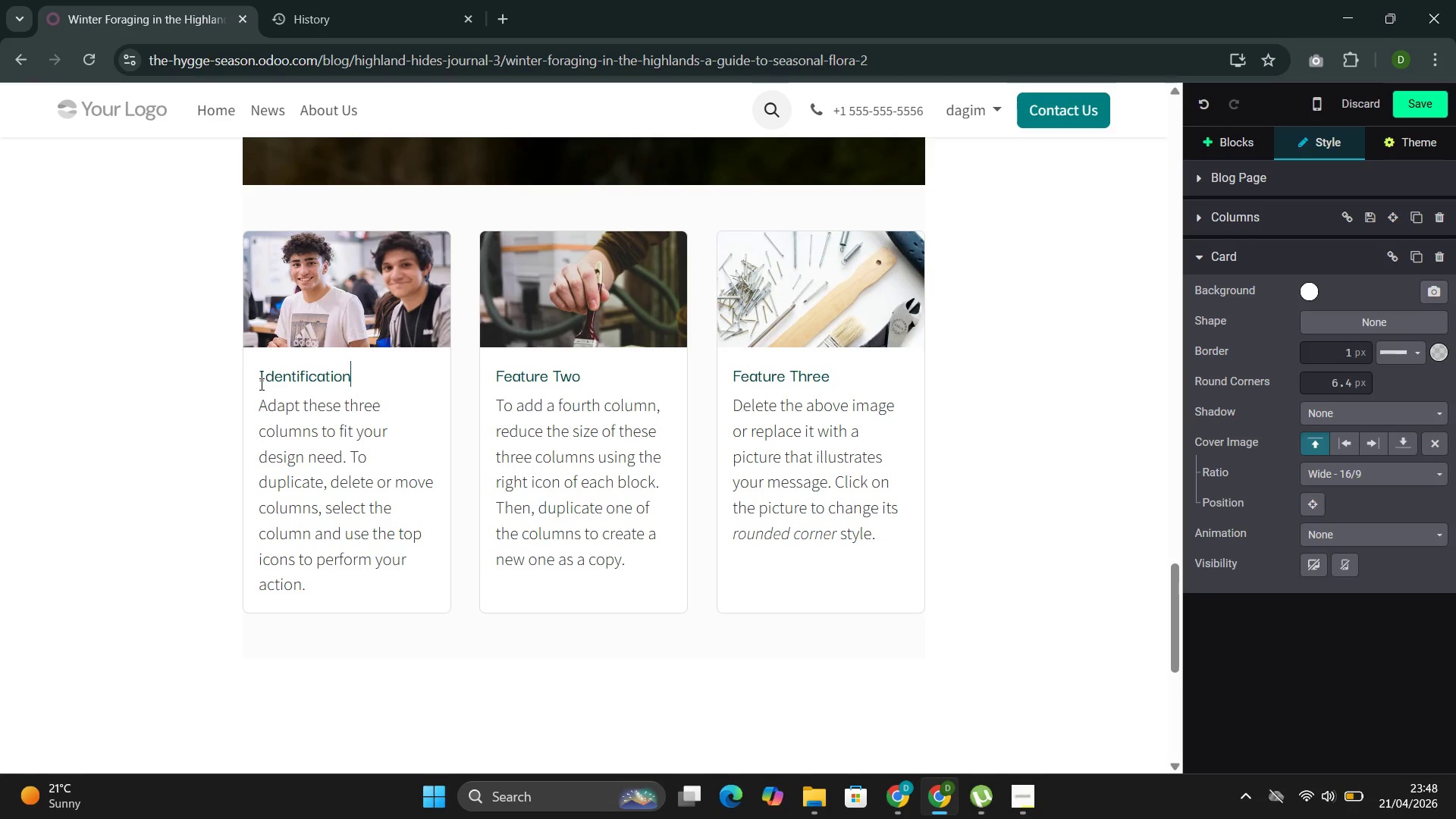 
key(Shift+Semicolon)
 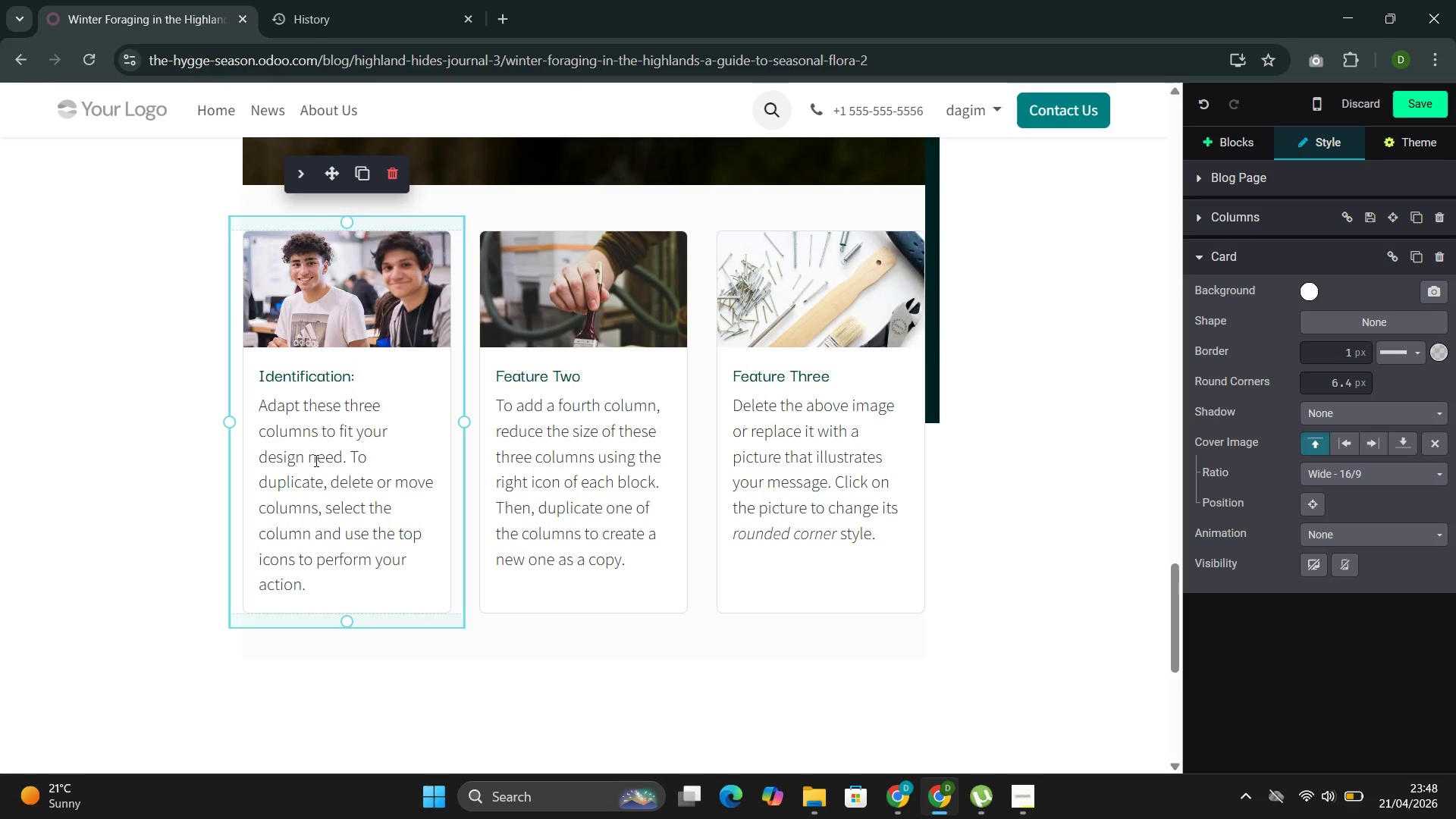 
left_click_drag(start_coordinate=[331, 579], to_coordinate=[250, 402])
 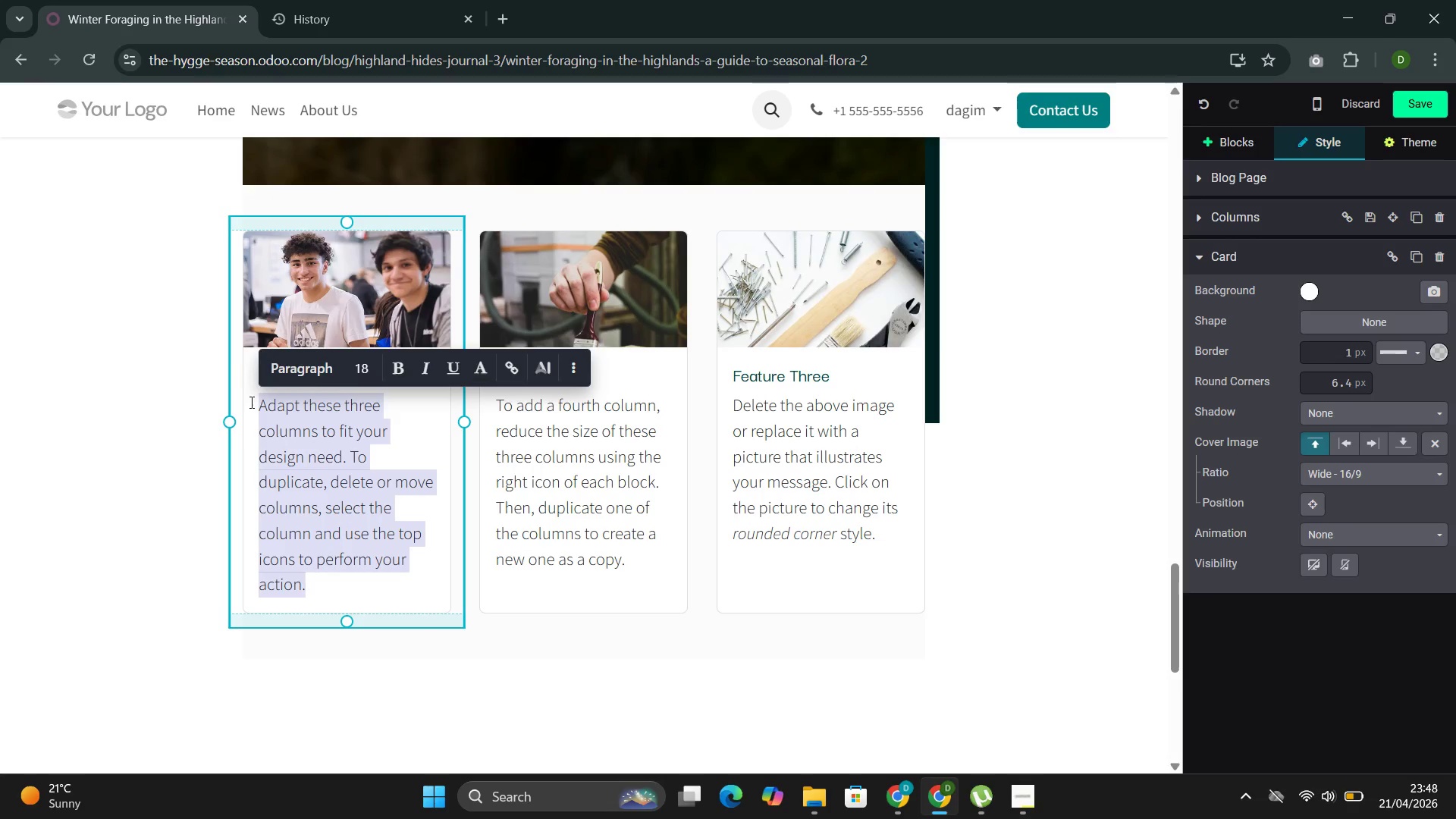 
key(Backspace)
 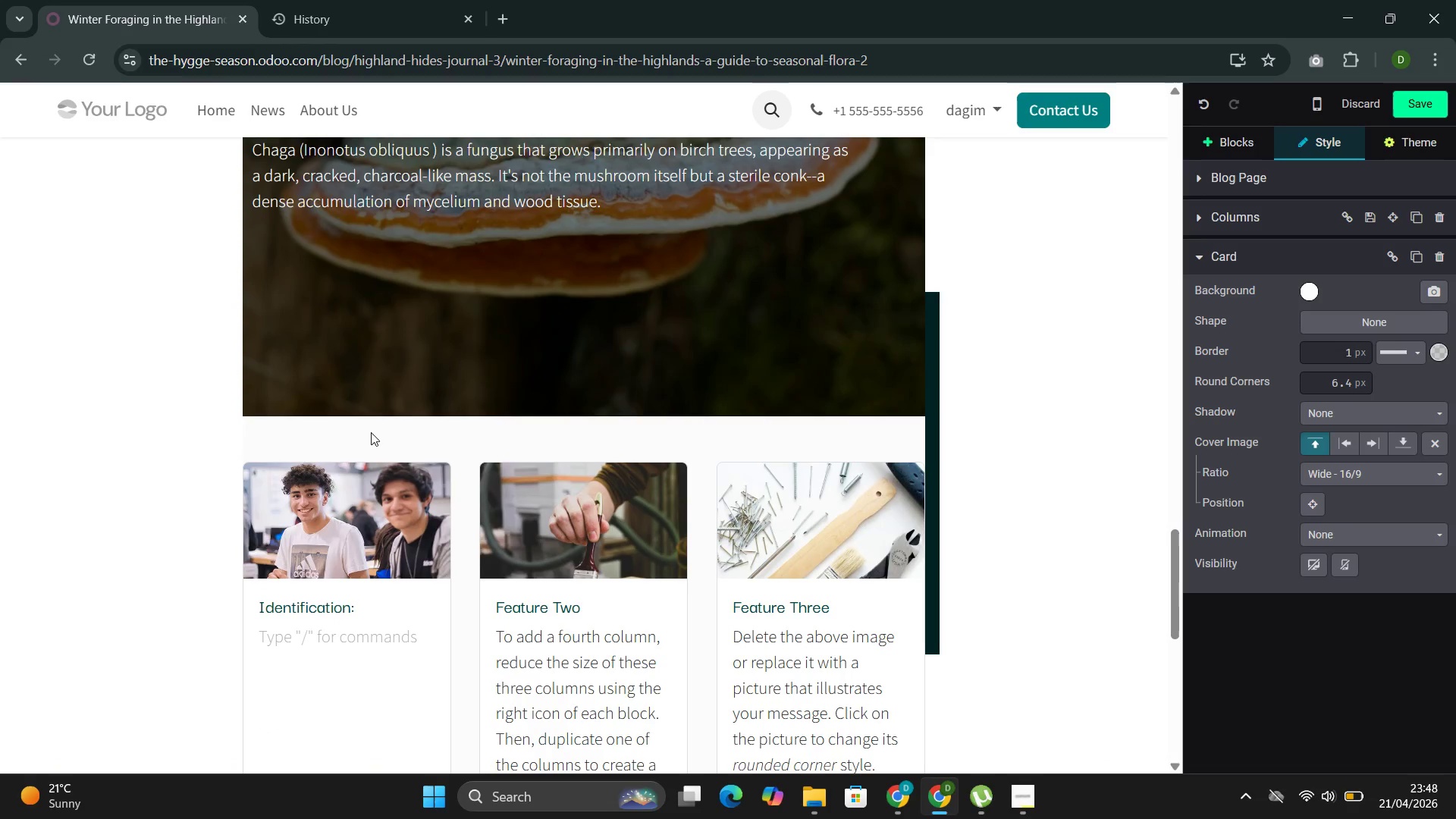 
left_click([714, 322])
 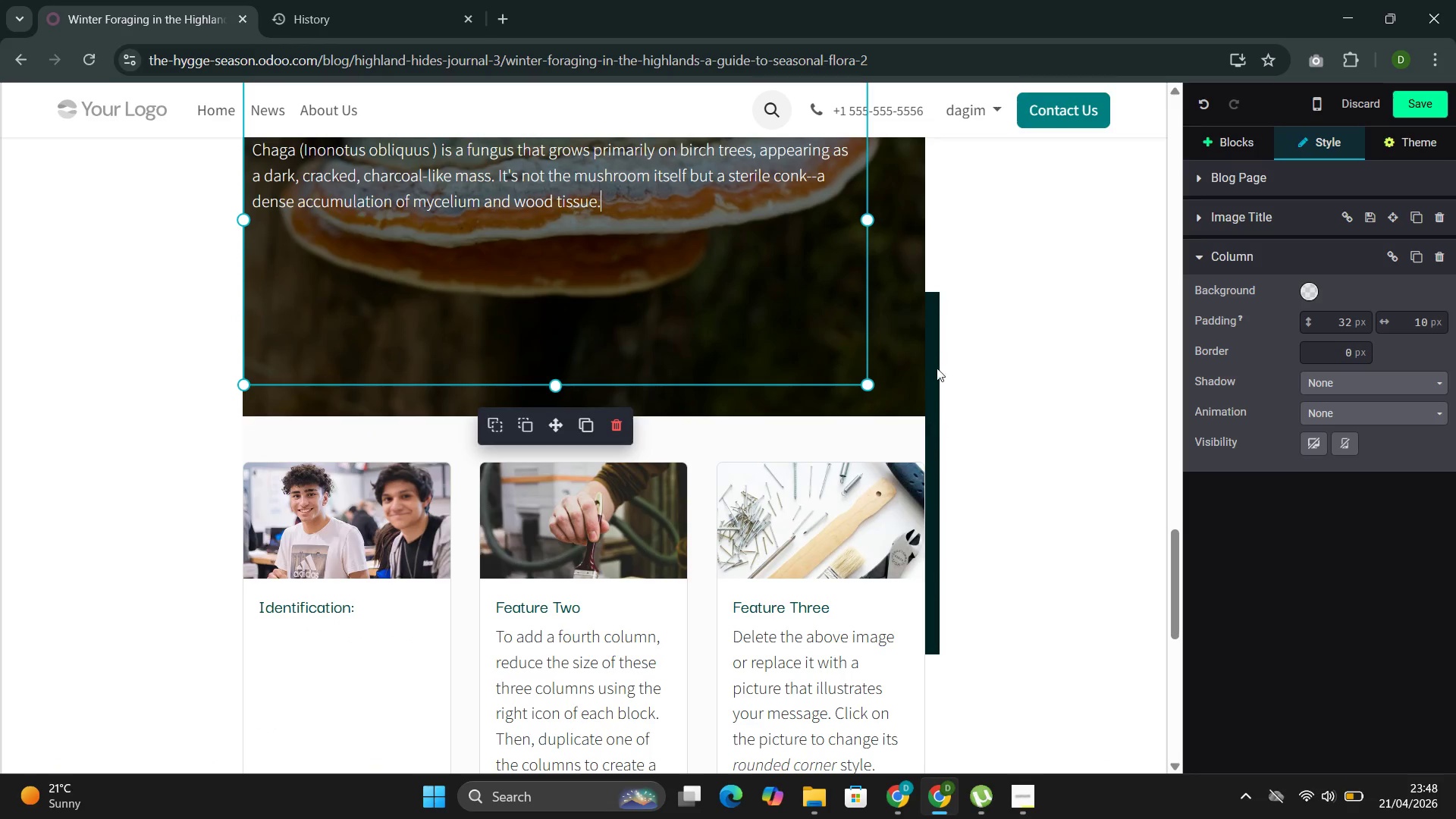 
left_click([937, 368])
 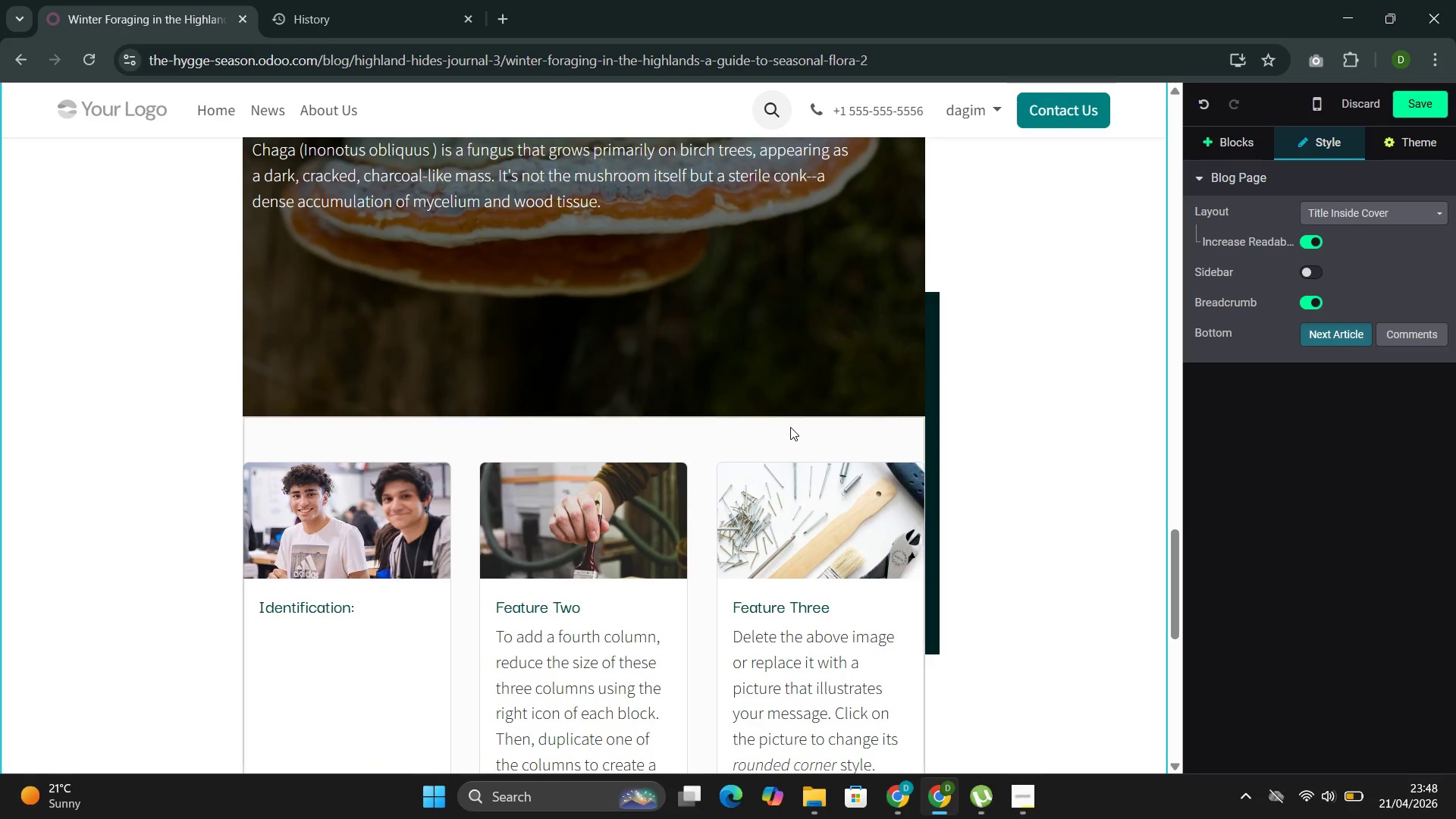 
left_click([790, 427])
 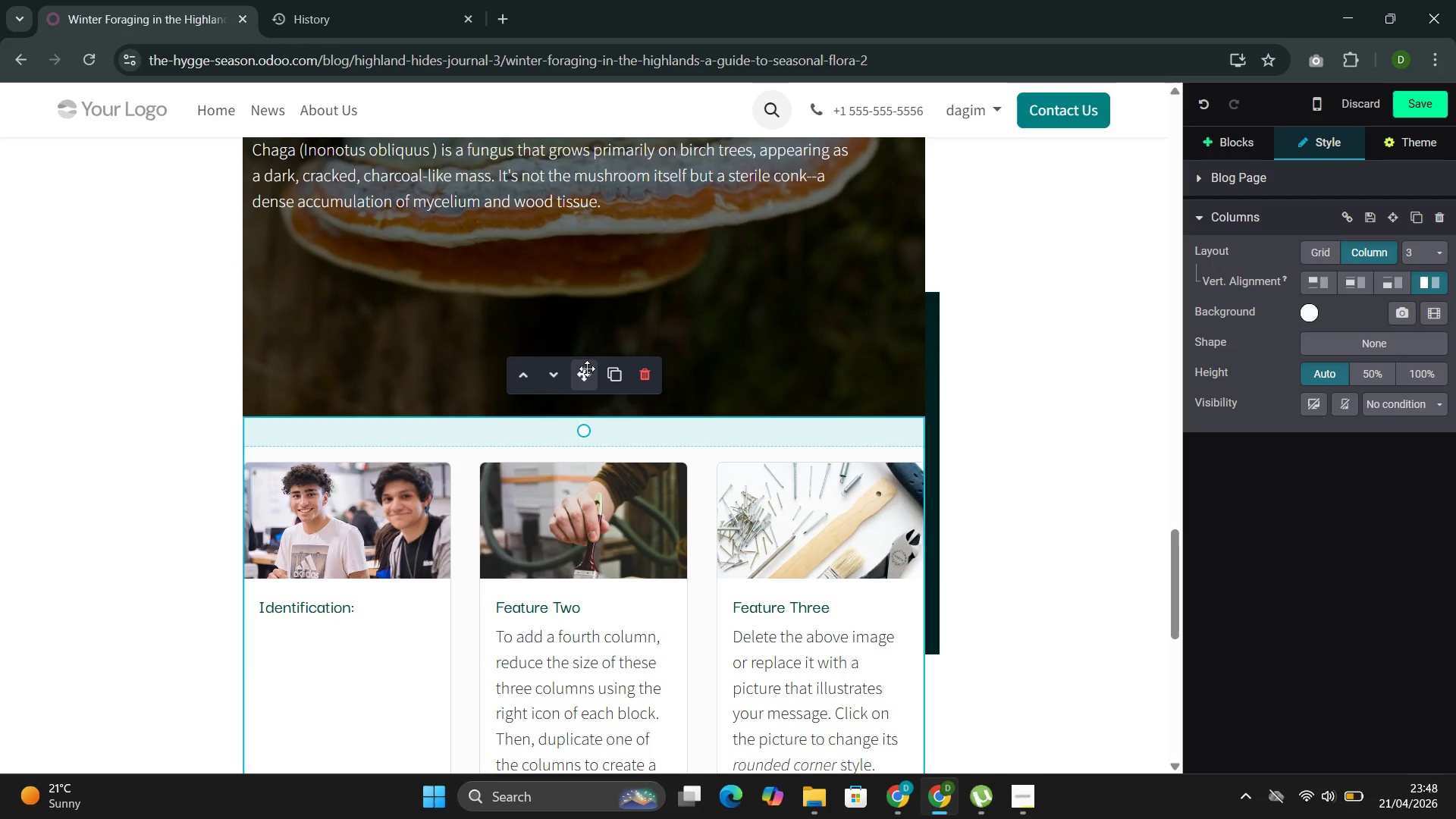 
left_click_drag(start_coordinate=[587, 373], to_coordinate=[585, 467])
 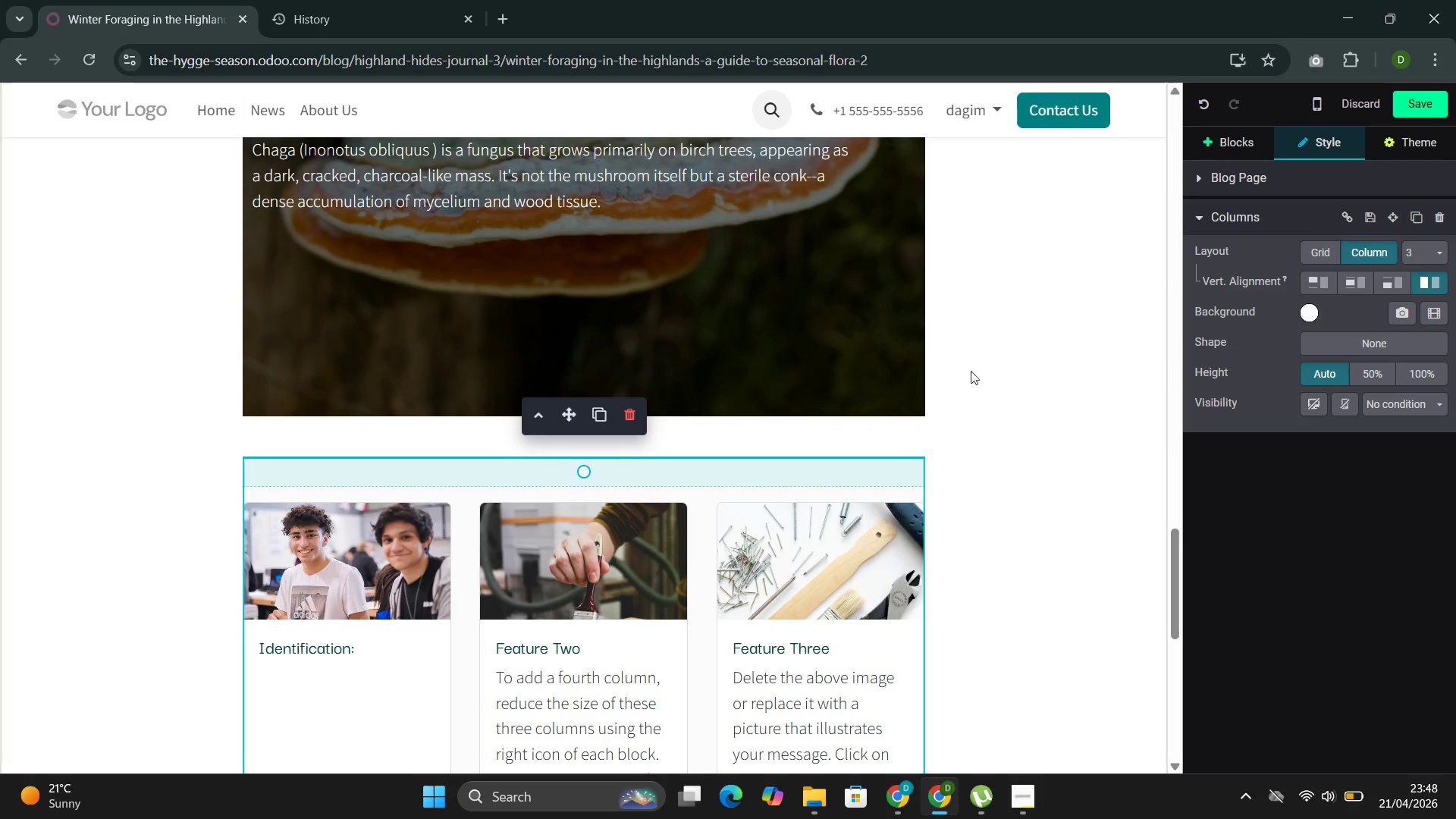 
left_click([997, 388])
 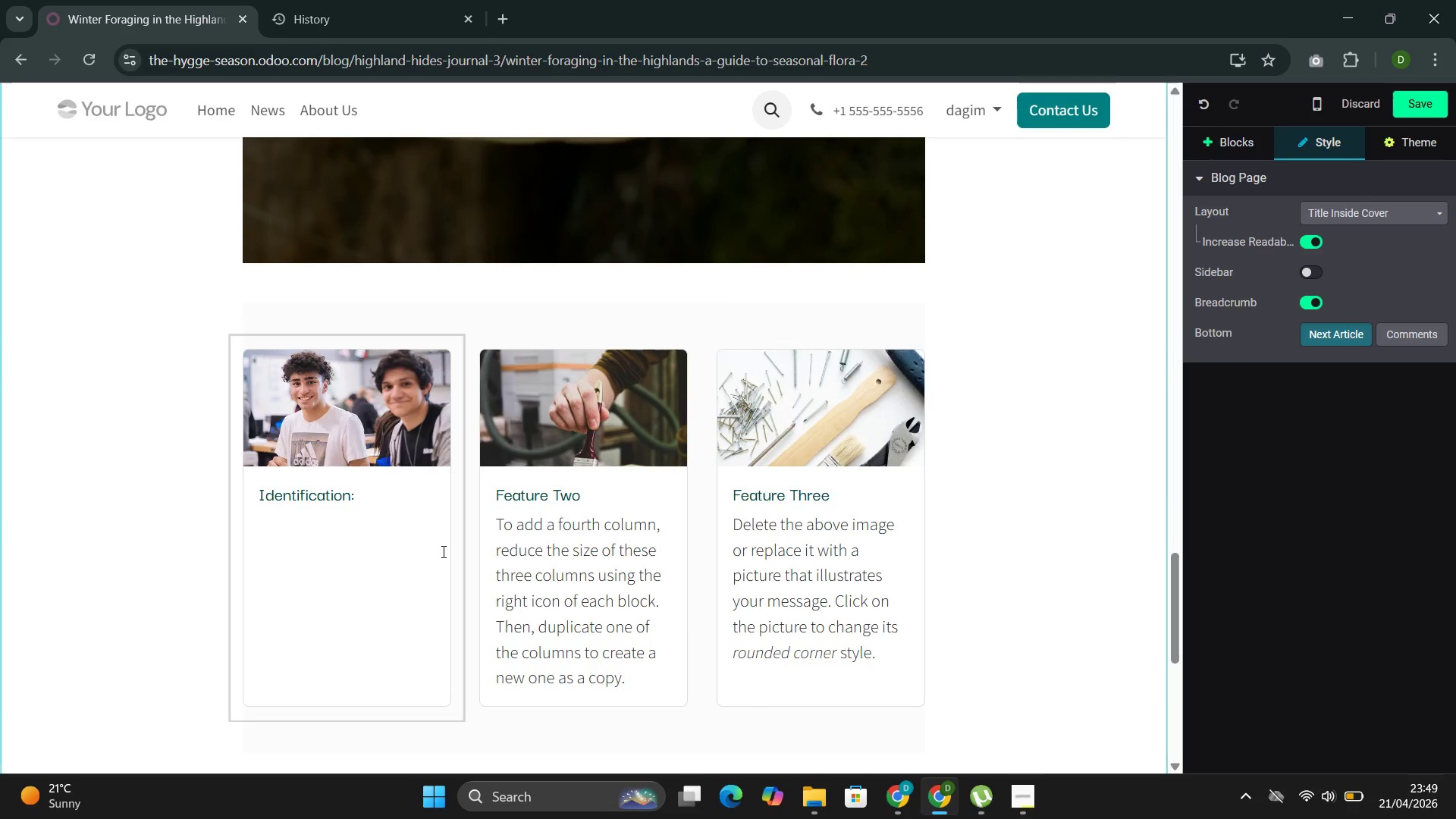 
left_click([388, 472])
 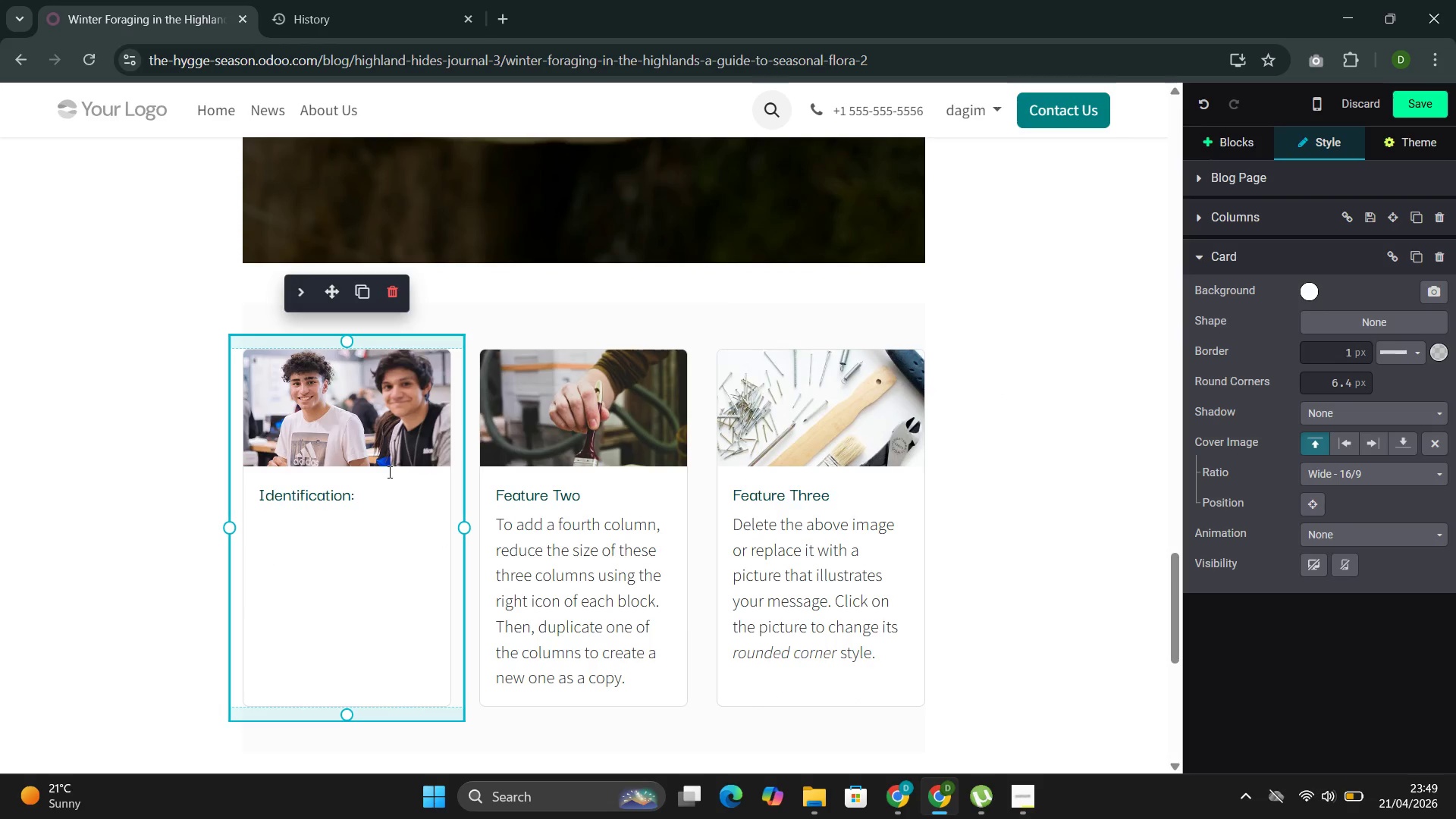 
key(Space)
 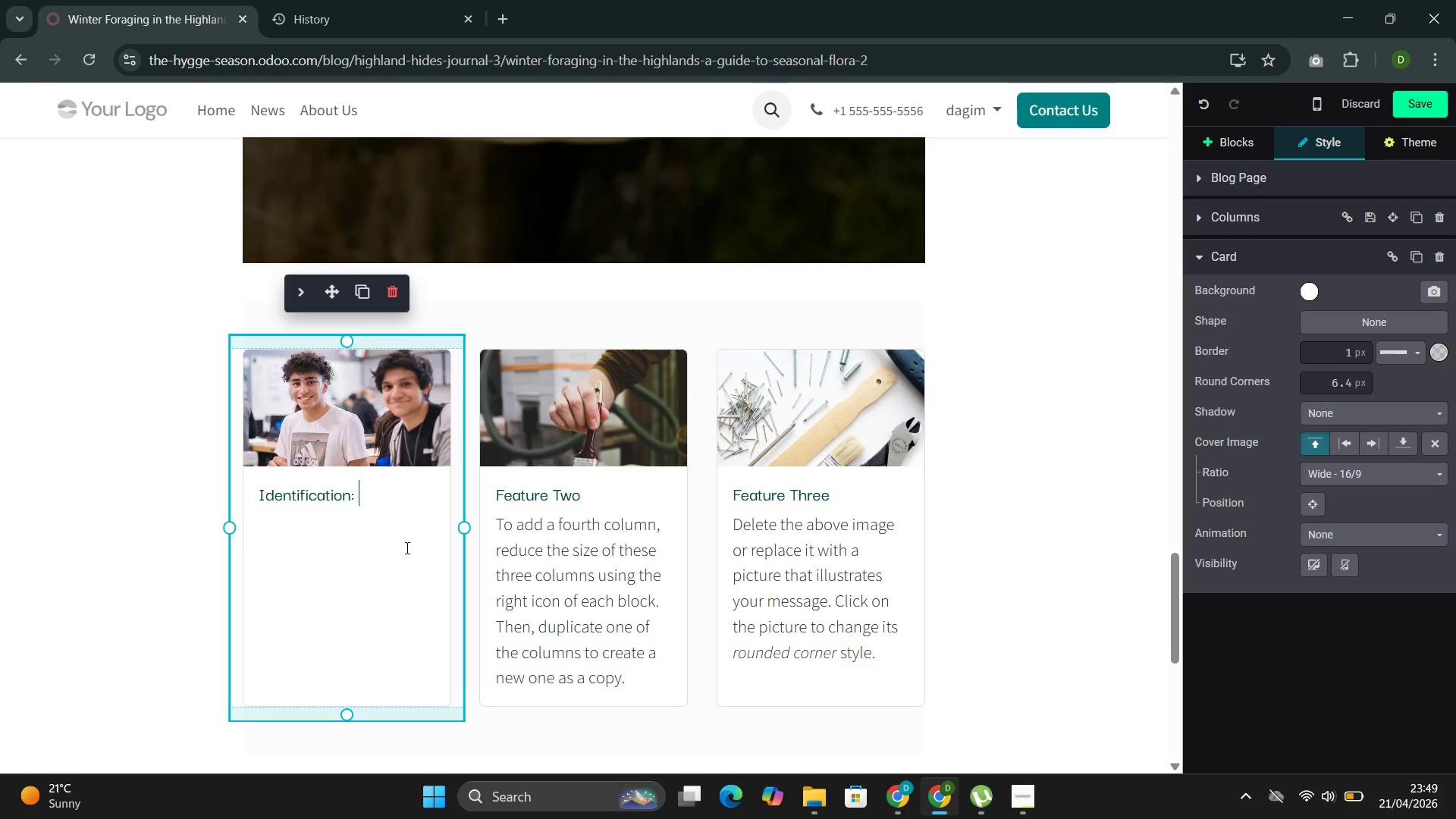 
wait(5.83)
 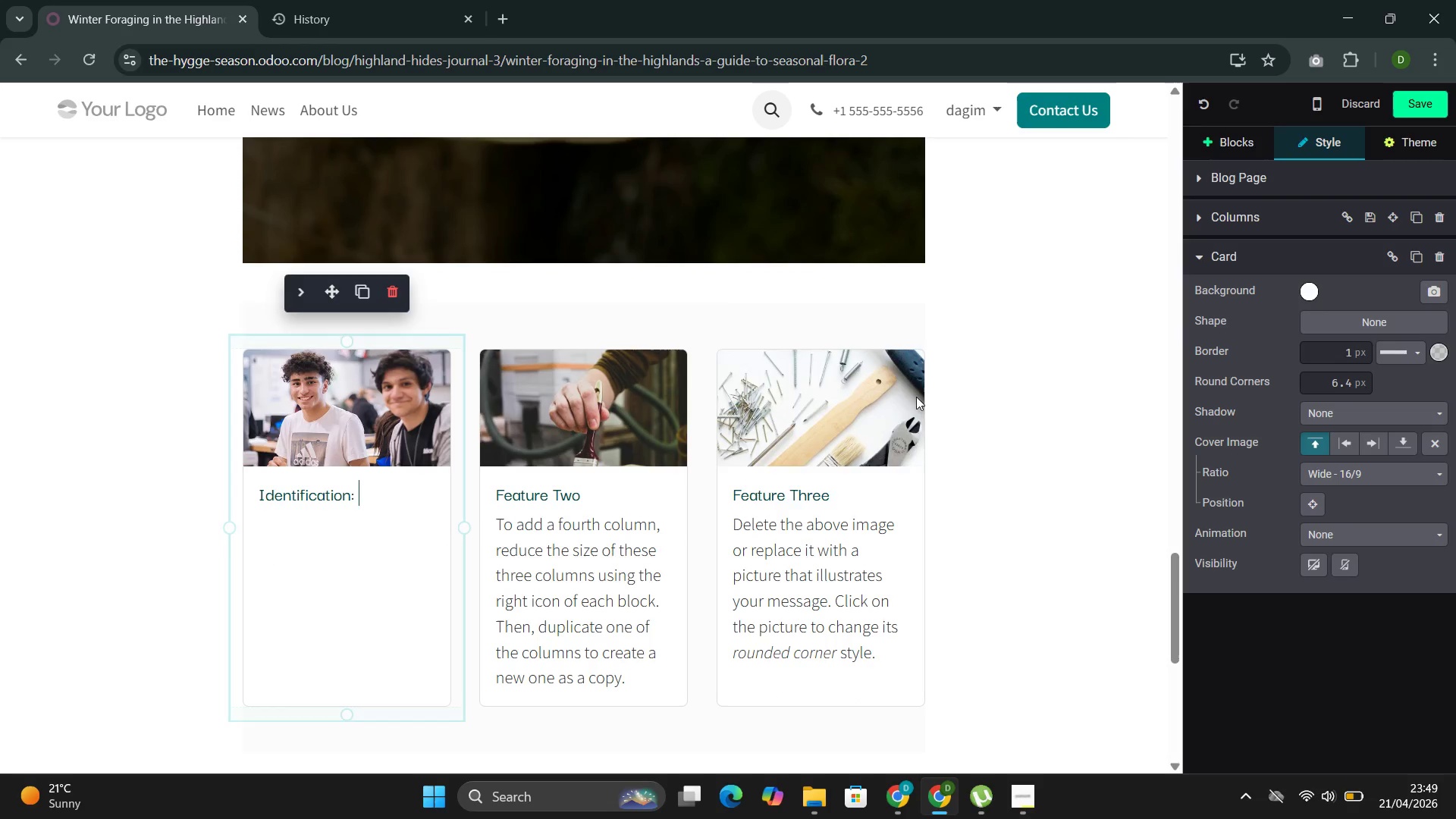 
key(Backspace)
 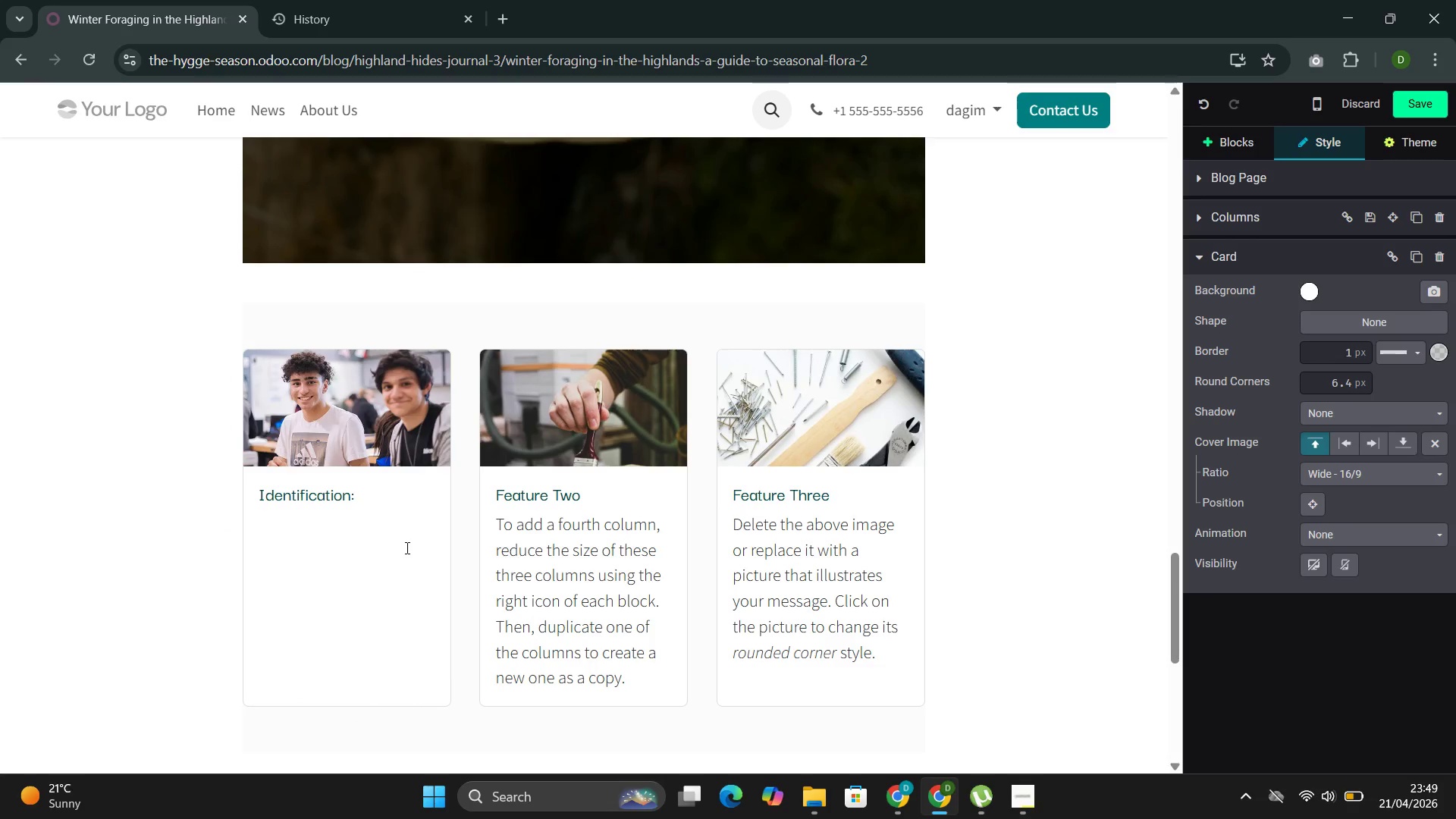 
key(Enter)
 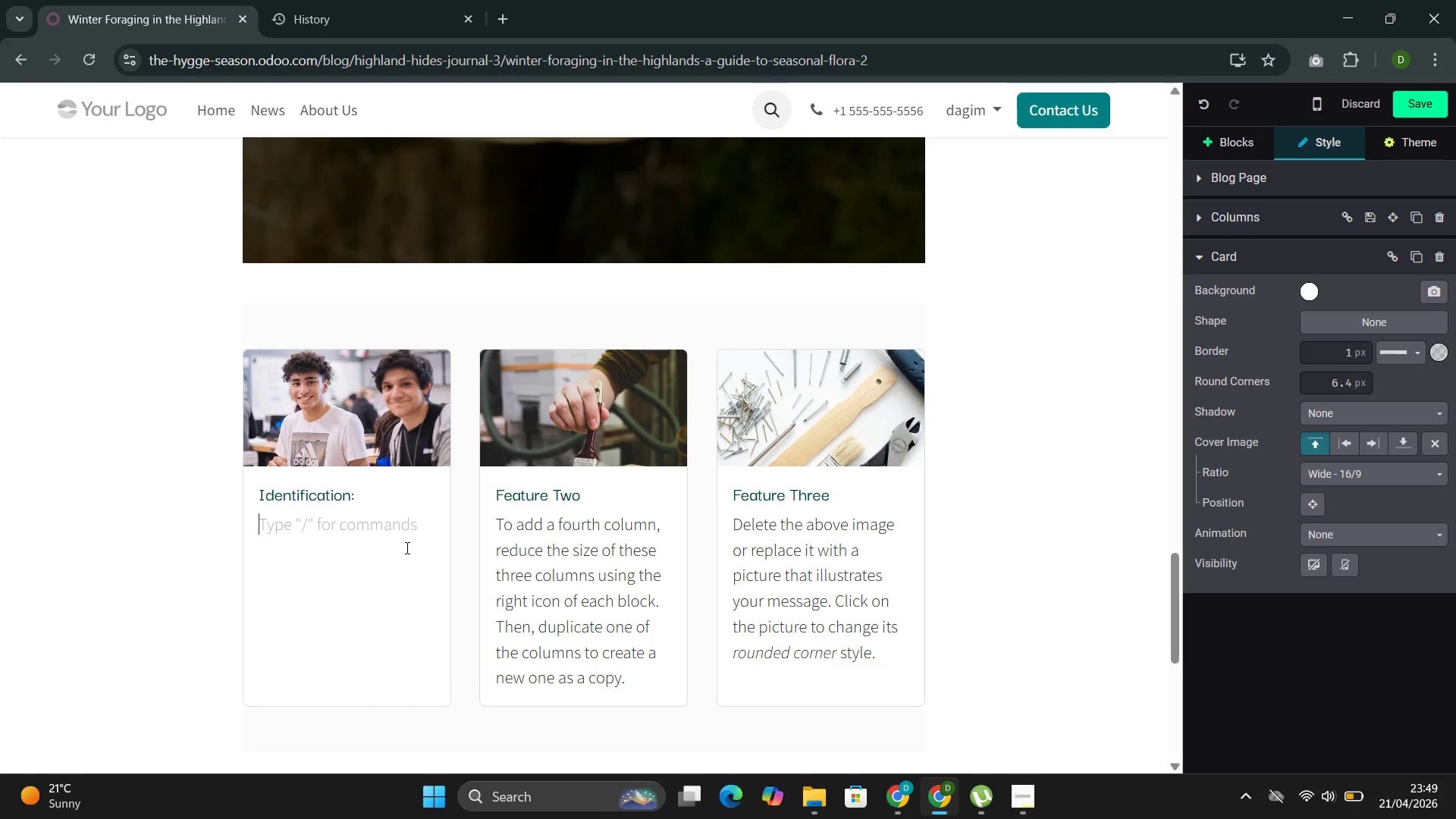 
type(look)
 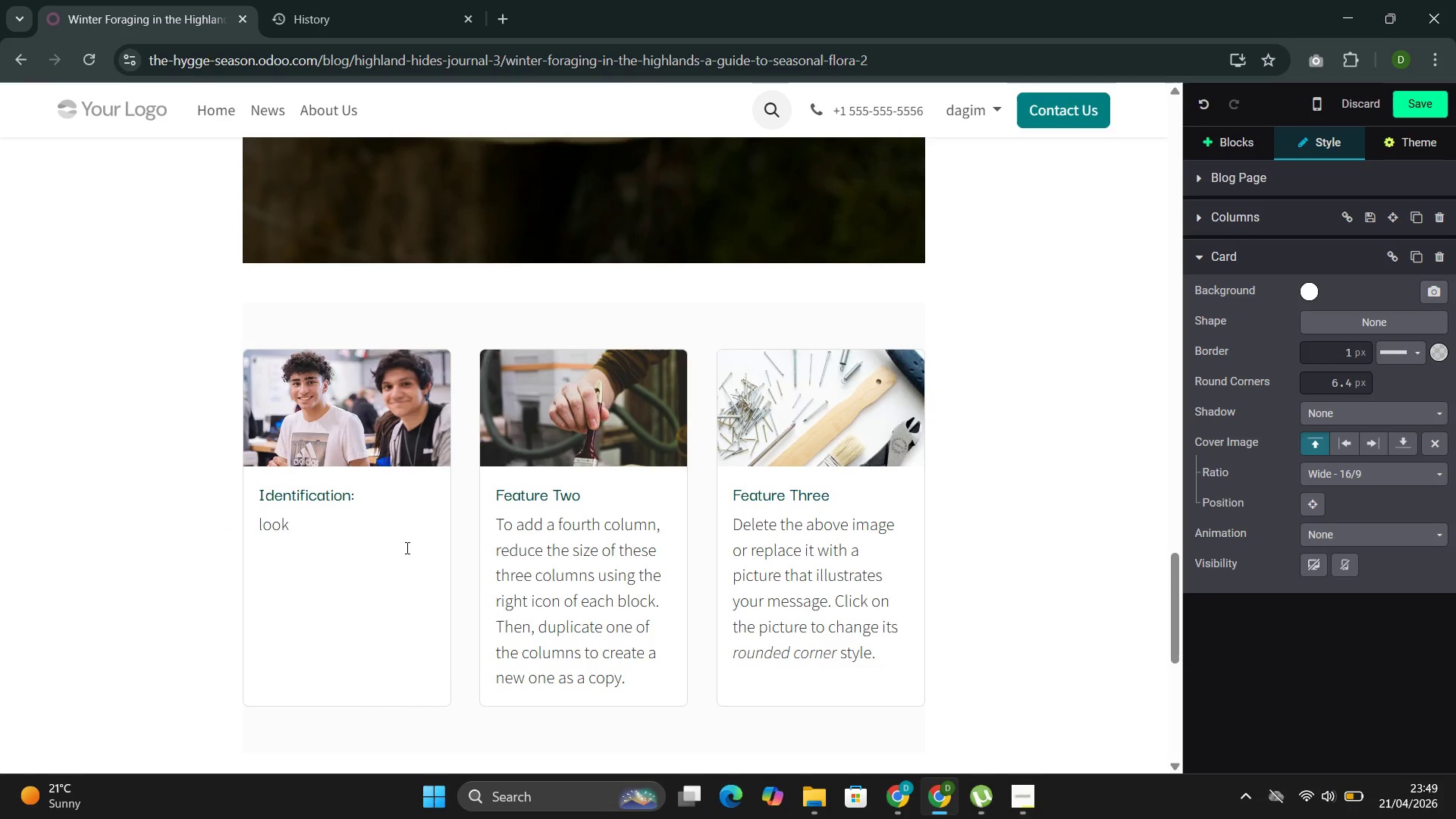 
key(ArrowLeft)
 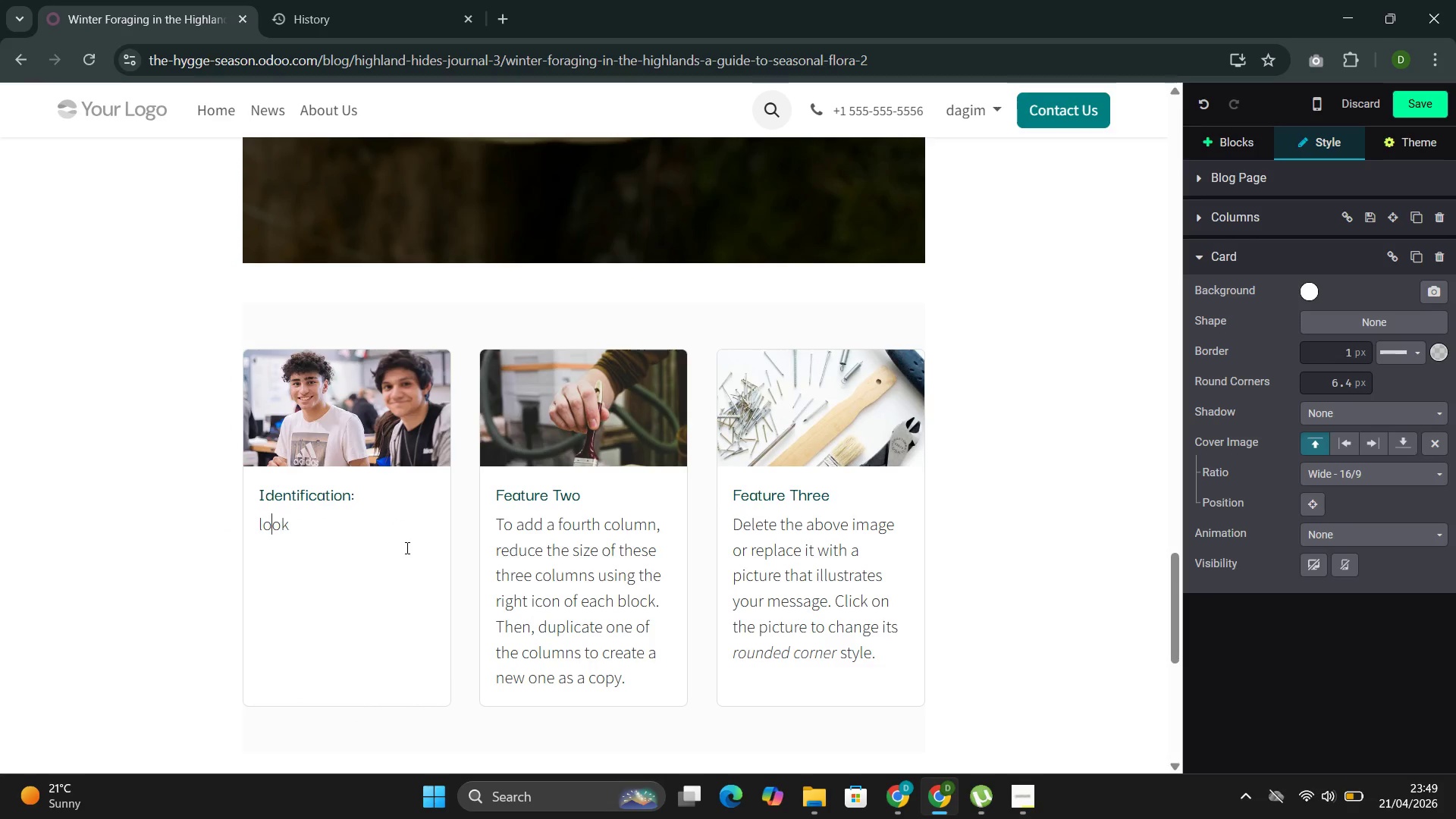 
key(ArrowLeft)
 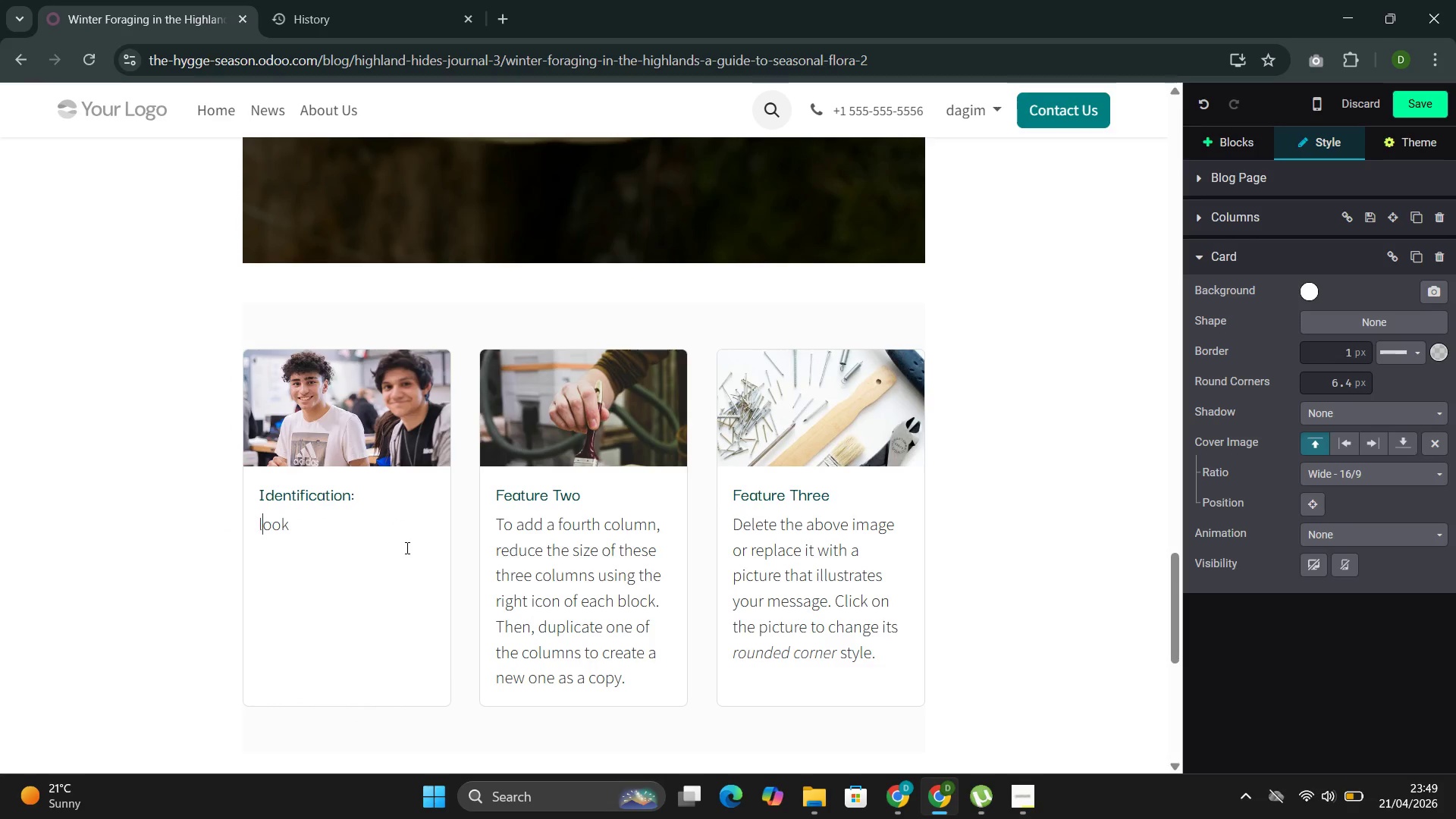 
key(ArrowLeft)
 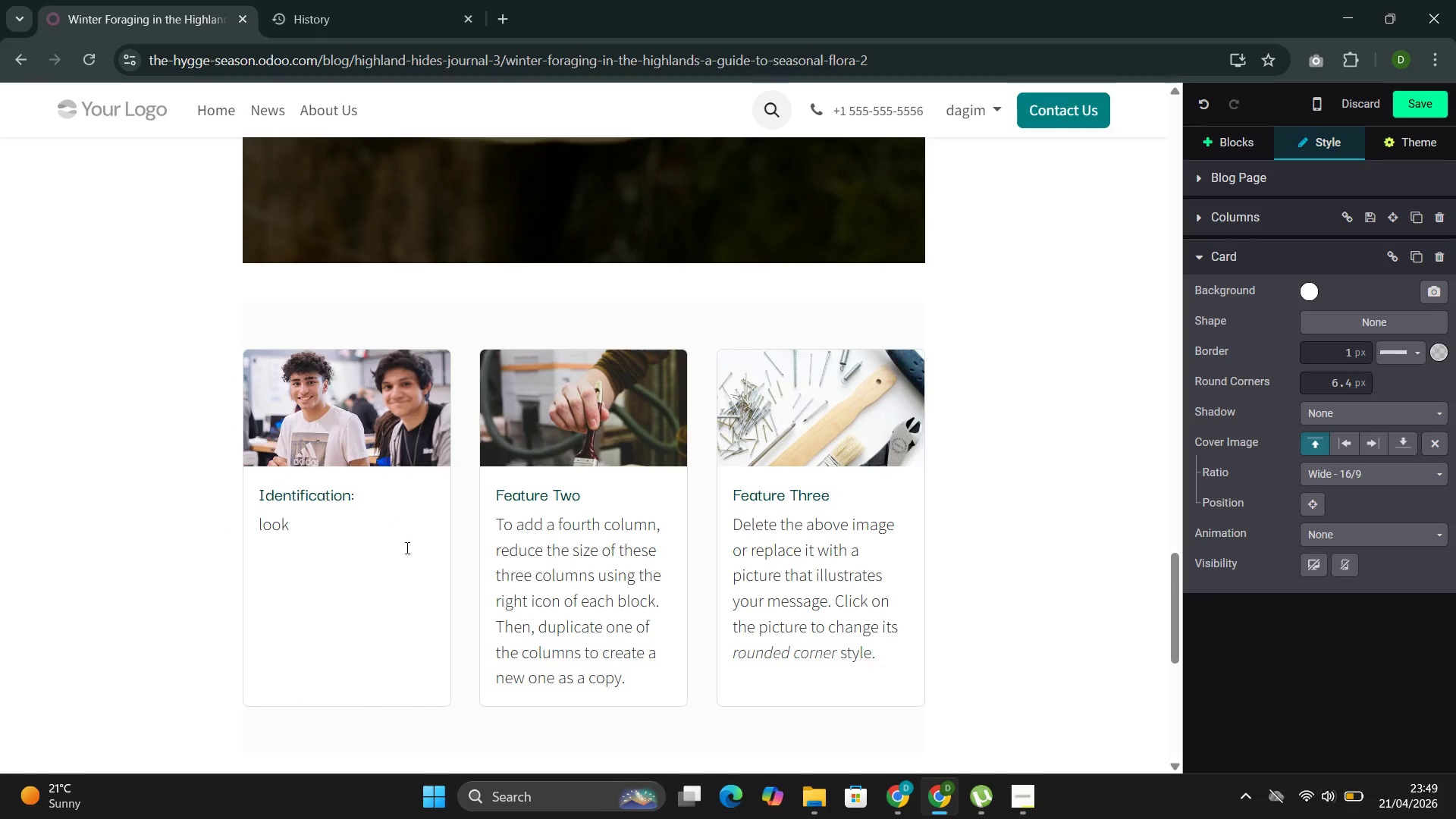 
key(Backspace)
 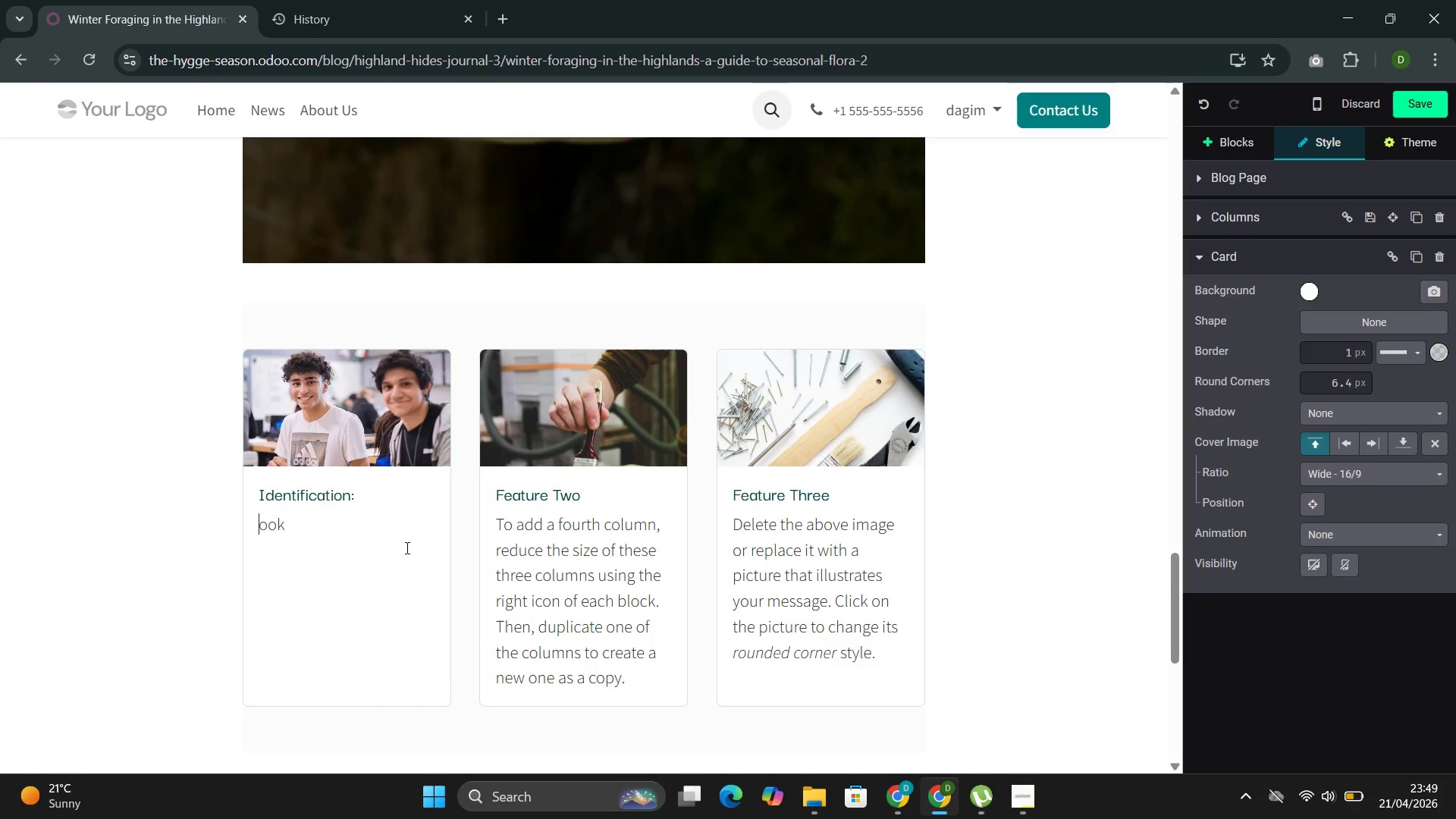 
key(Shift+L)
 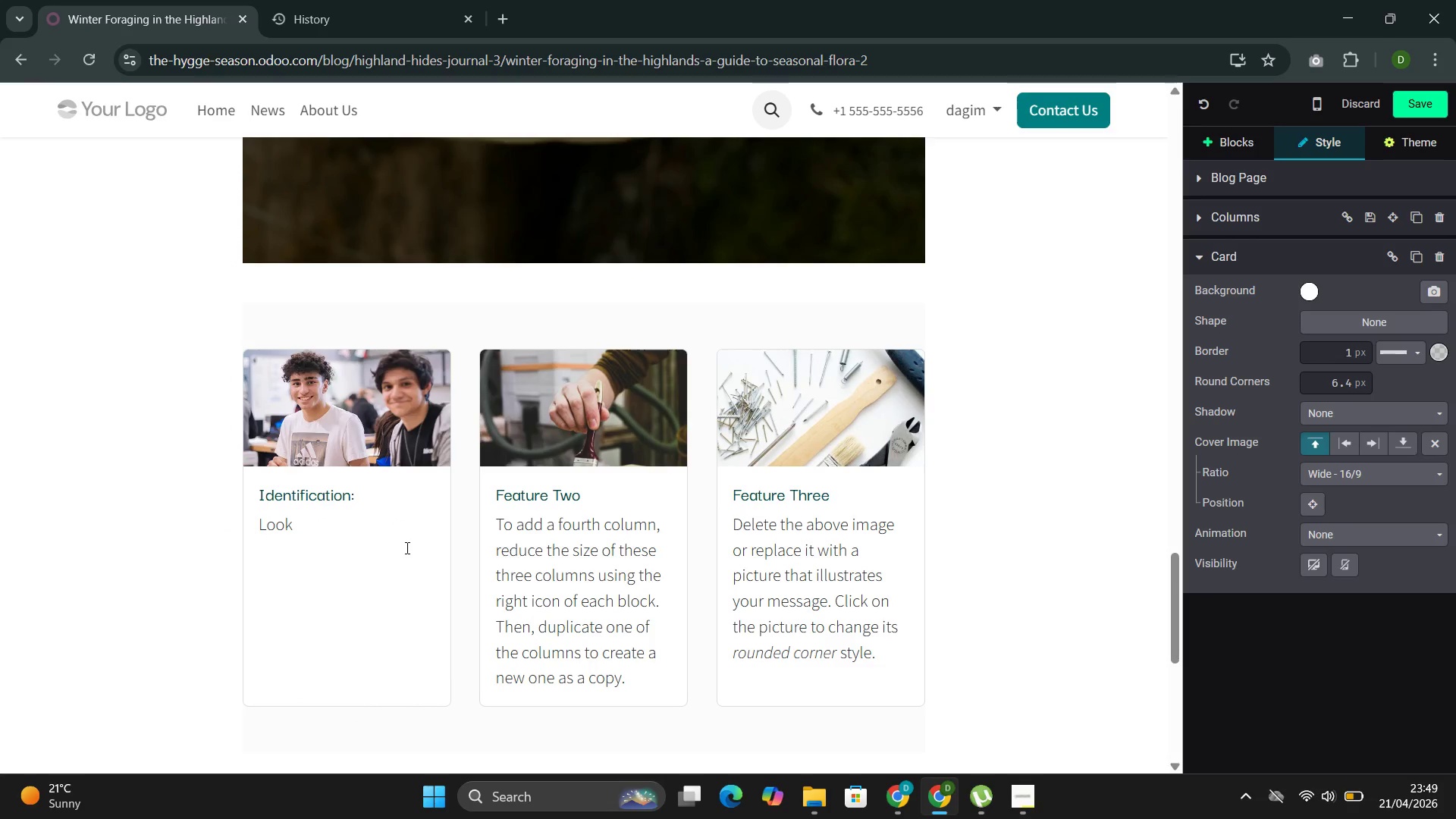 
key(ArrowRight)
 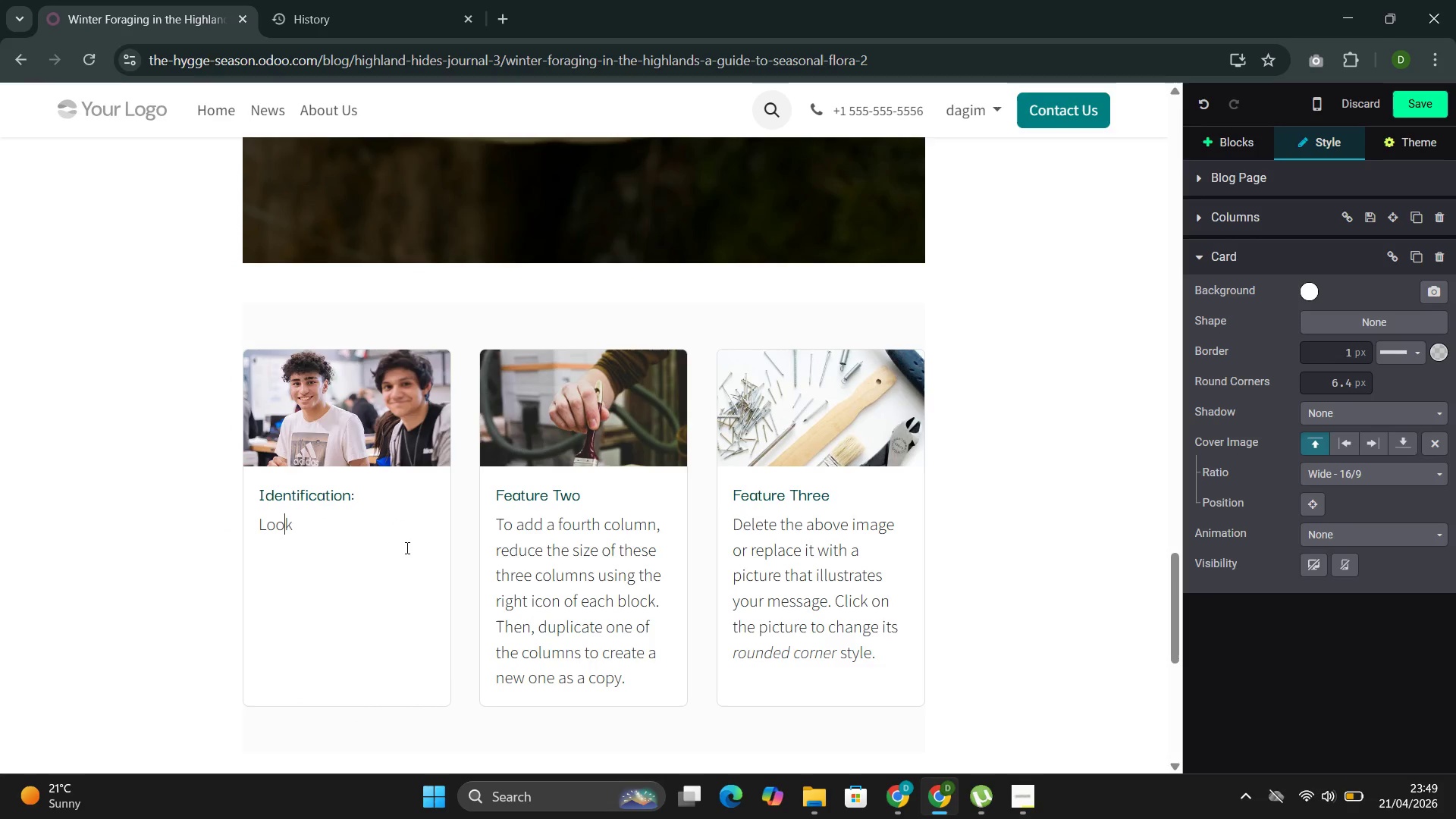 
key(ArrowRight)
 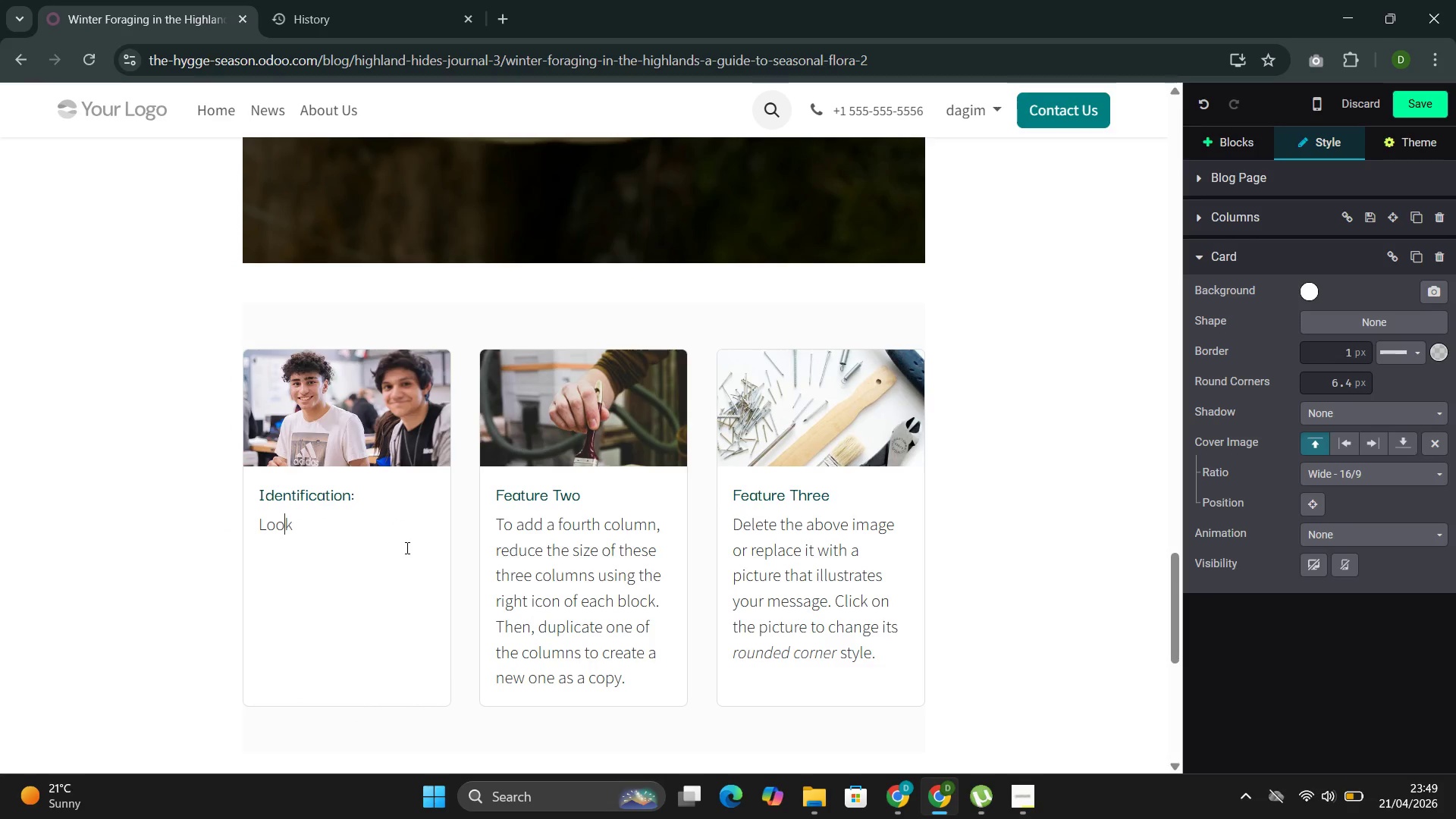 
key(ArrowRight)
 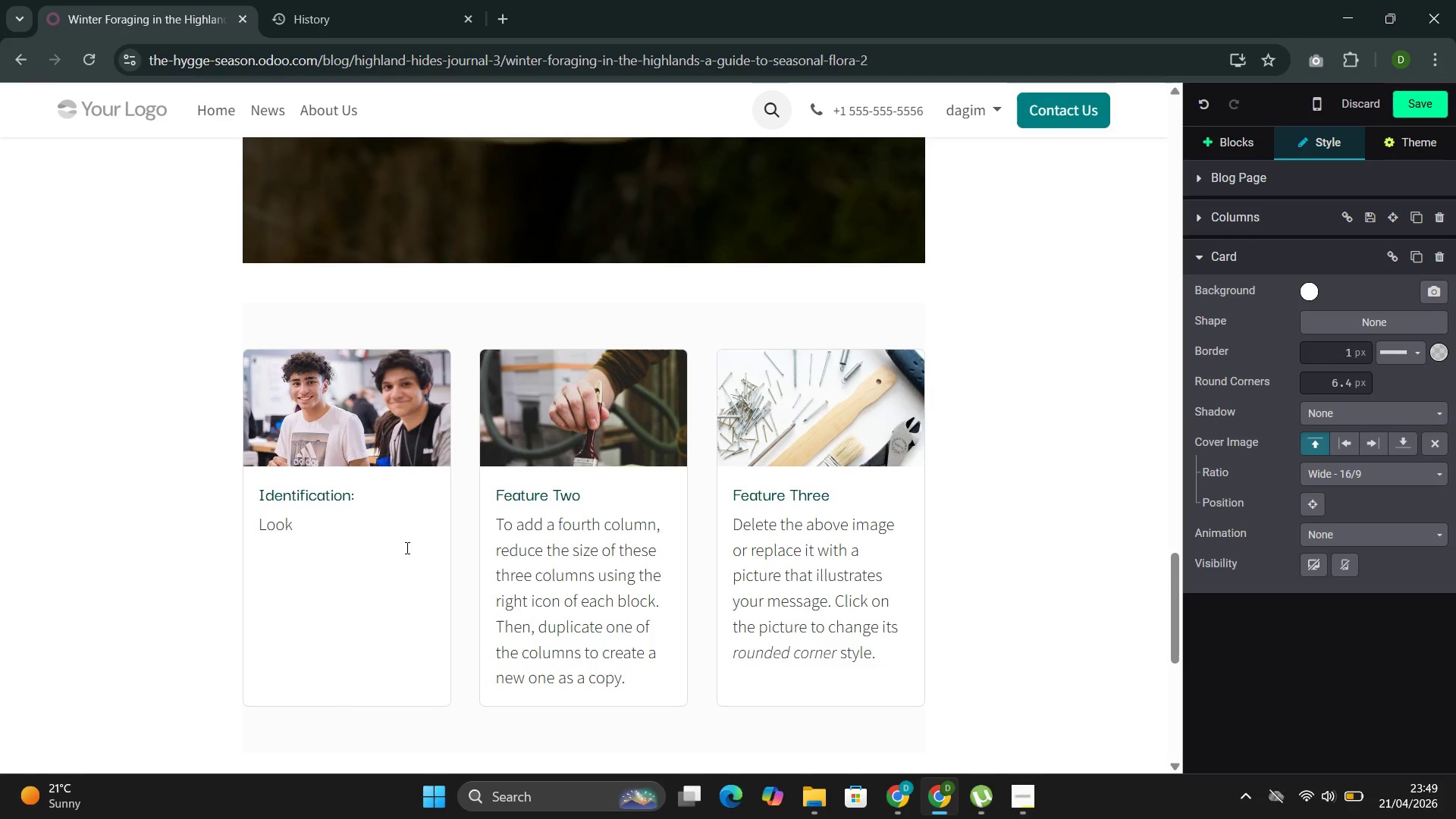 
type( for dark )
 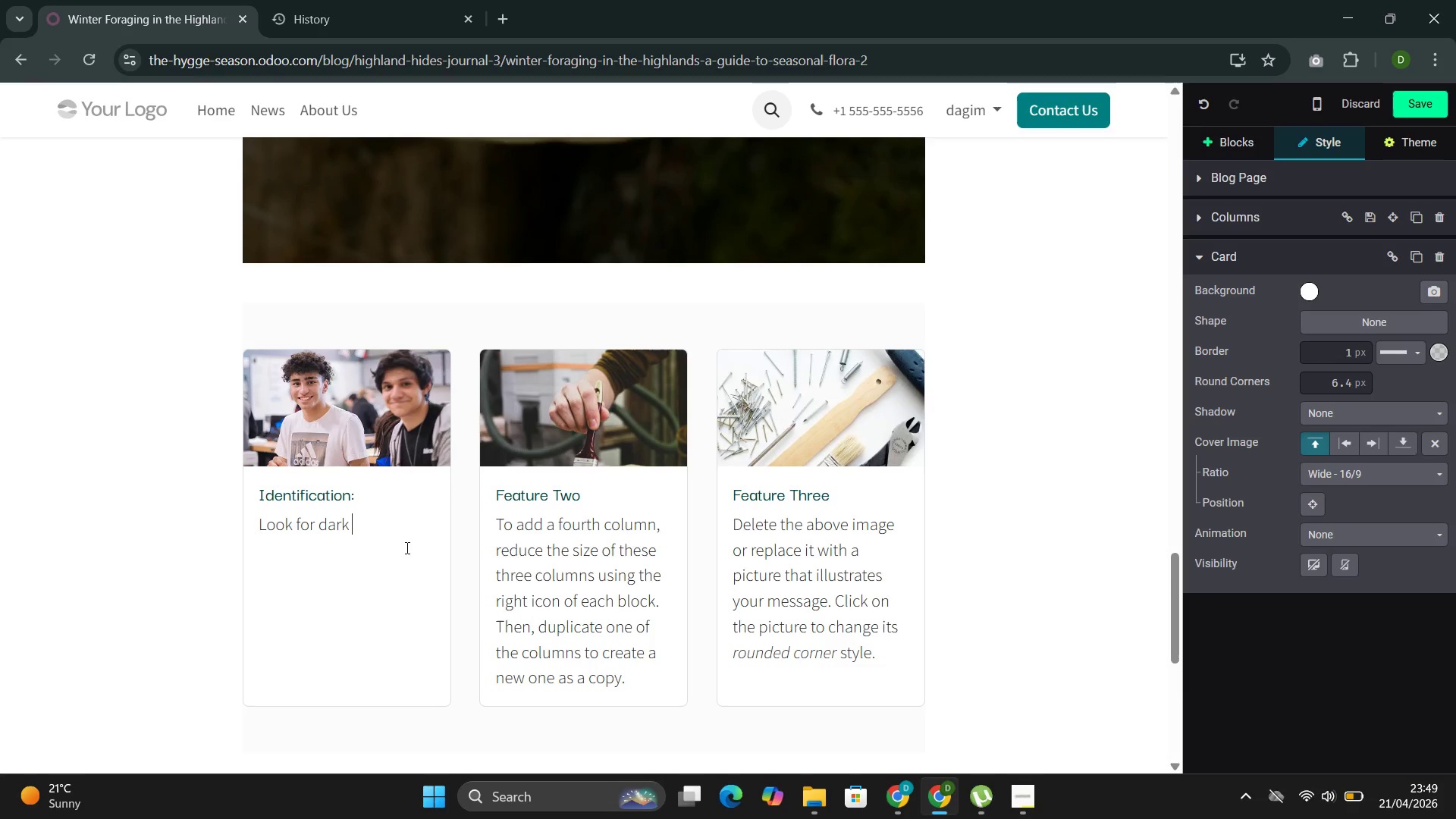 
wait(9.47)
 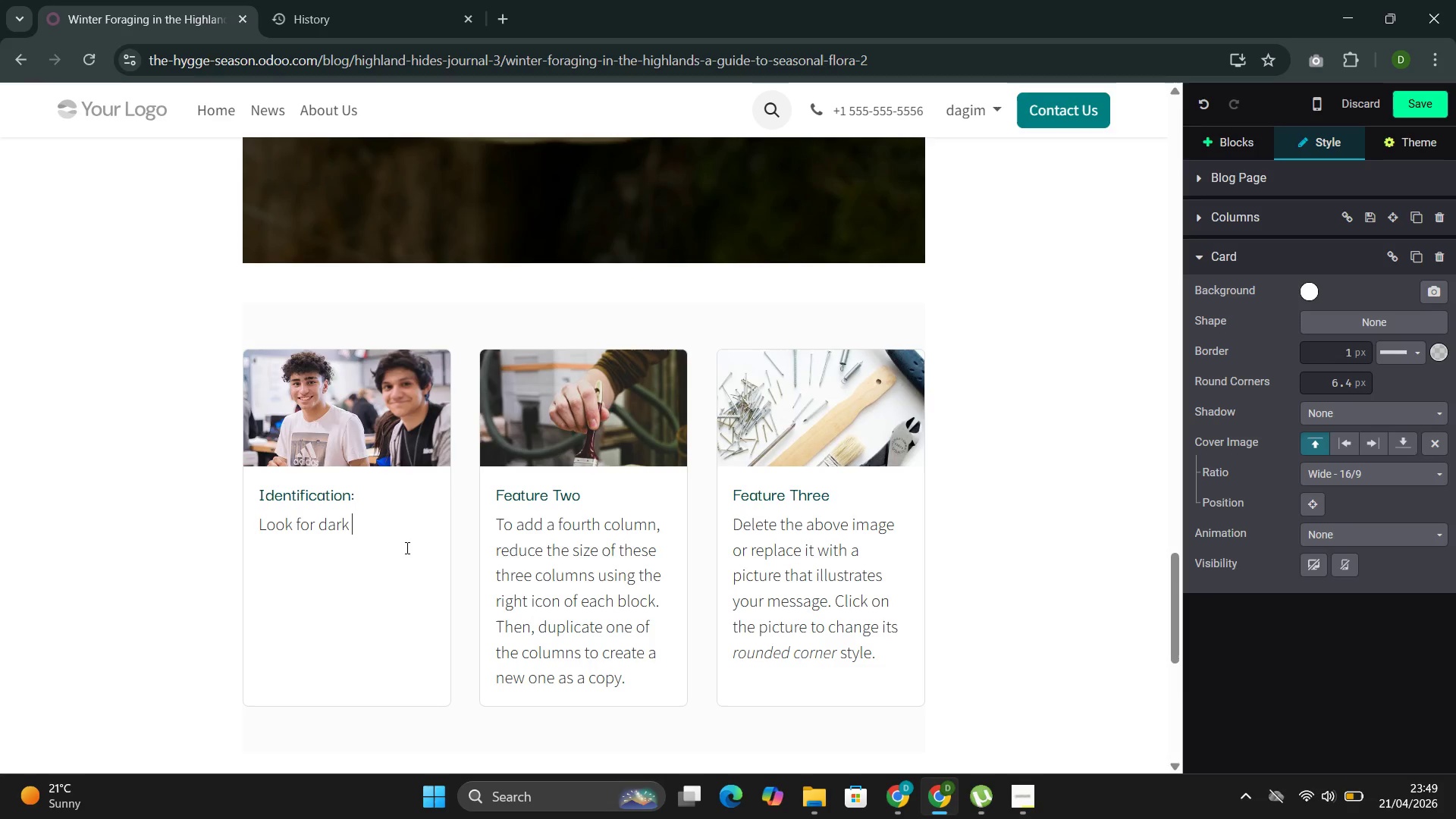 
key(Backspace)
type(, irregular growths on living birch trees, )
key(Backspace)
type( typically black on thr)
key(Backspace)
type(e )
 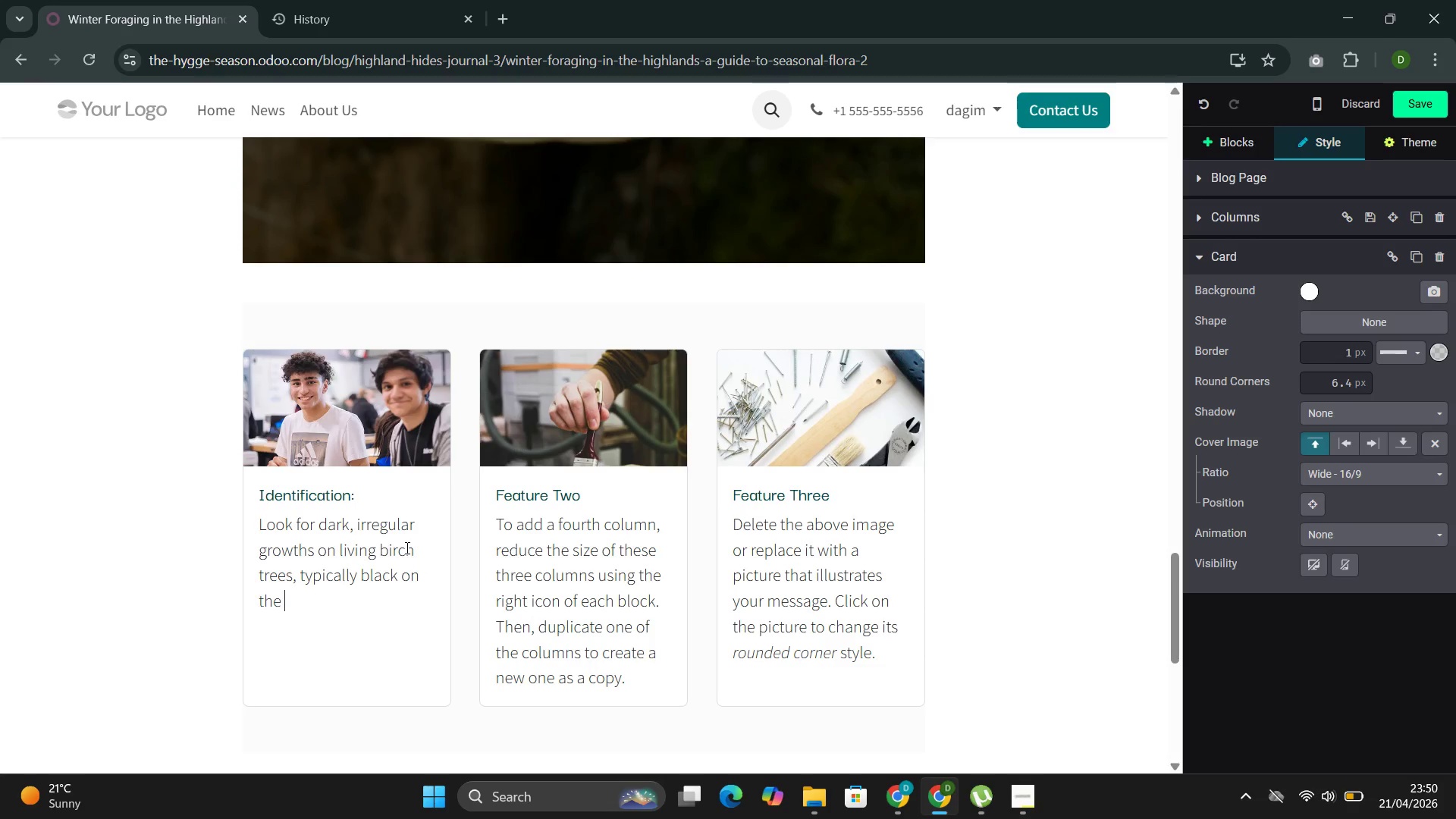 
type(exterior with a rush)
key(Backspace)
type(ty )
 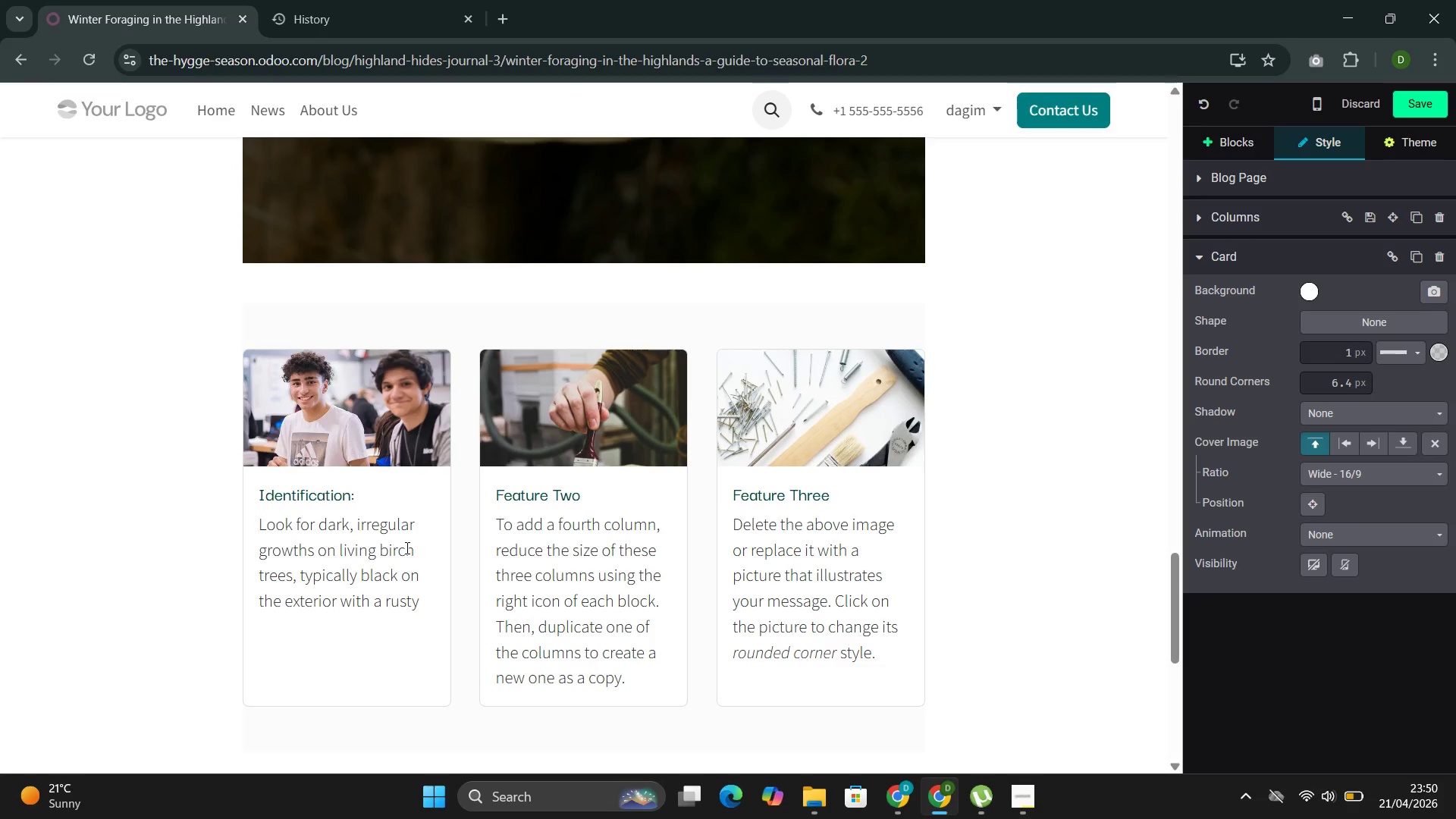 
wait(6.86)
 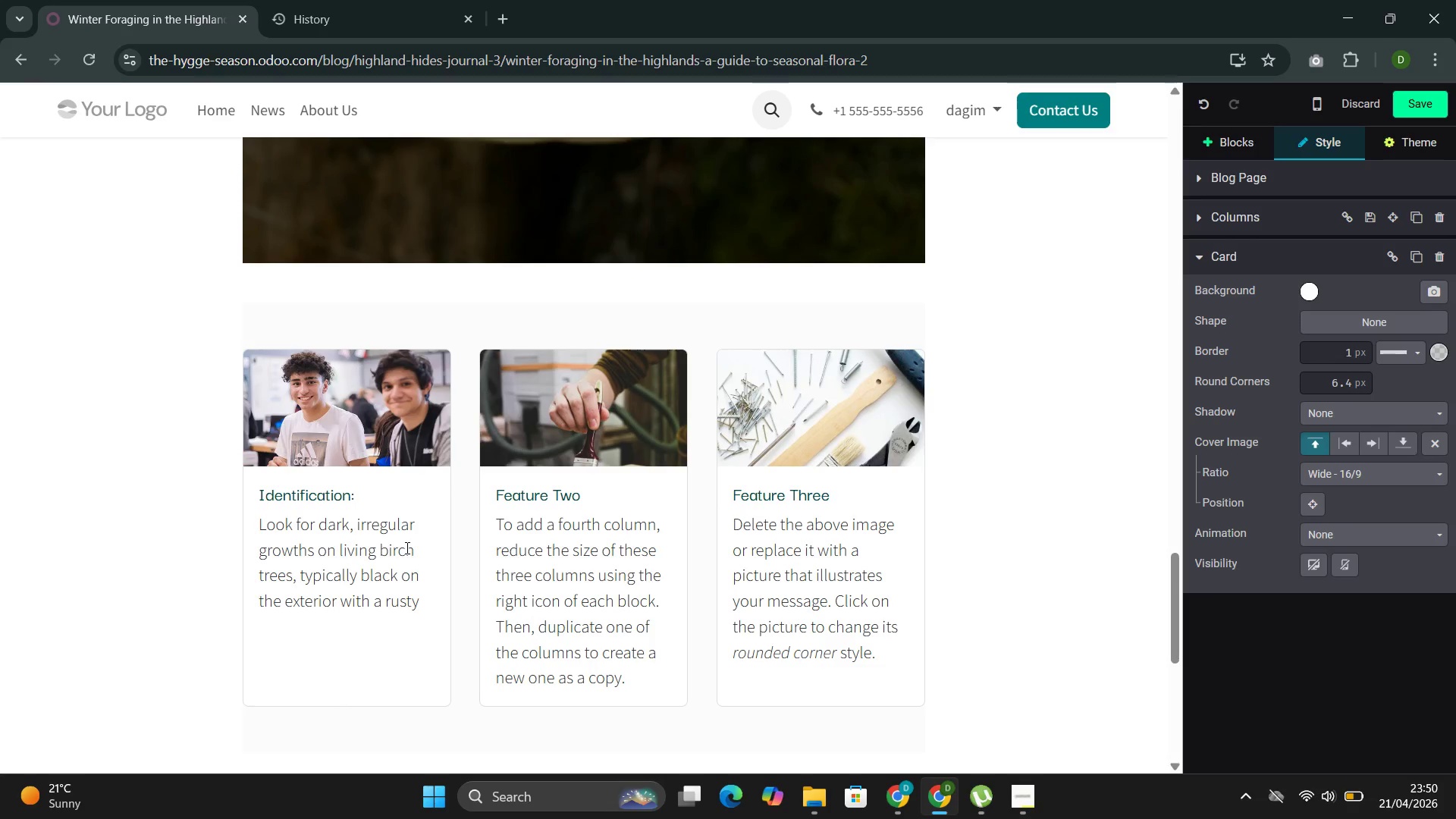 
type(brown interior when broken open. c)
key(Backspace)
type(Chan)
key(Backspace)
type(ga does not grow )
 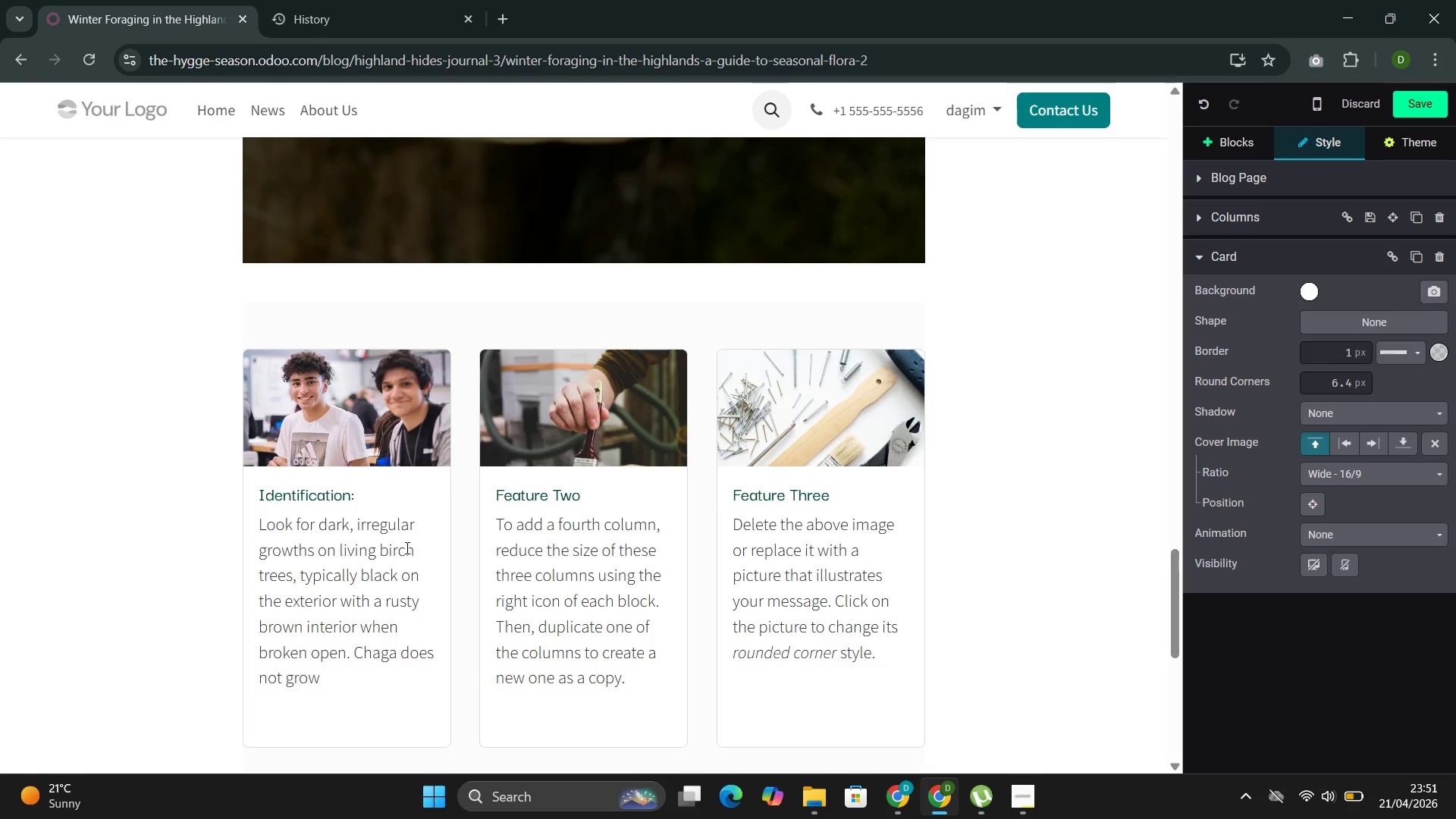 
type(on dead or fallen trees)
 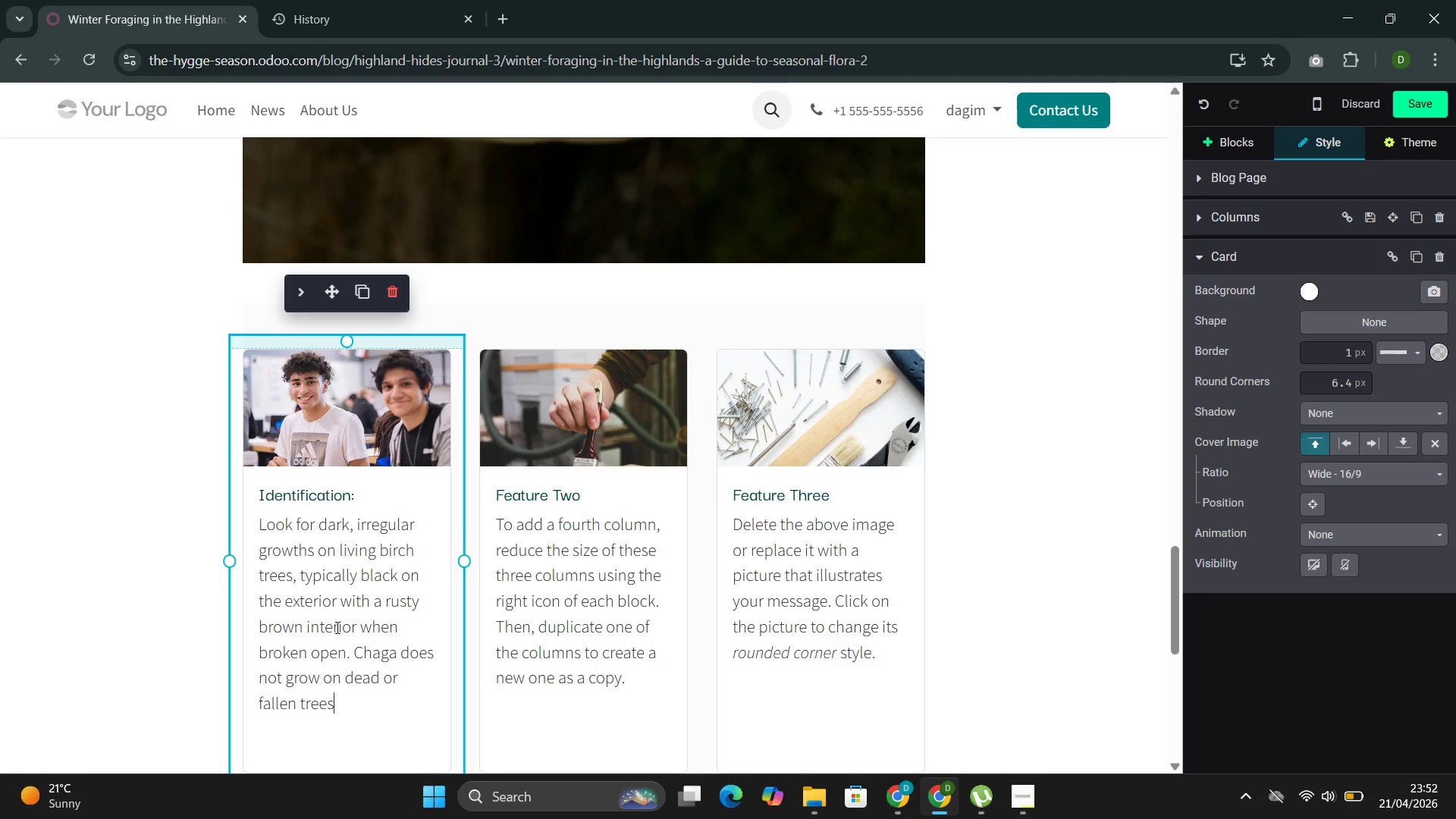 
wait(44.2)
 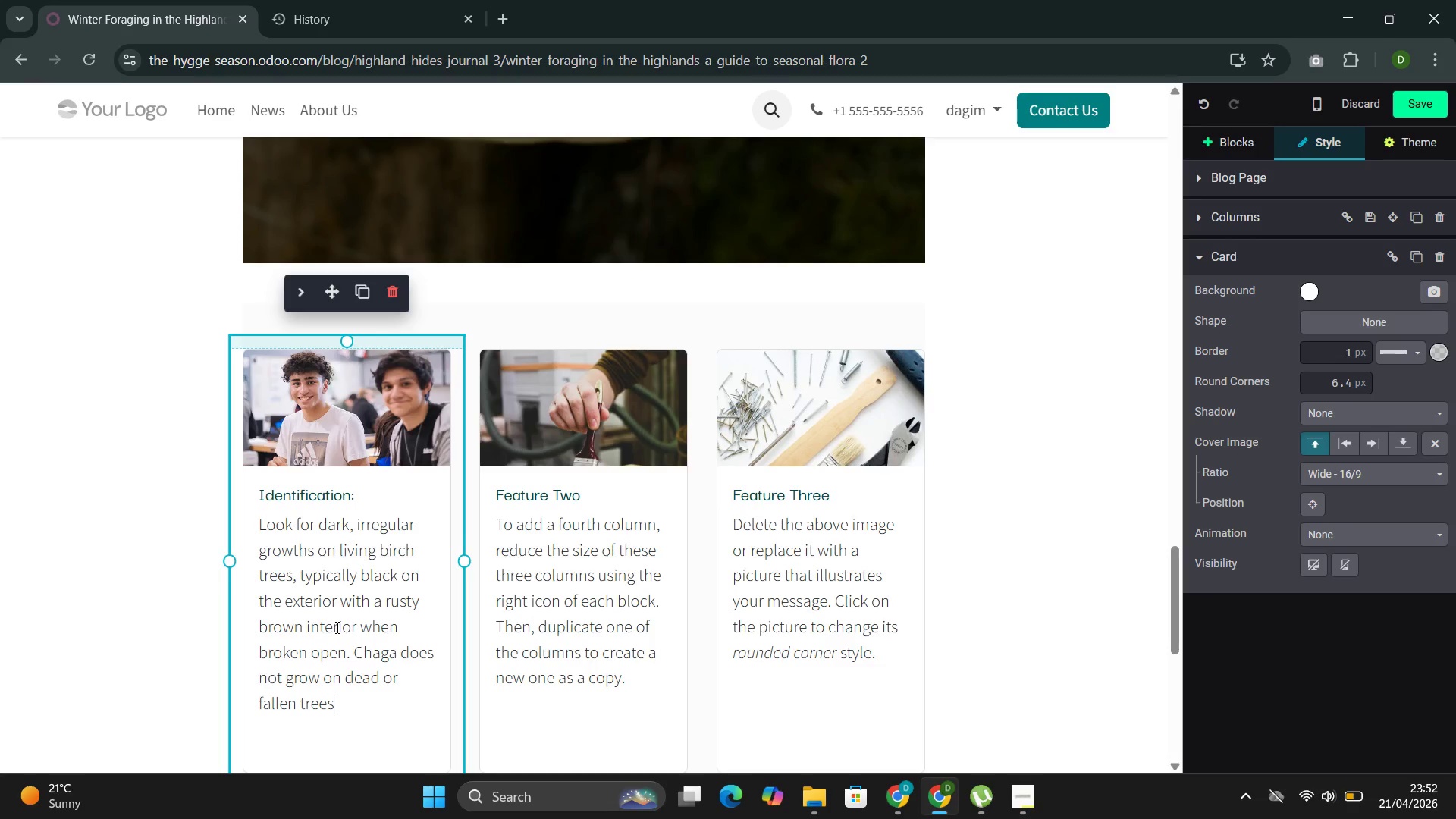 
left_click_drag(start_coordinate=[589, 491], to_coordinate=[500, 504])
 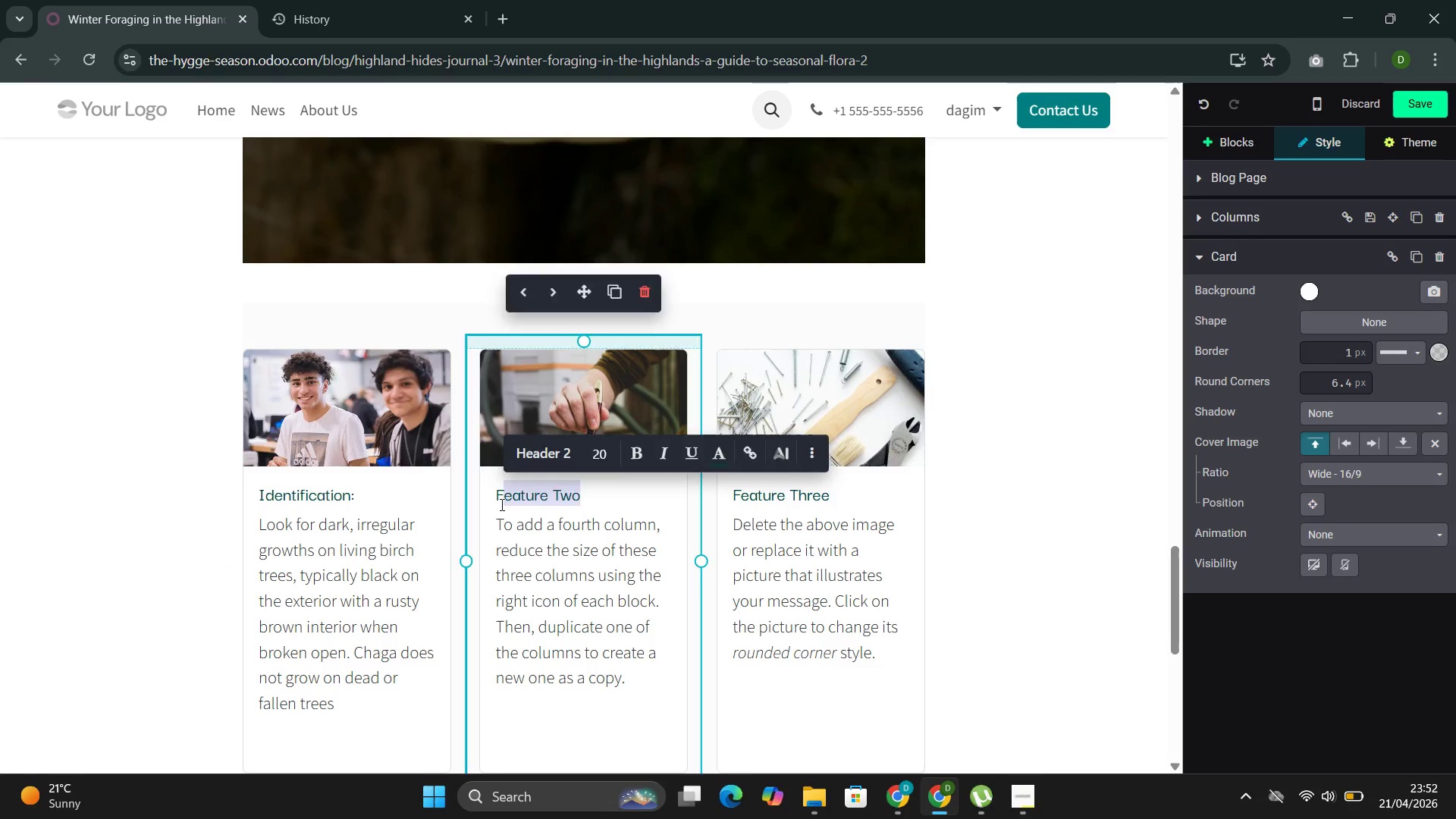 
key(Backspace)
key(Backspace)
type(Sustainable Harvesting )
 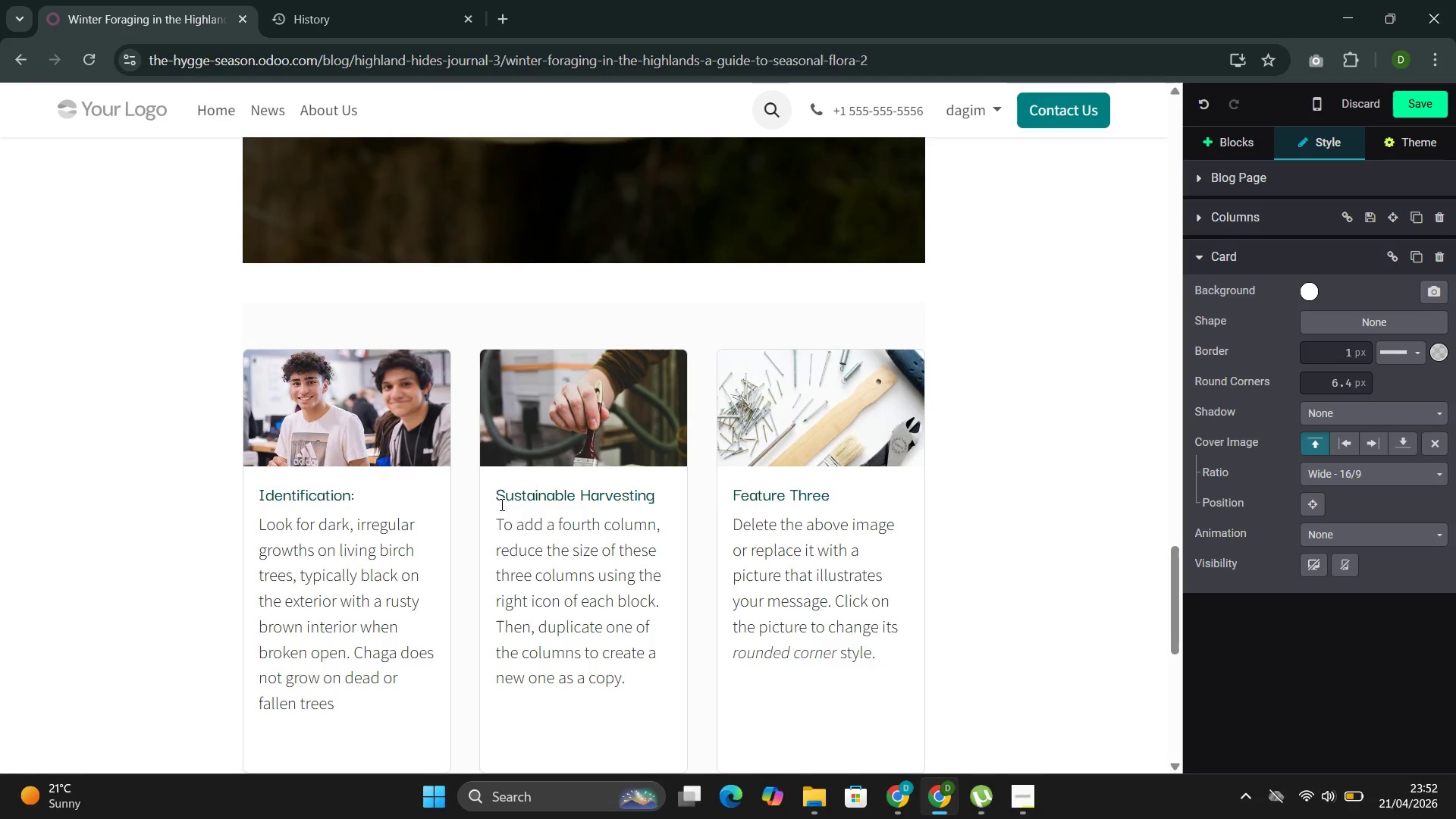 
left_click_drag(start_coordinate=[638, 686], to_coordinate=[500, 523])
 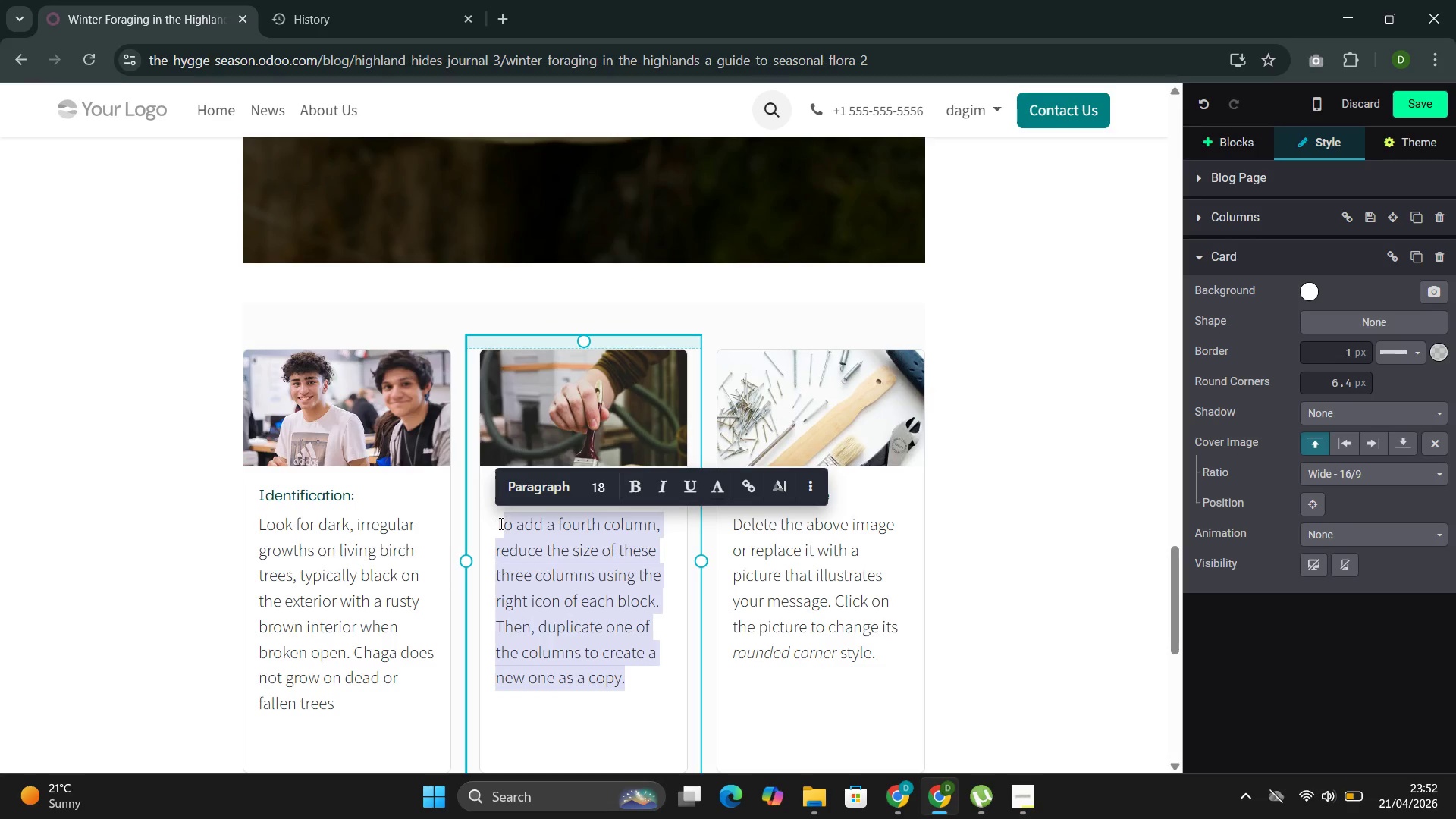 
key(Backspace)
key(Backspace)
type(Never remove the entire )
 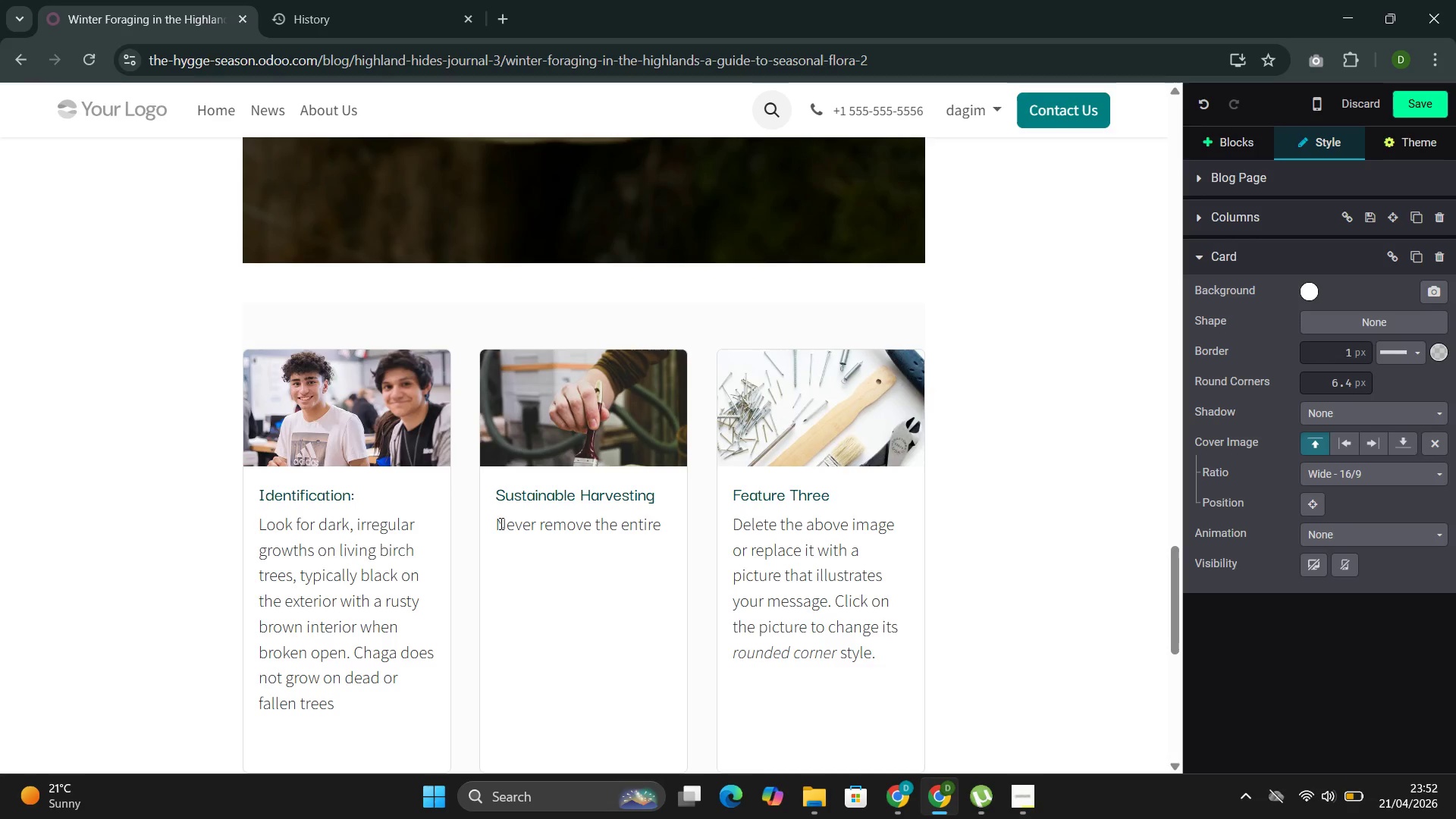 
type(conk. Leave at least 20-30% attached to the tree to allow regrnr)
key(Backspace)
type(e)
 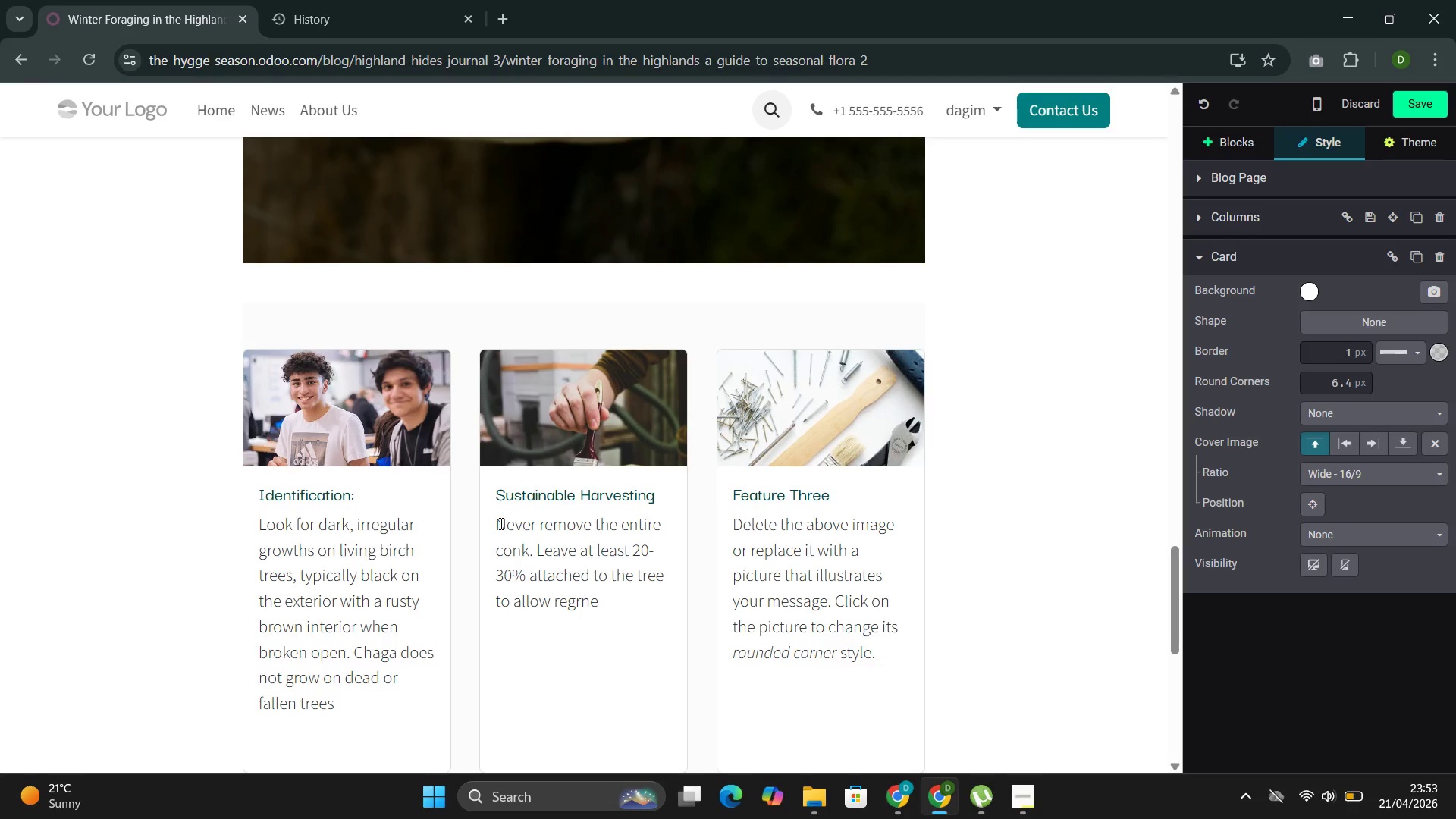 
key(ArrowLeft)
 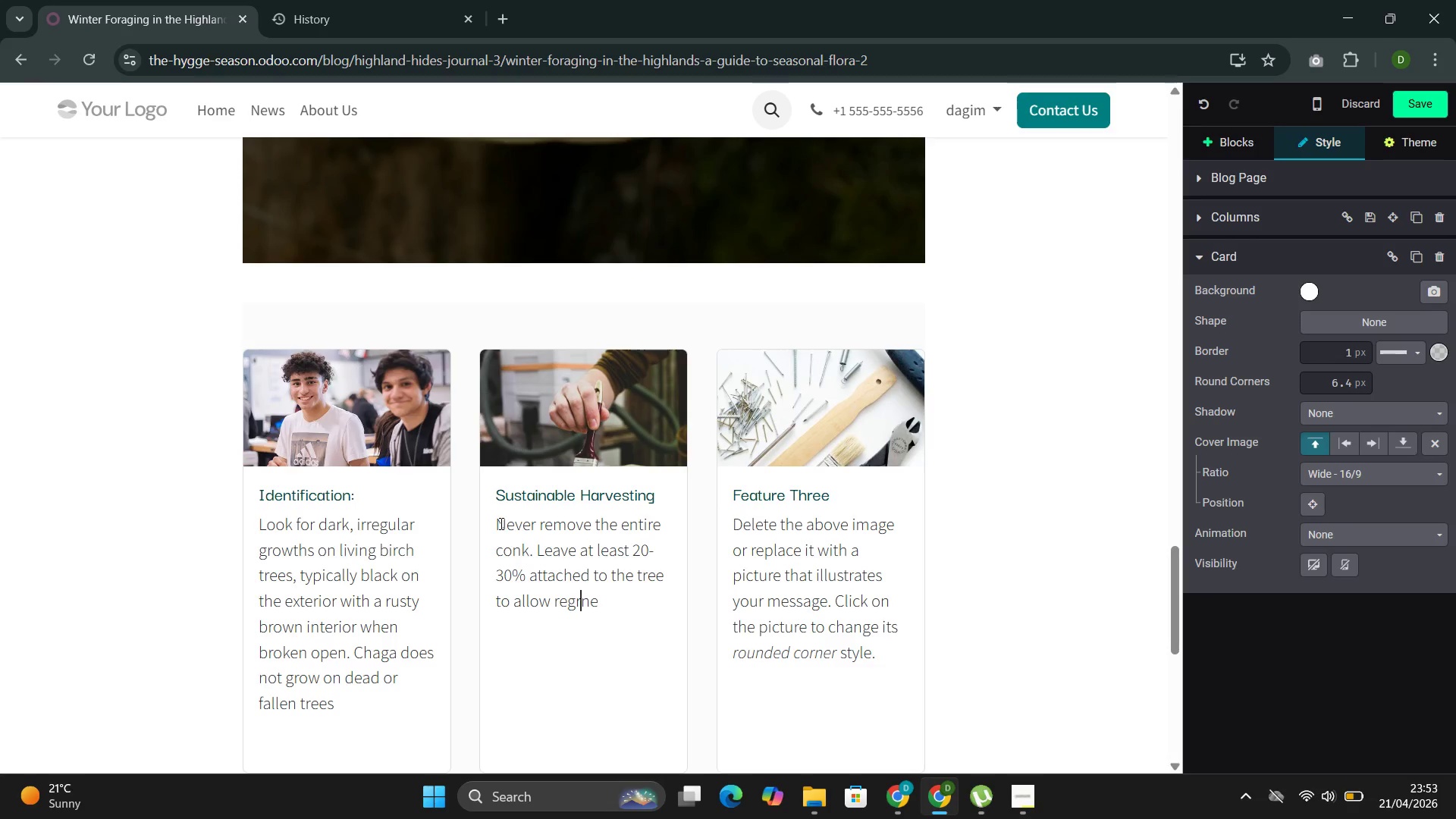 
key(ArrowLeft)
 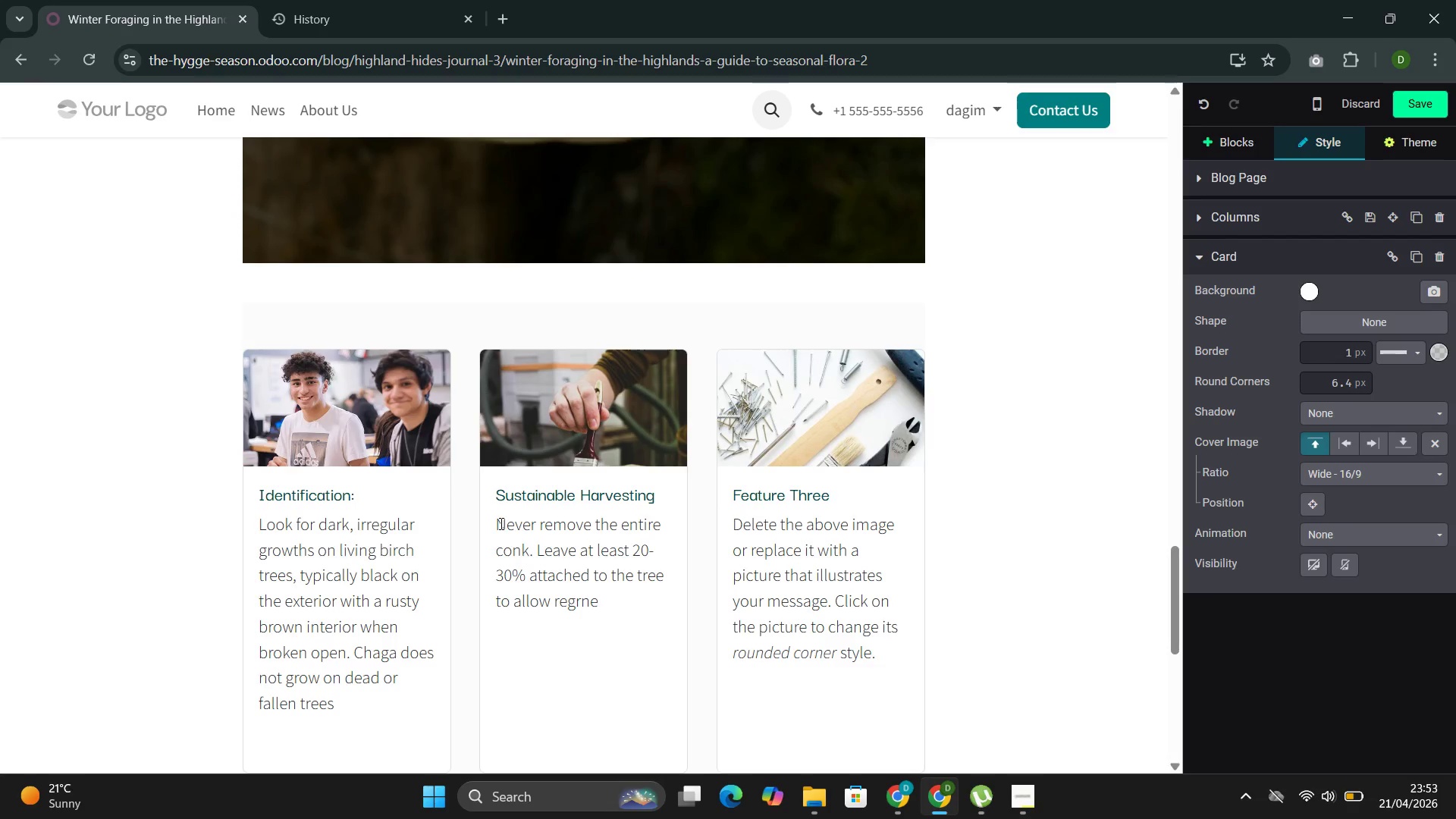 
key(Backspace)
 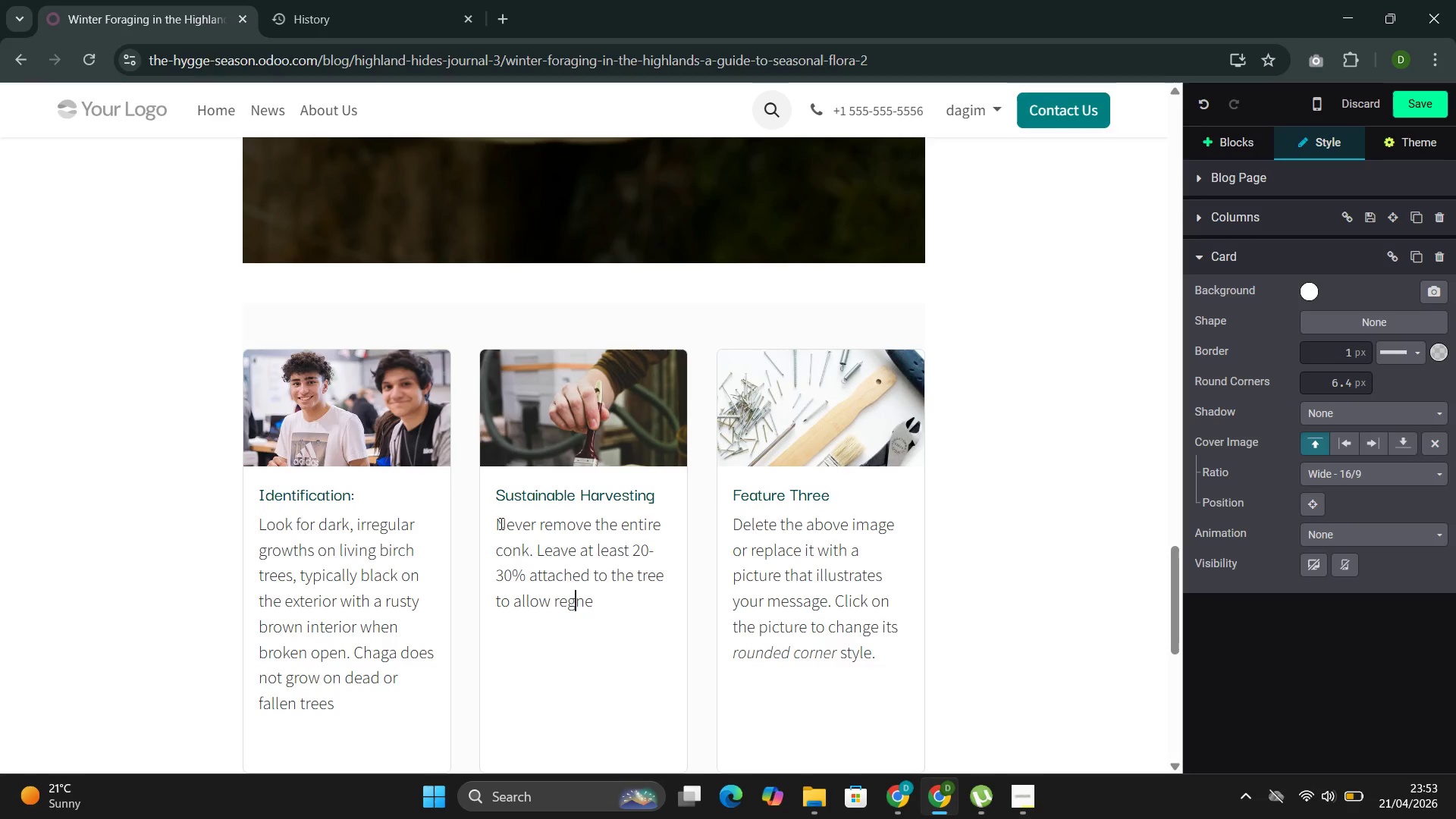 
key(E)
 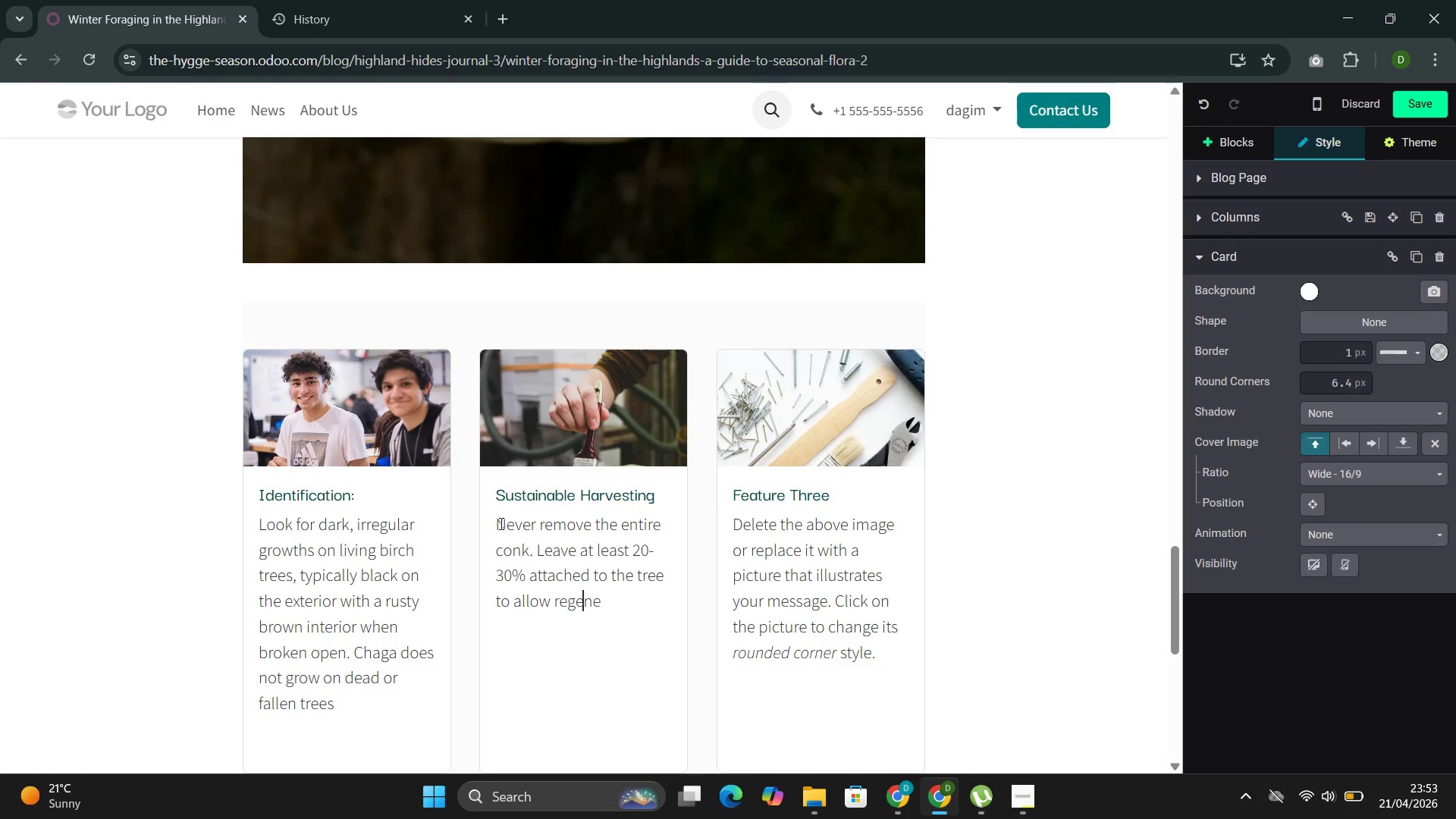 
key(ArrowRight)
 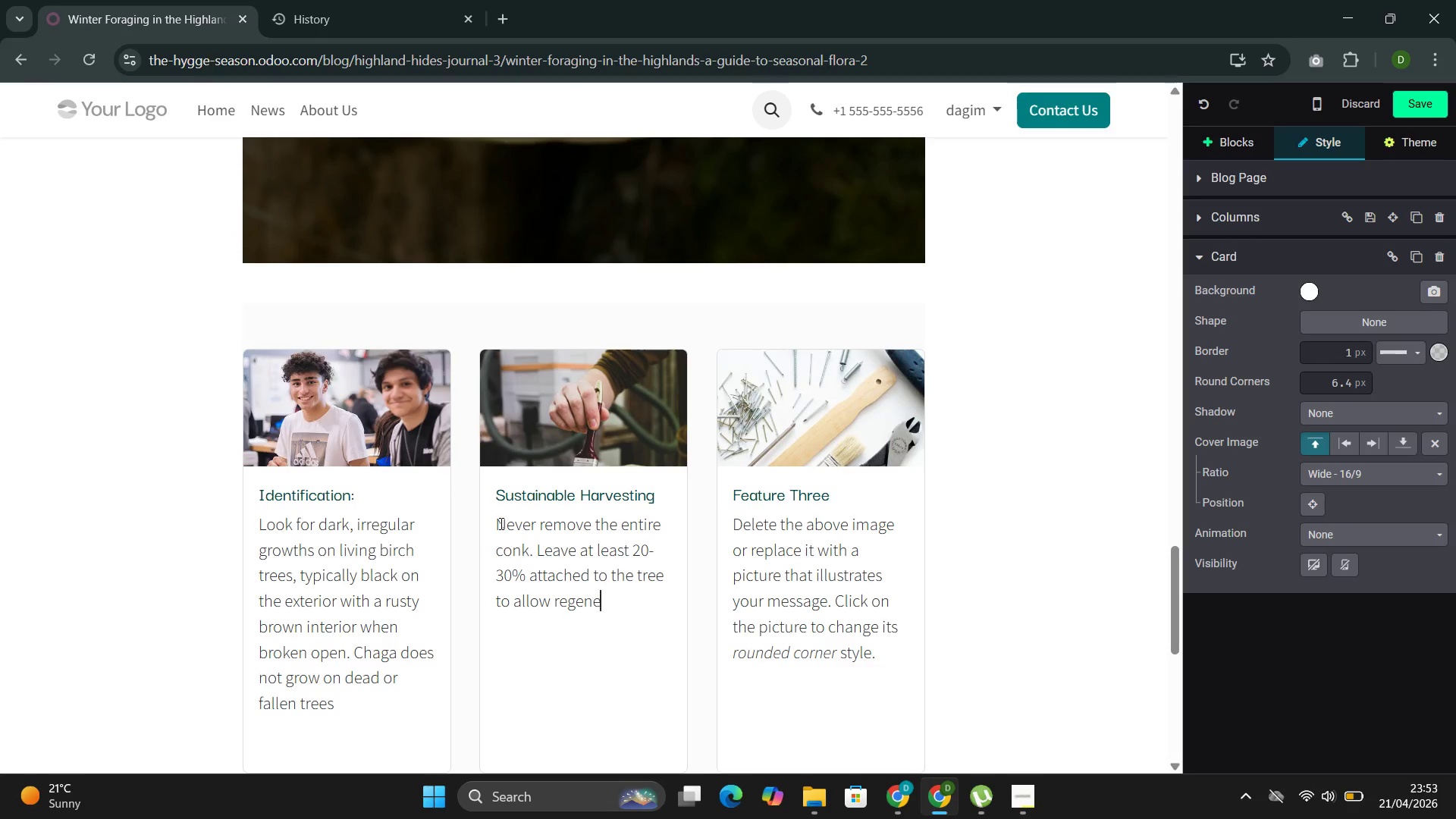 
key(ArrowRight)
 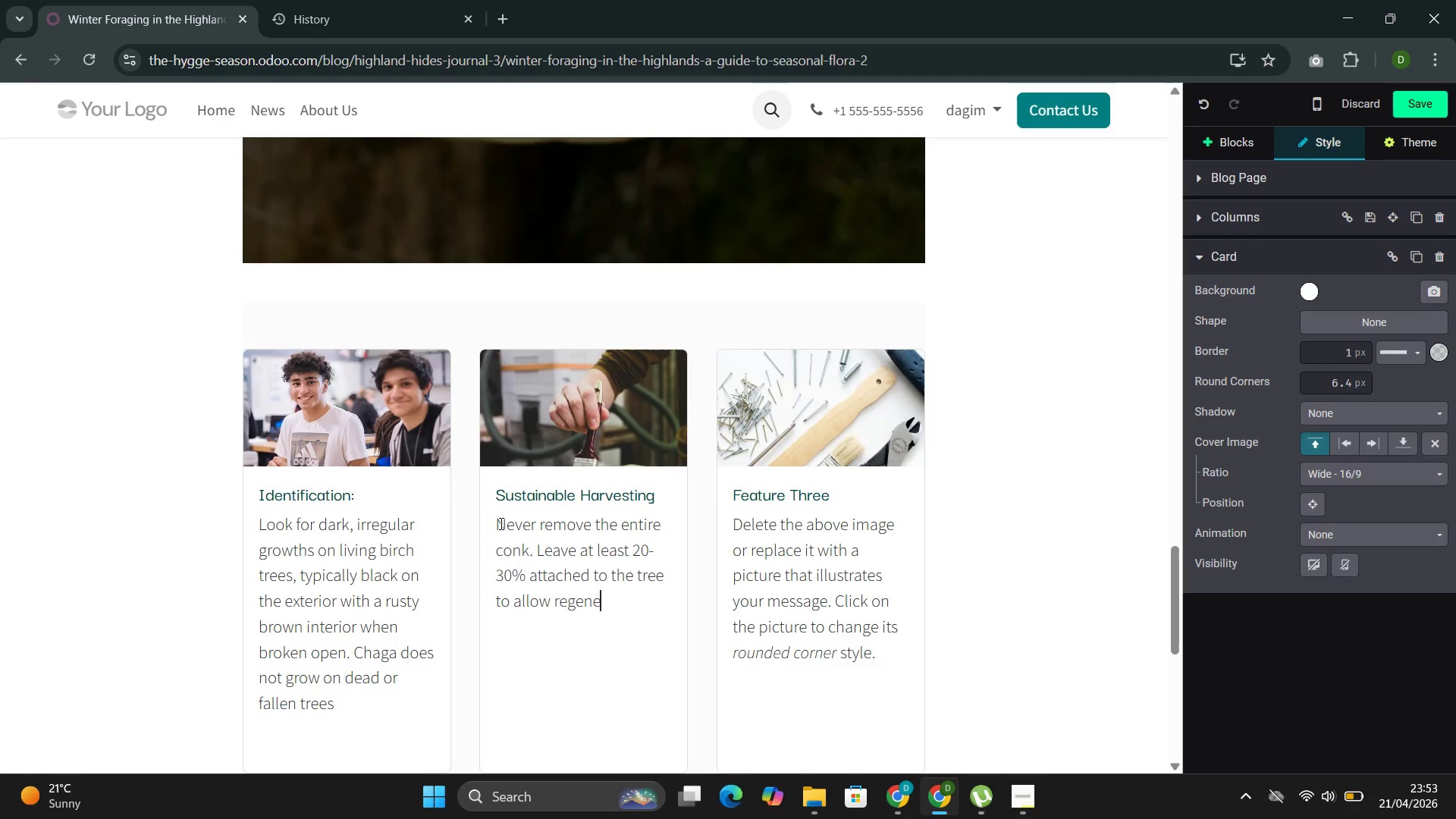 
type(ration )
key(Backspace)
type(. Harvest only from trees at 10 inches )
 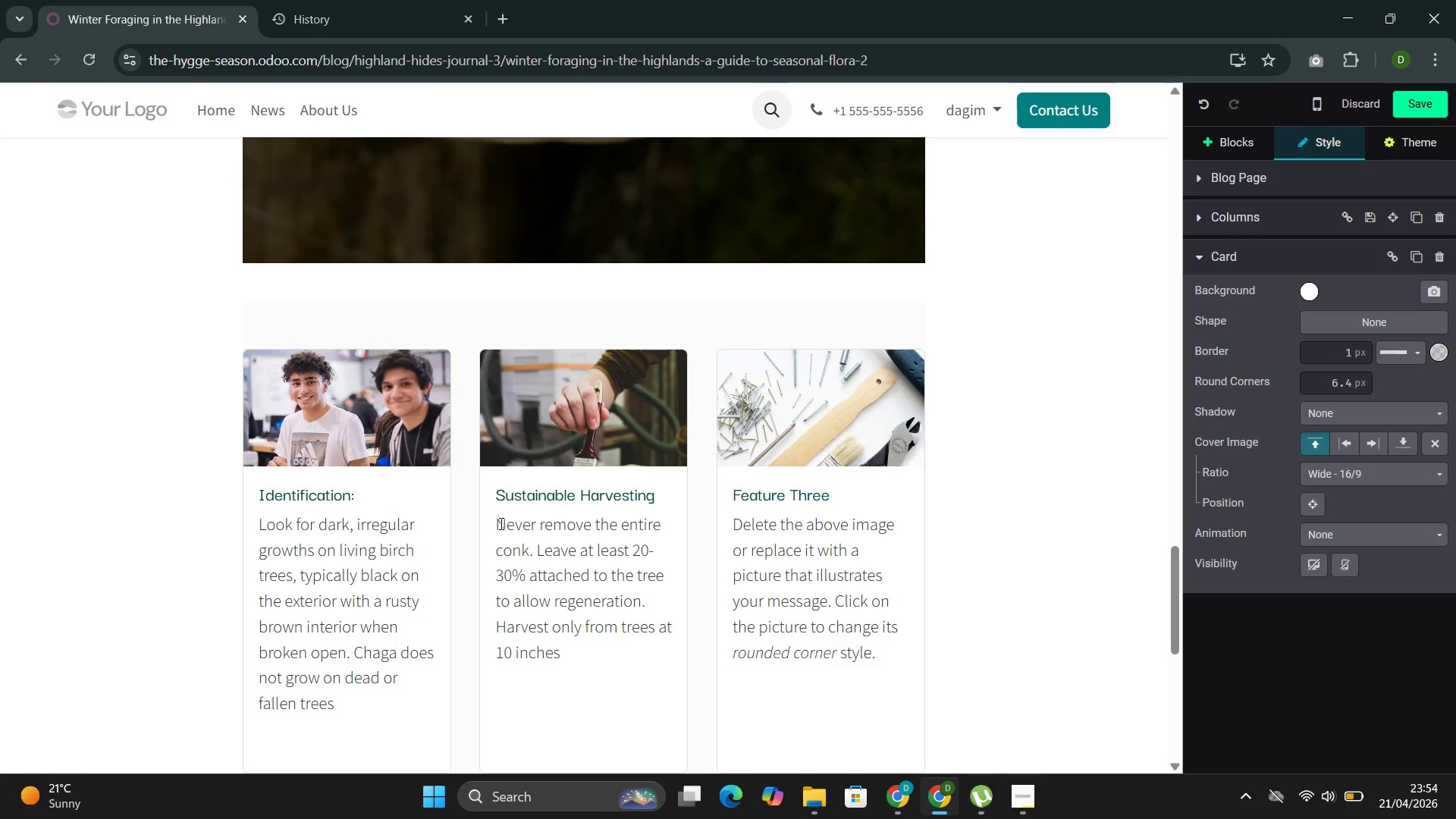 
type(in diameter.)
 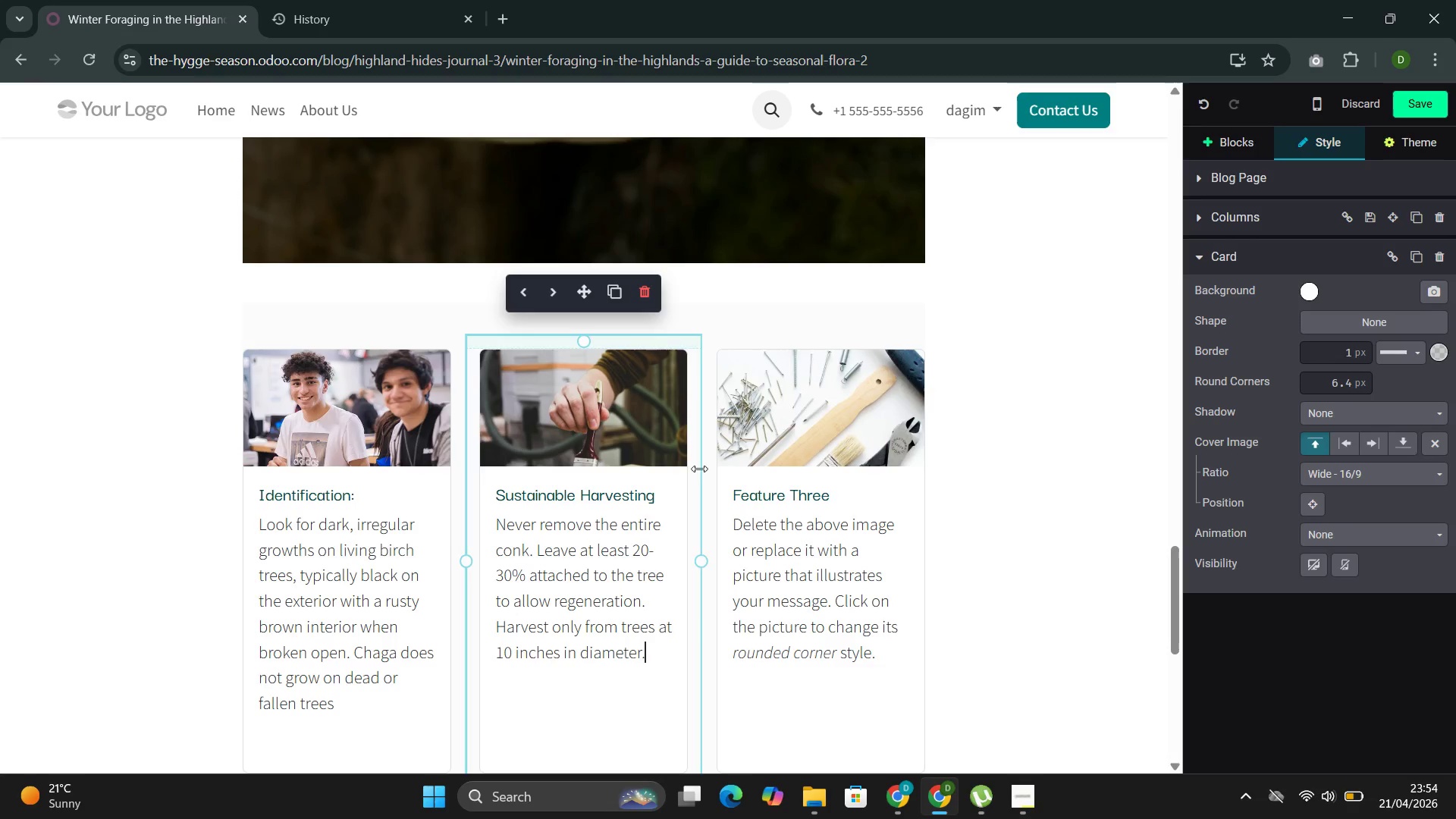 
left_click_drag(start_coordinate=[834, 493], to_coordinate=[703, 483])
 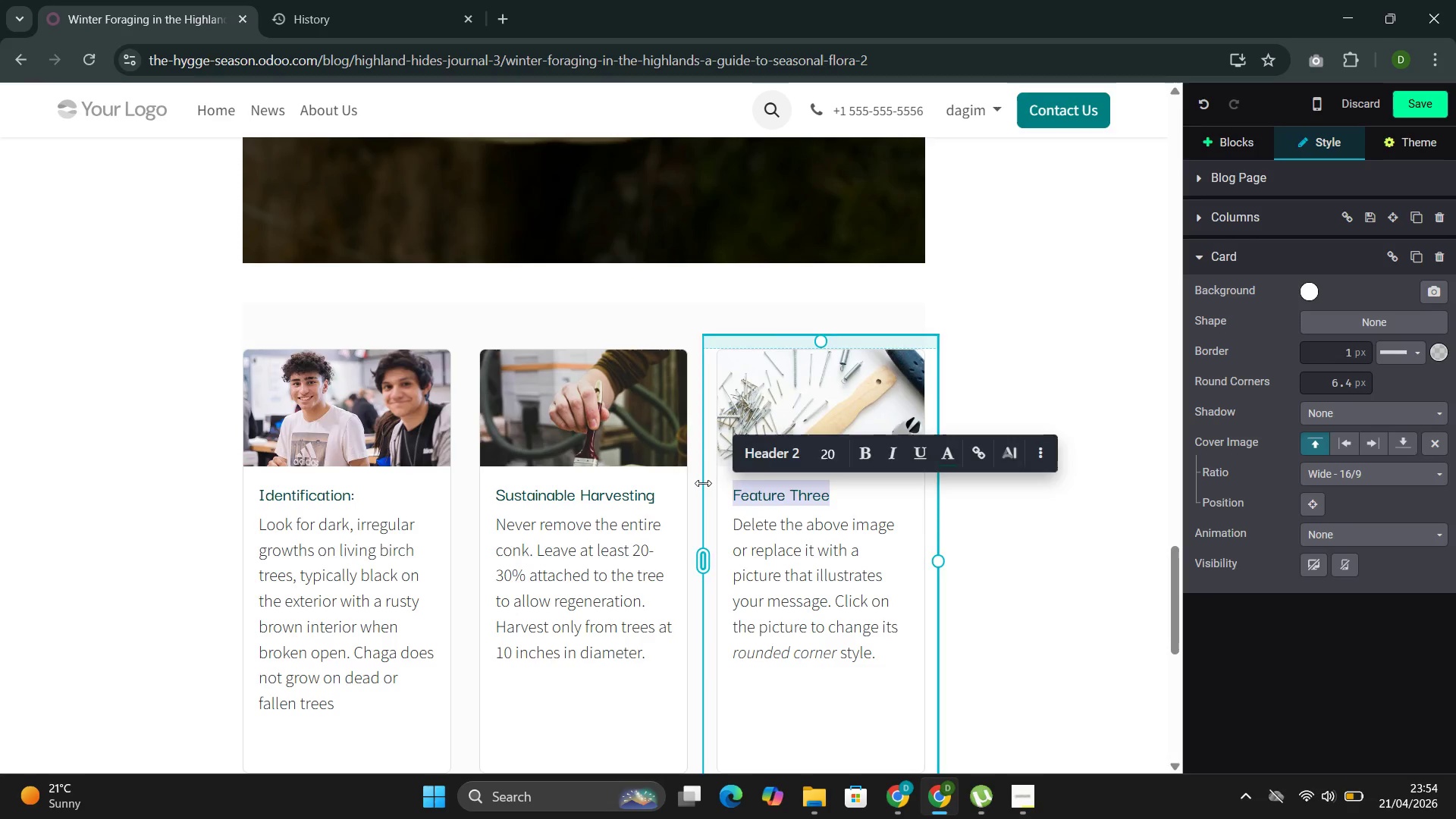 
key(Backspace)
type(Using Your Harvest)
 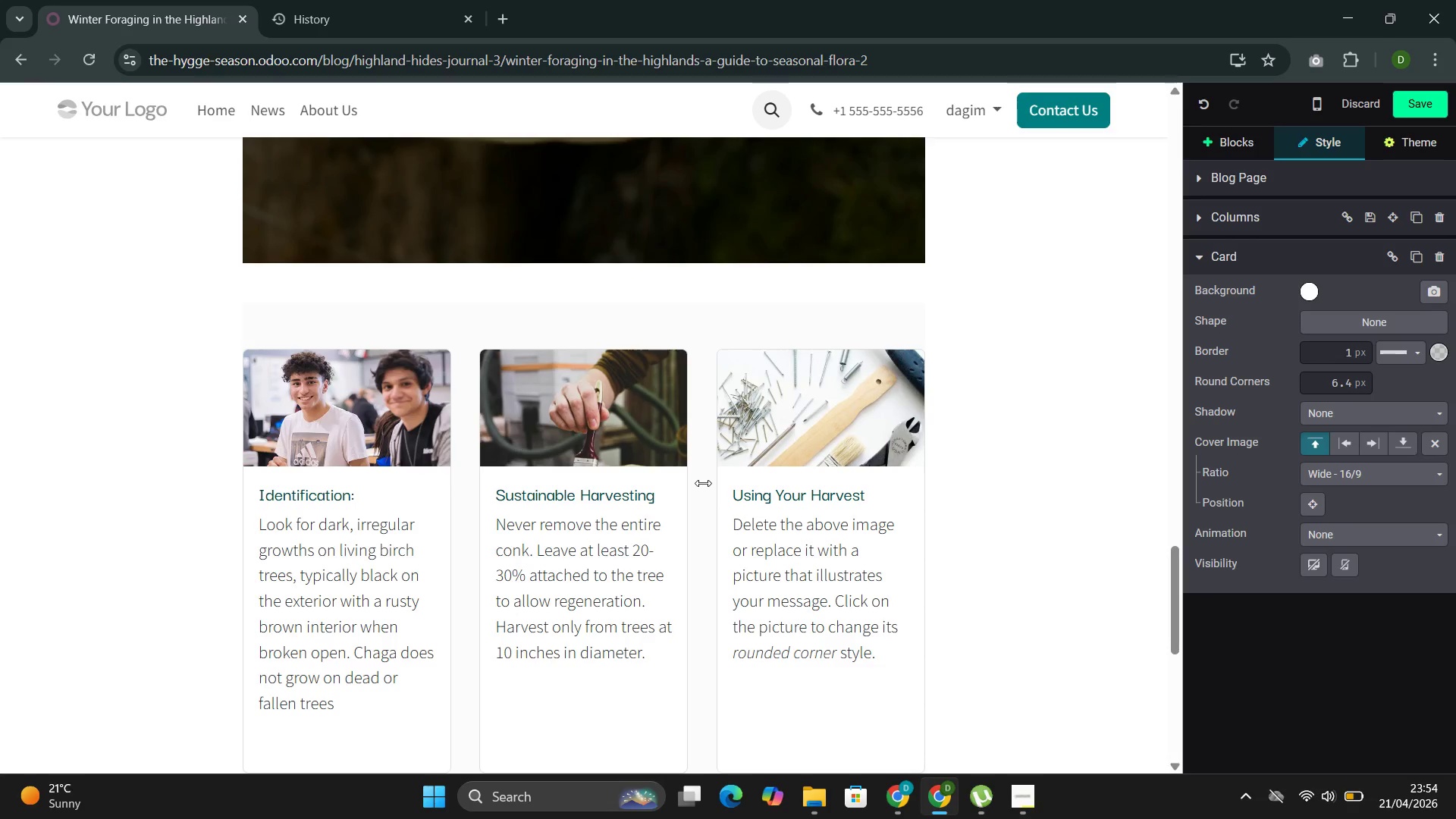 
left_click([864, 629])
 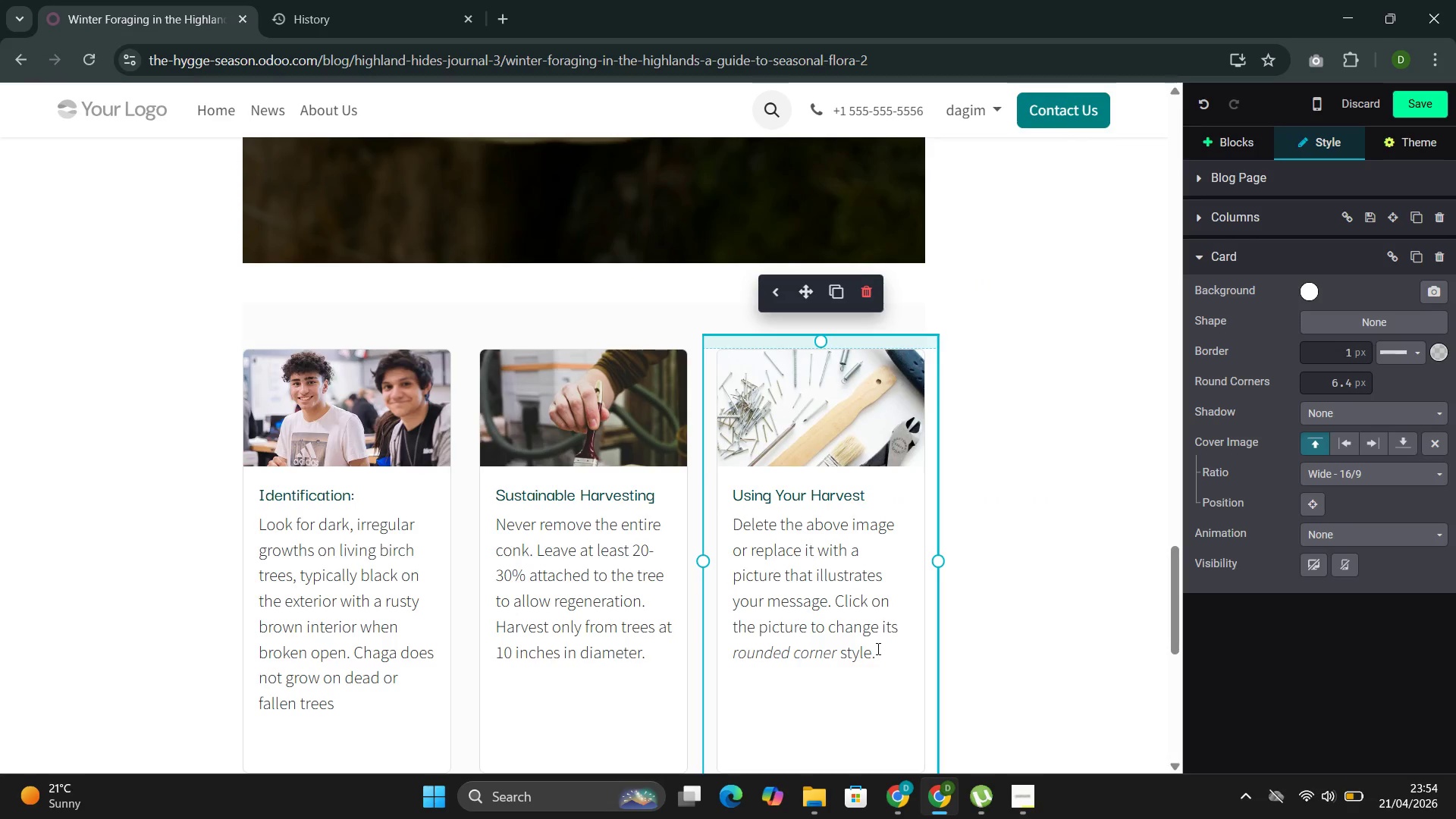 
left_click([877, 651])
 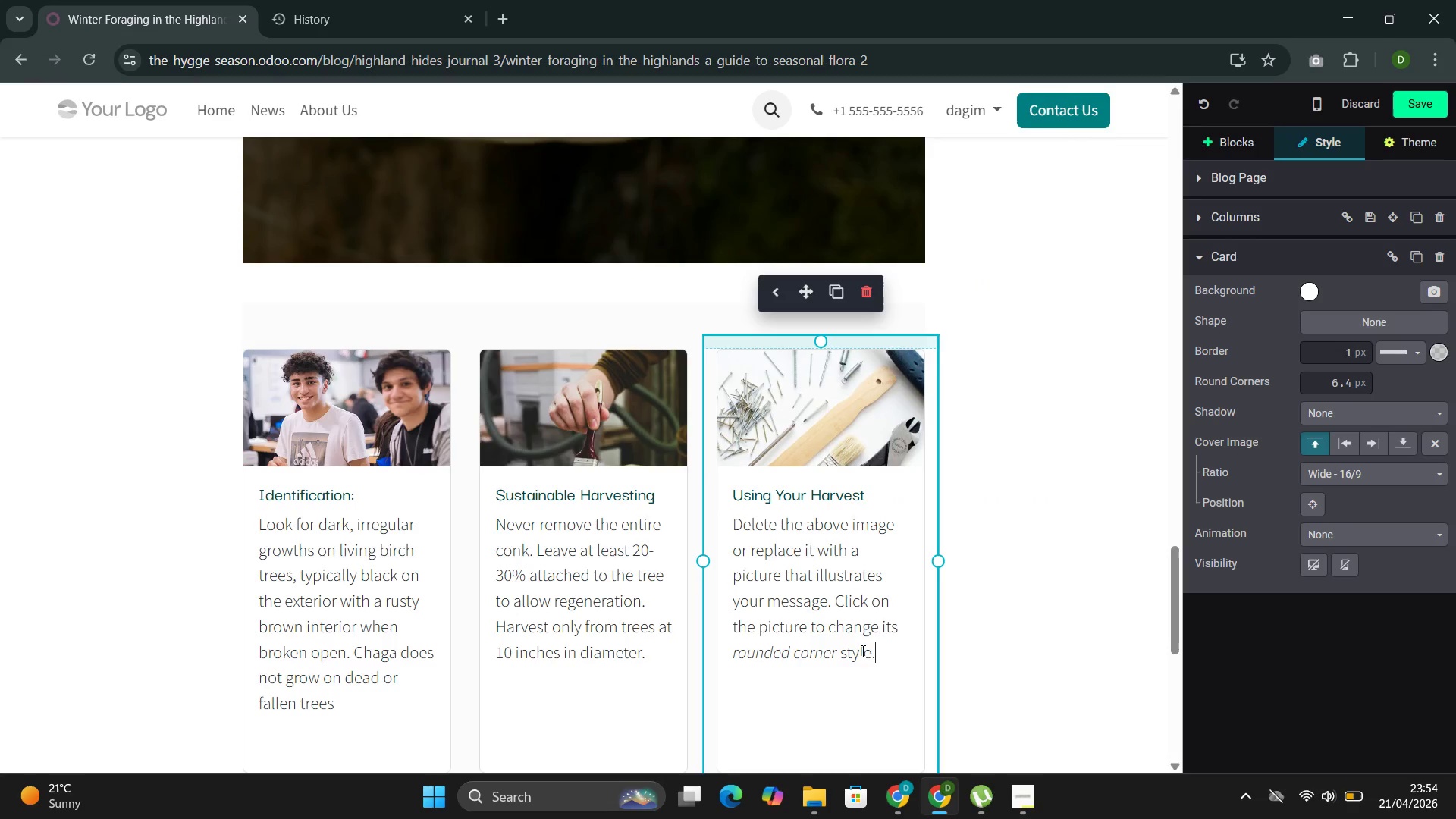 
left_click_drag(start_coordinate=[877, 651], to_coordinate=[745, 529])
 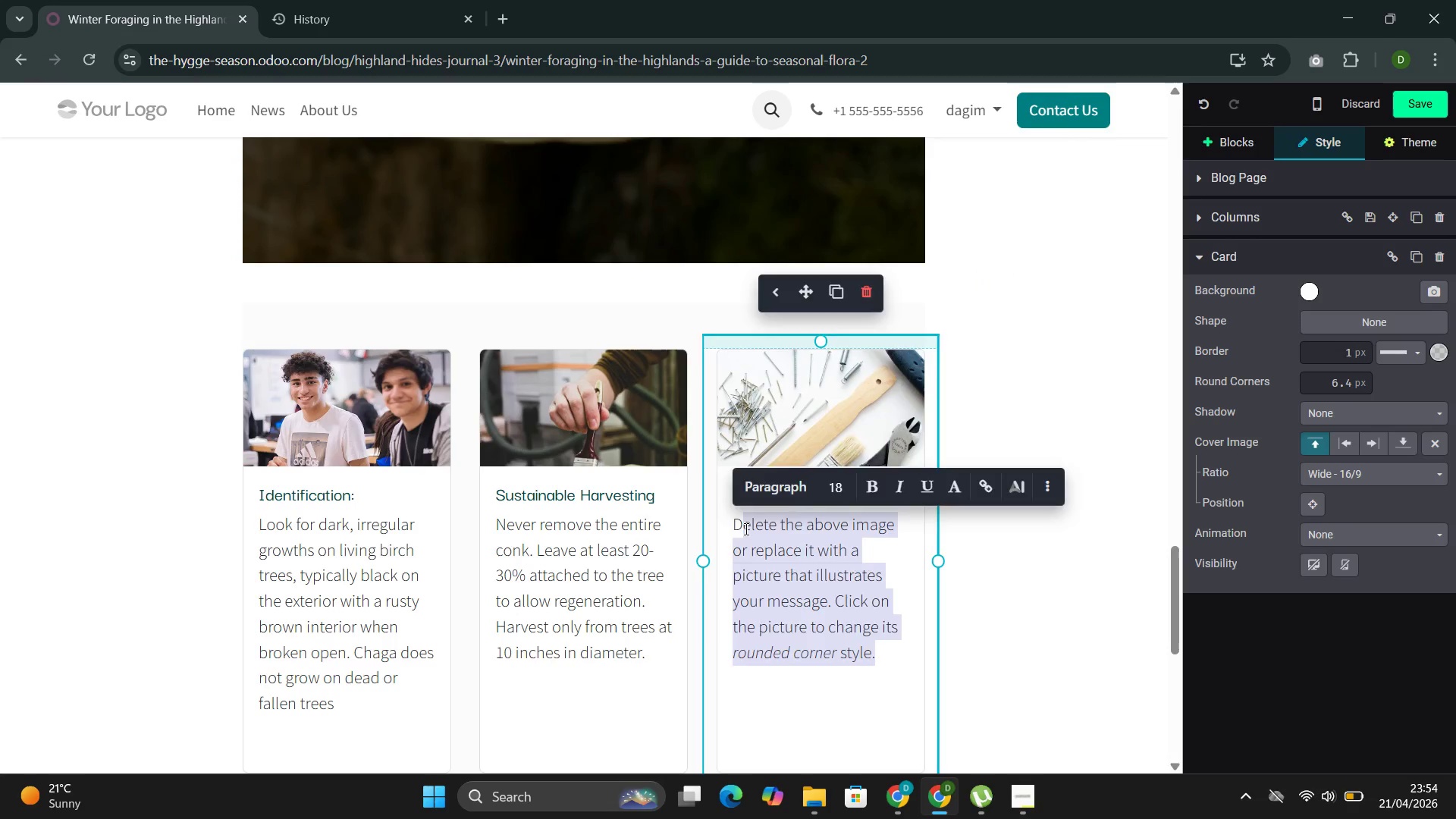 
key(Backspace)
 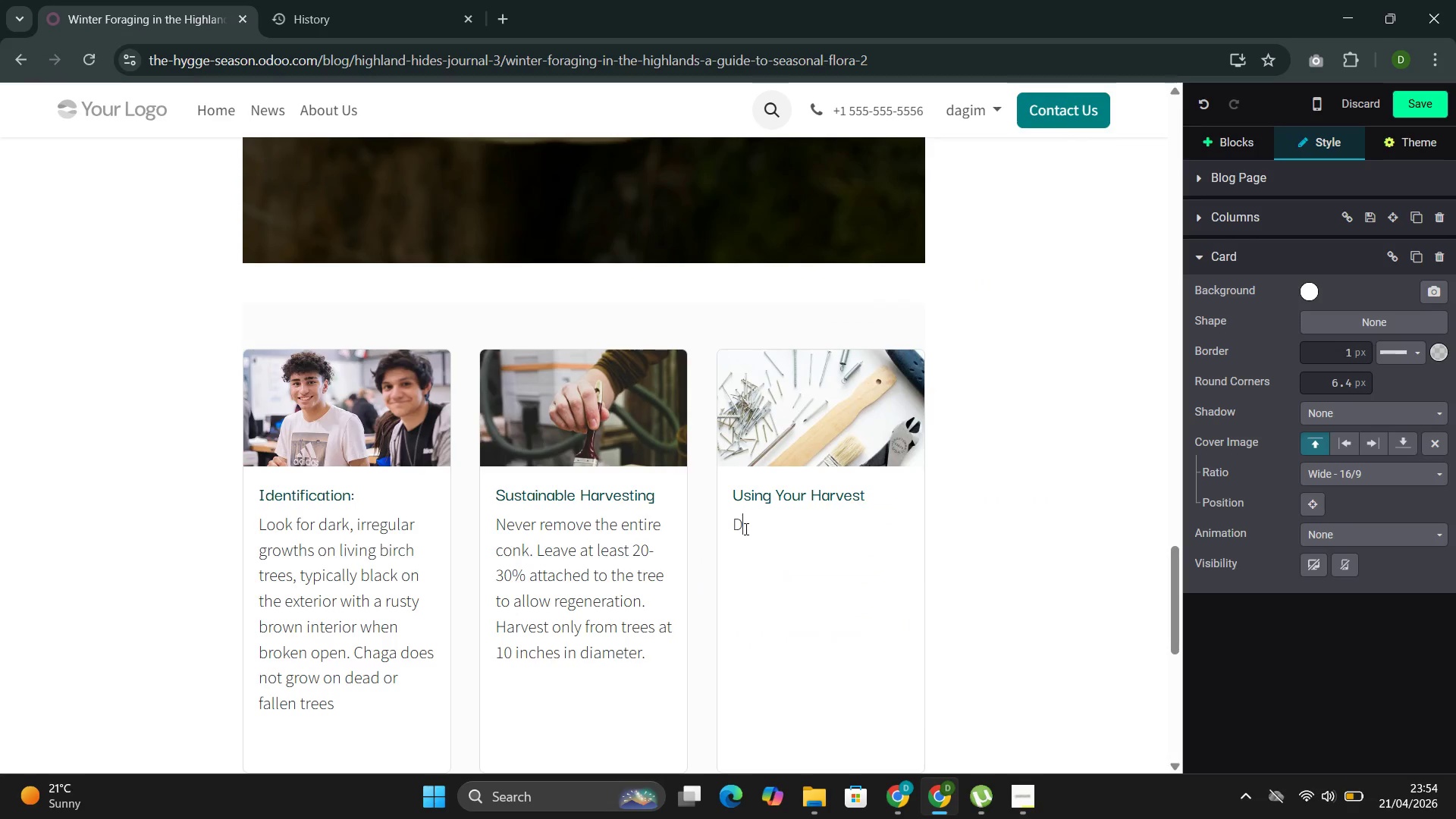 
key(Backspace)
 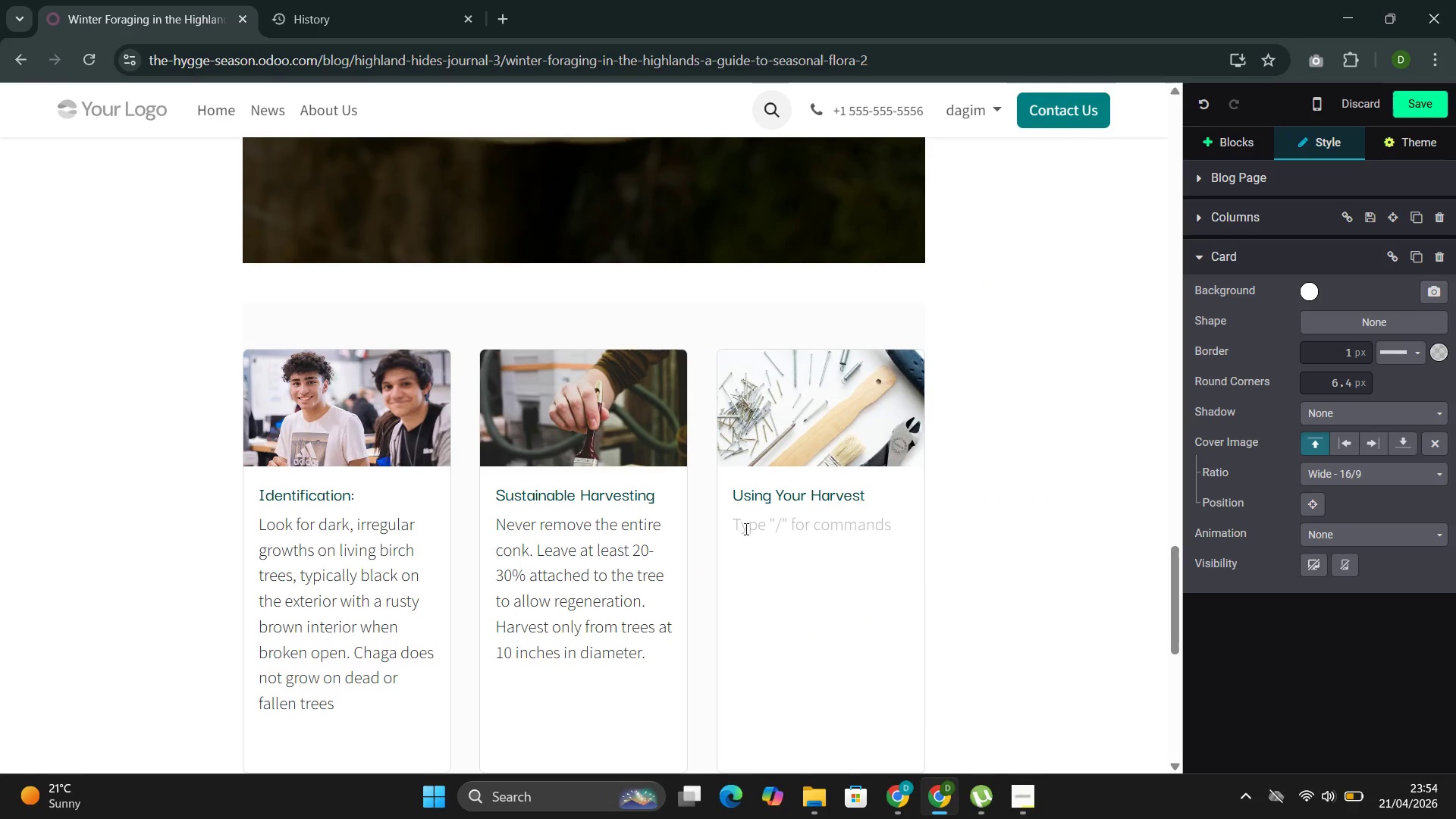 
key(Control+C)
 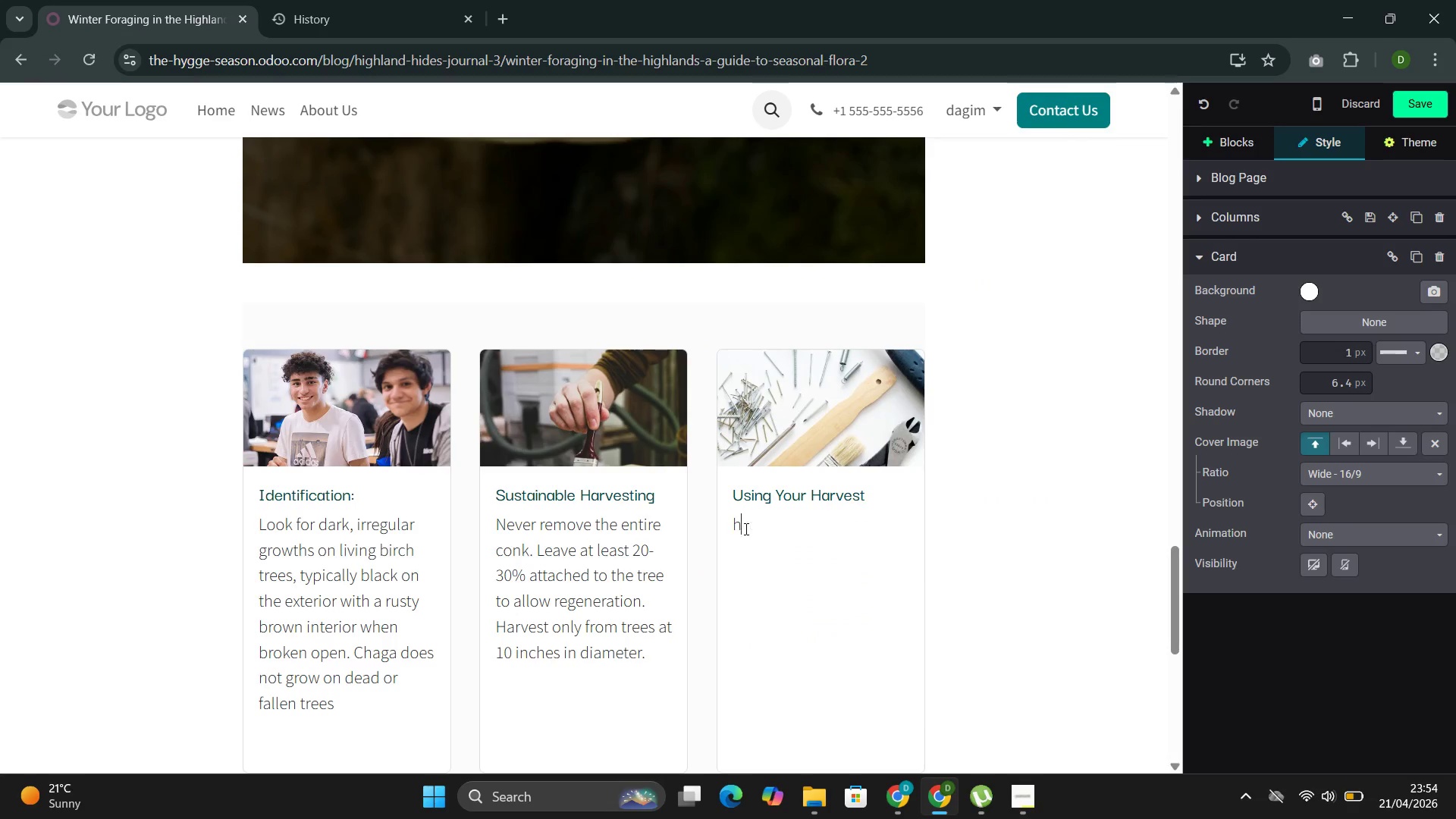 
type(han)
key(Backspace)
key(Backspace)
key(Backspace)
type(Chaga is traditionally prepared as a decoction )
 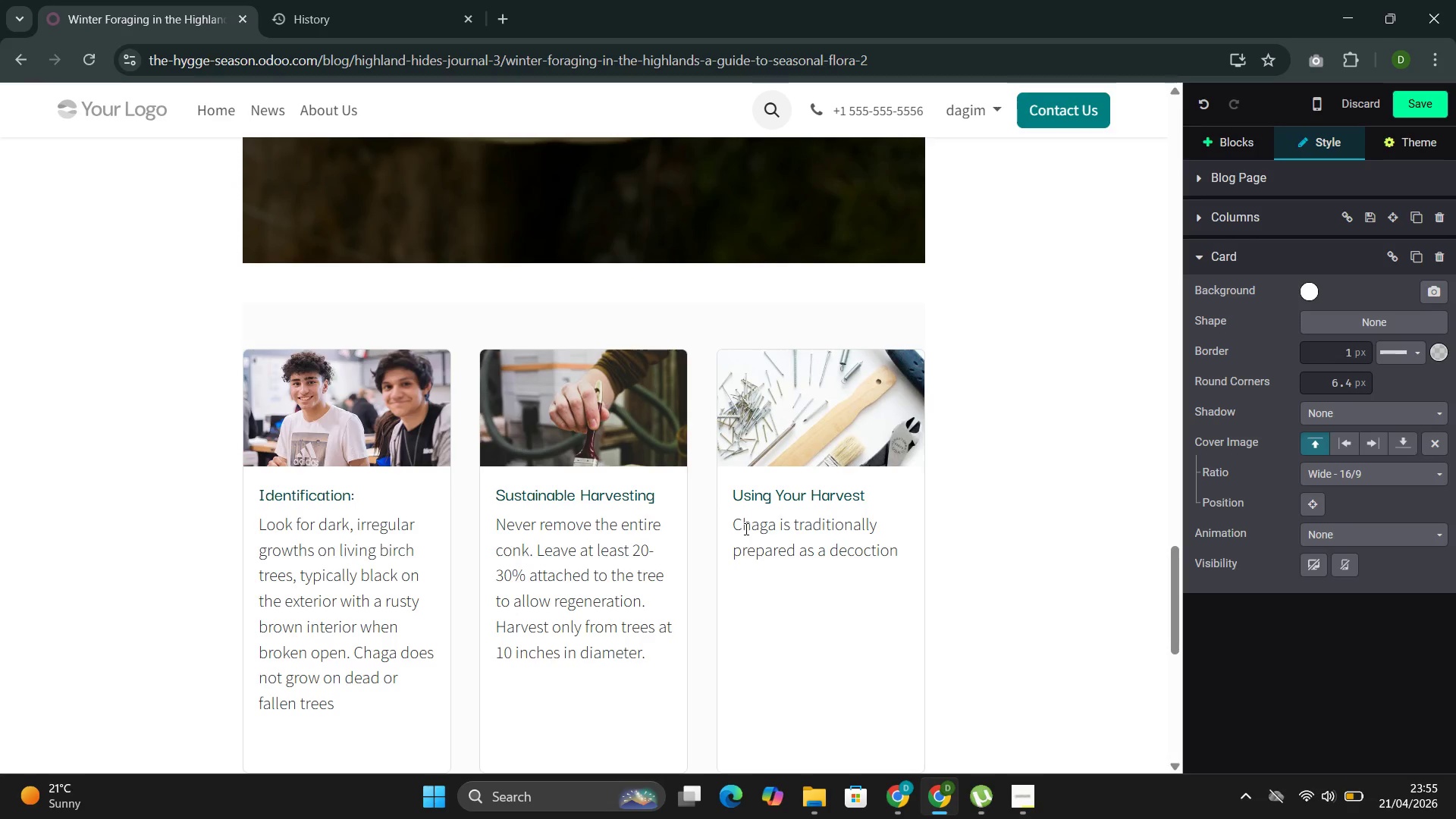 
wait(10.59)
 